 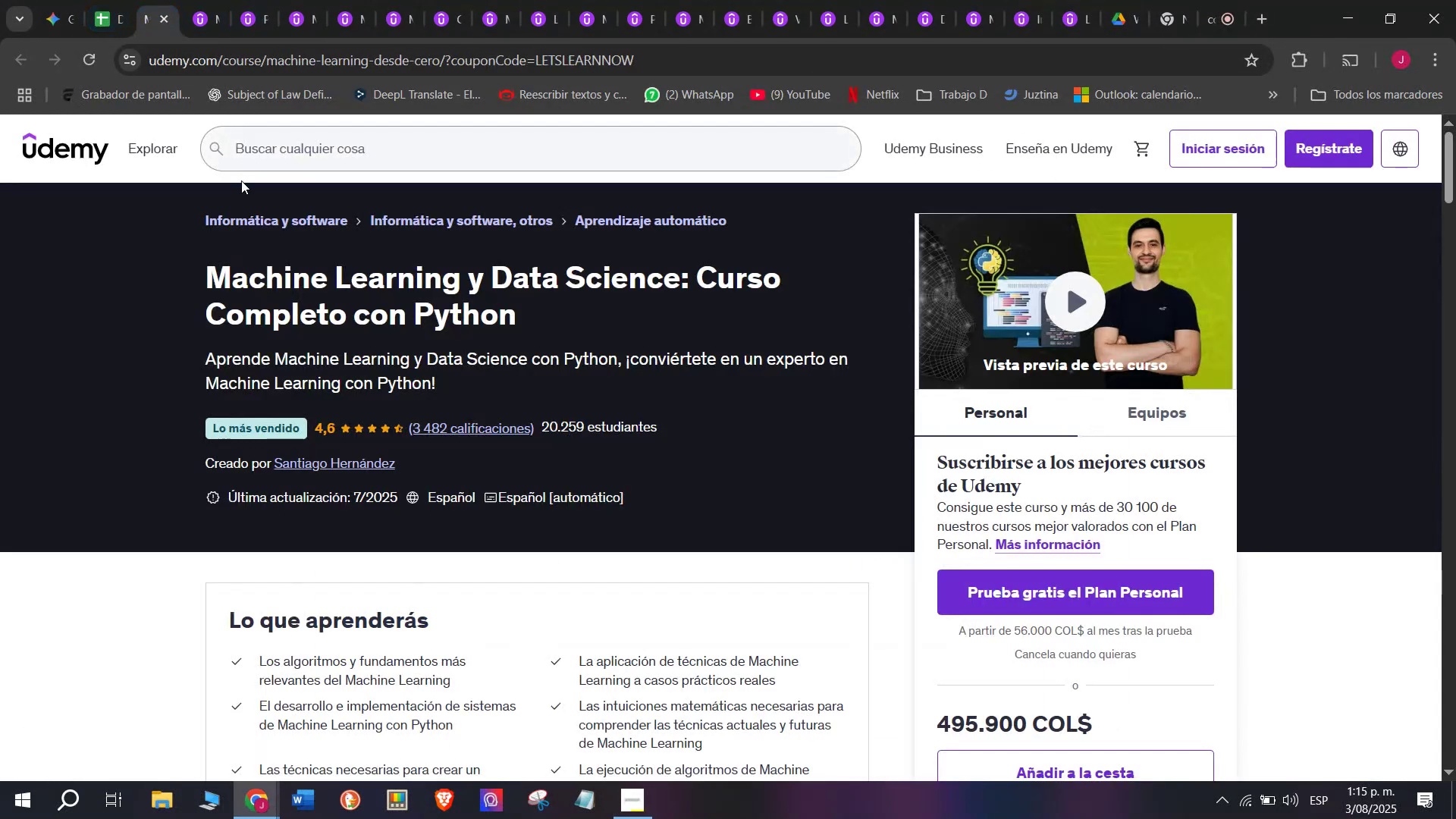 
left_click_drag(start_coordinate=[203, 260], to_coordinate=[567, 312])
 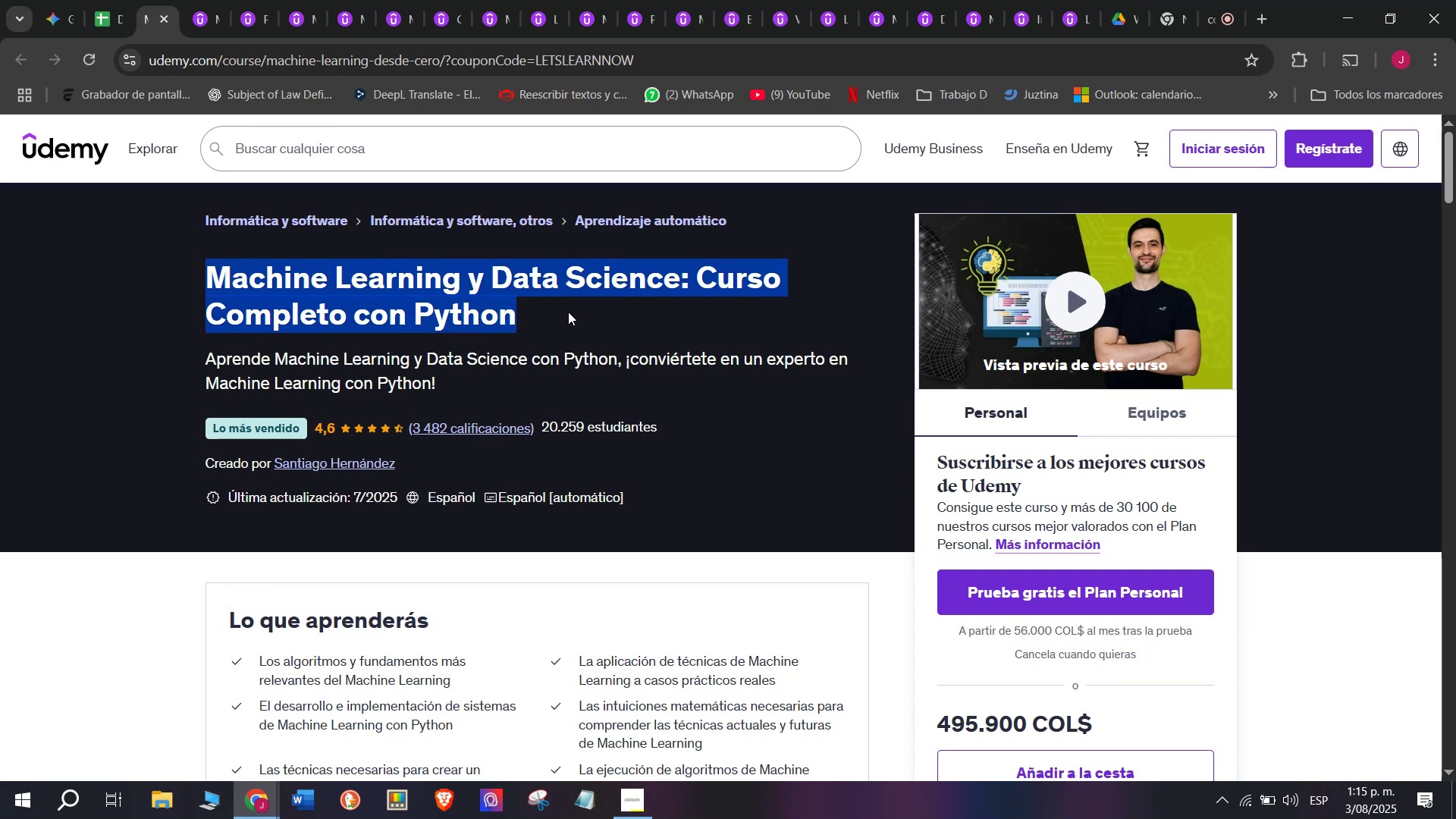 
key(Control+ControlLeft)
 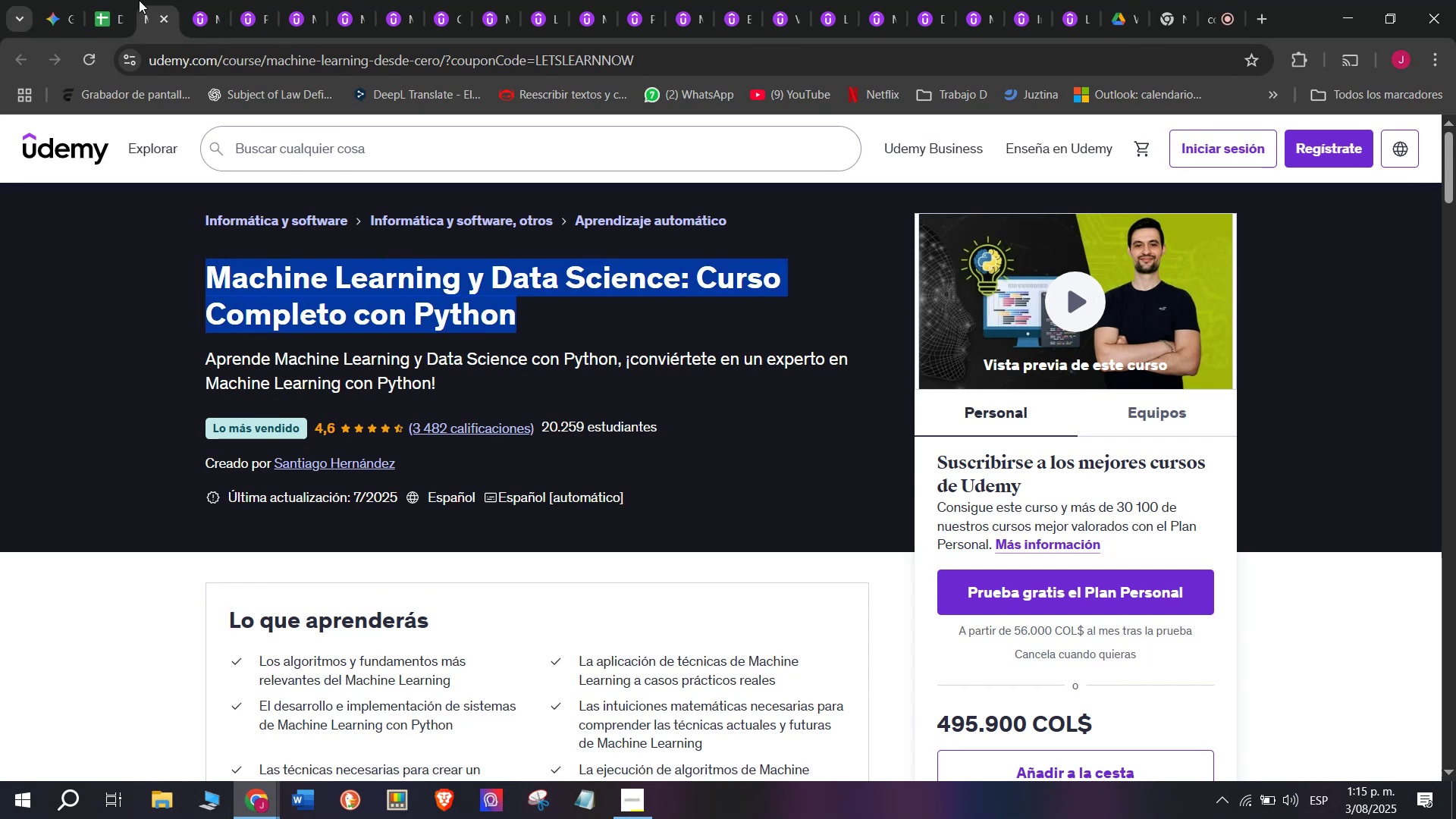 
key(Break)
 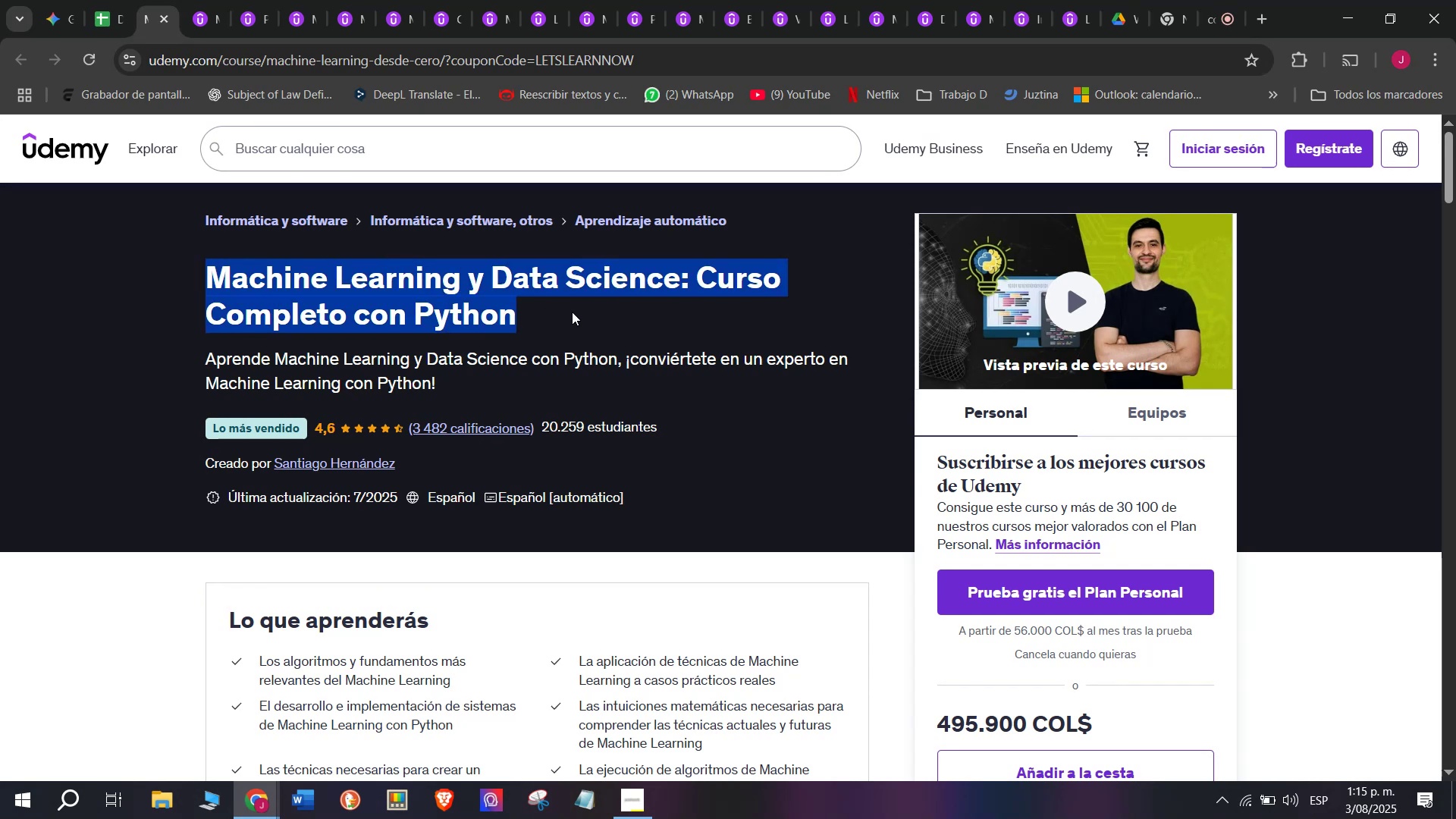 
key(Control+C)
 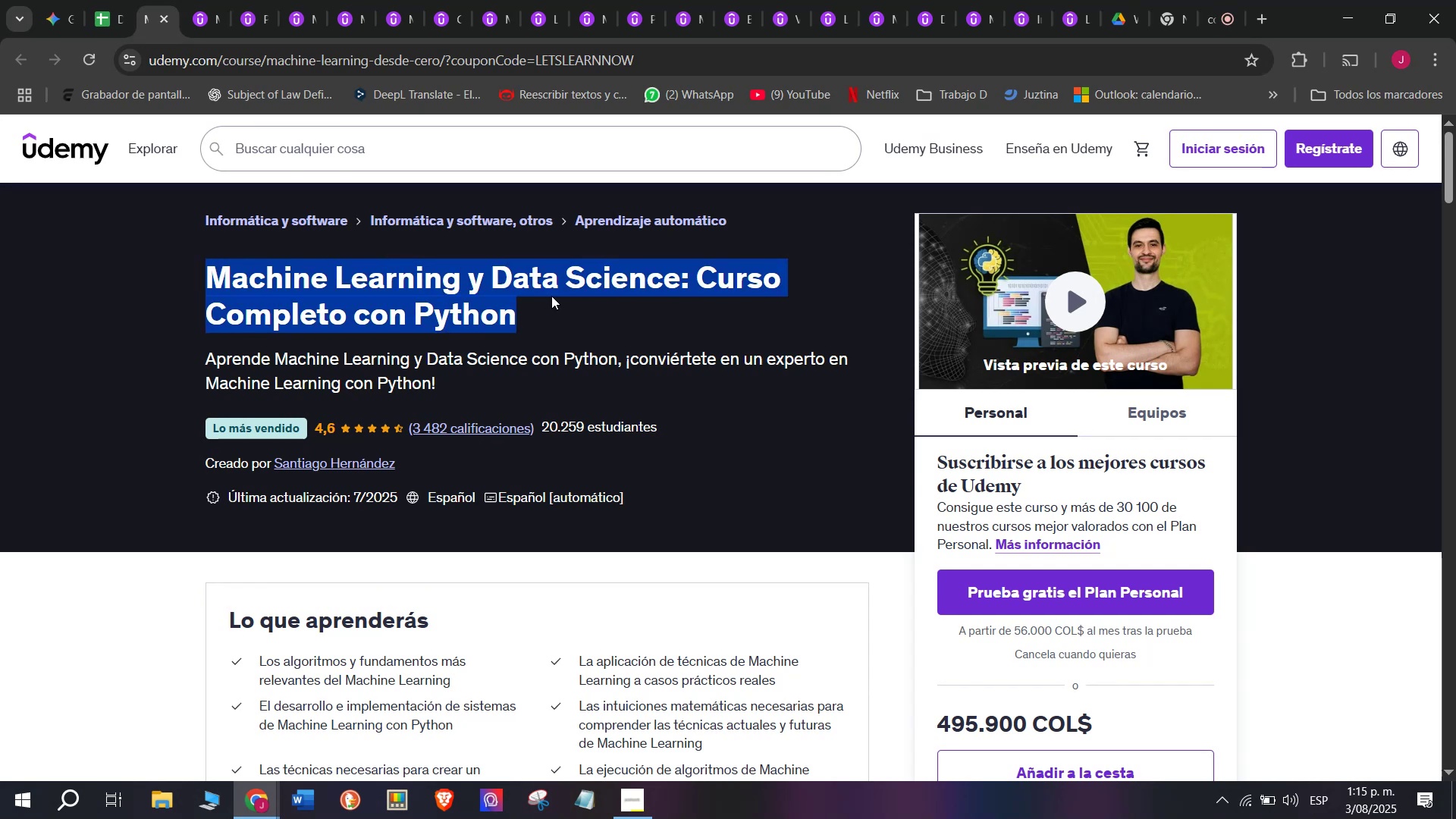 
key(Break)
 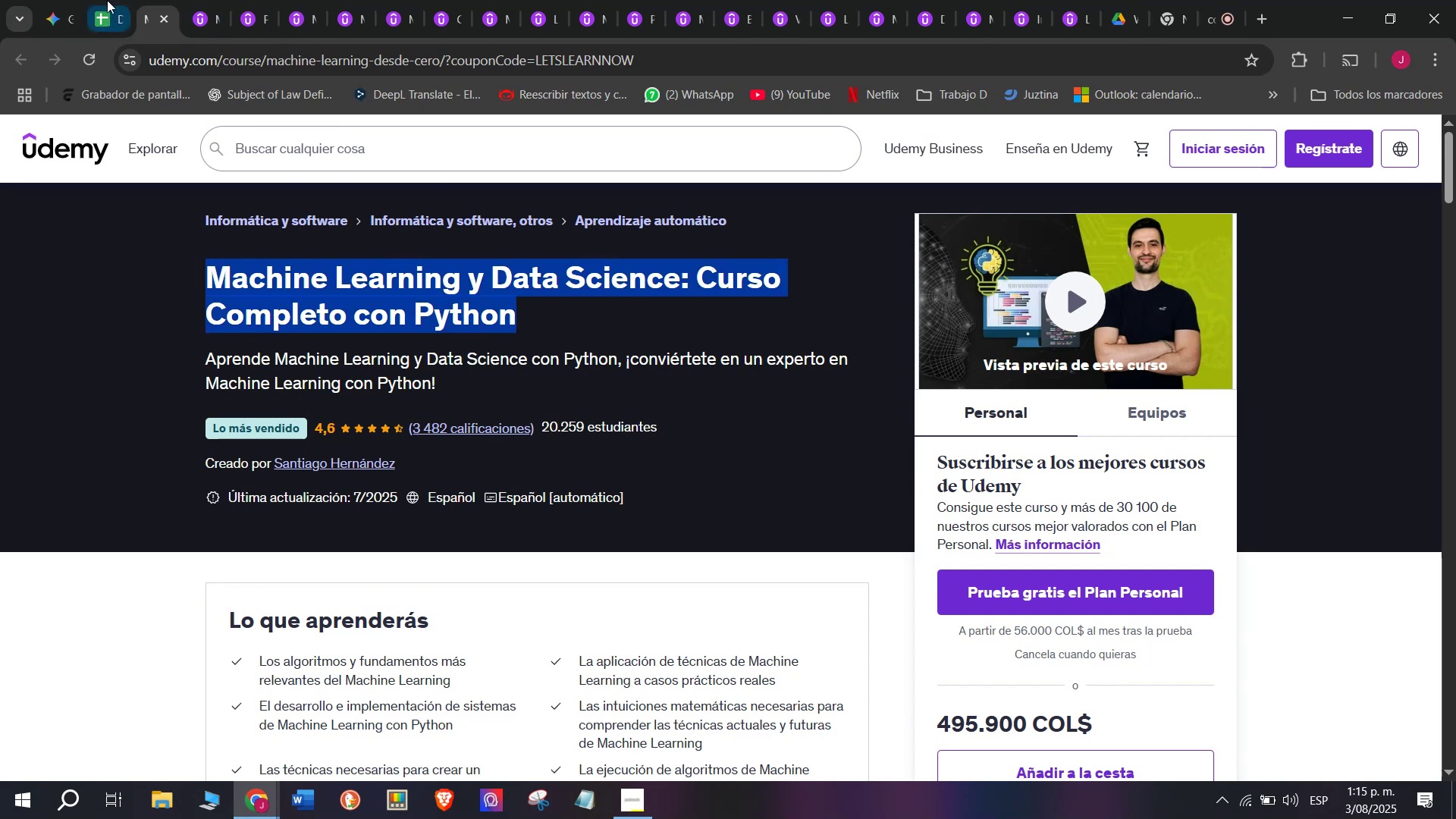 
key(Control+ControlLeft)
 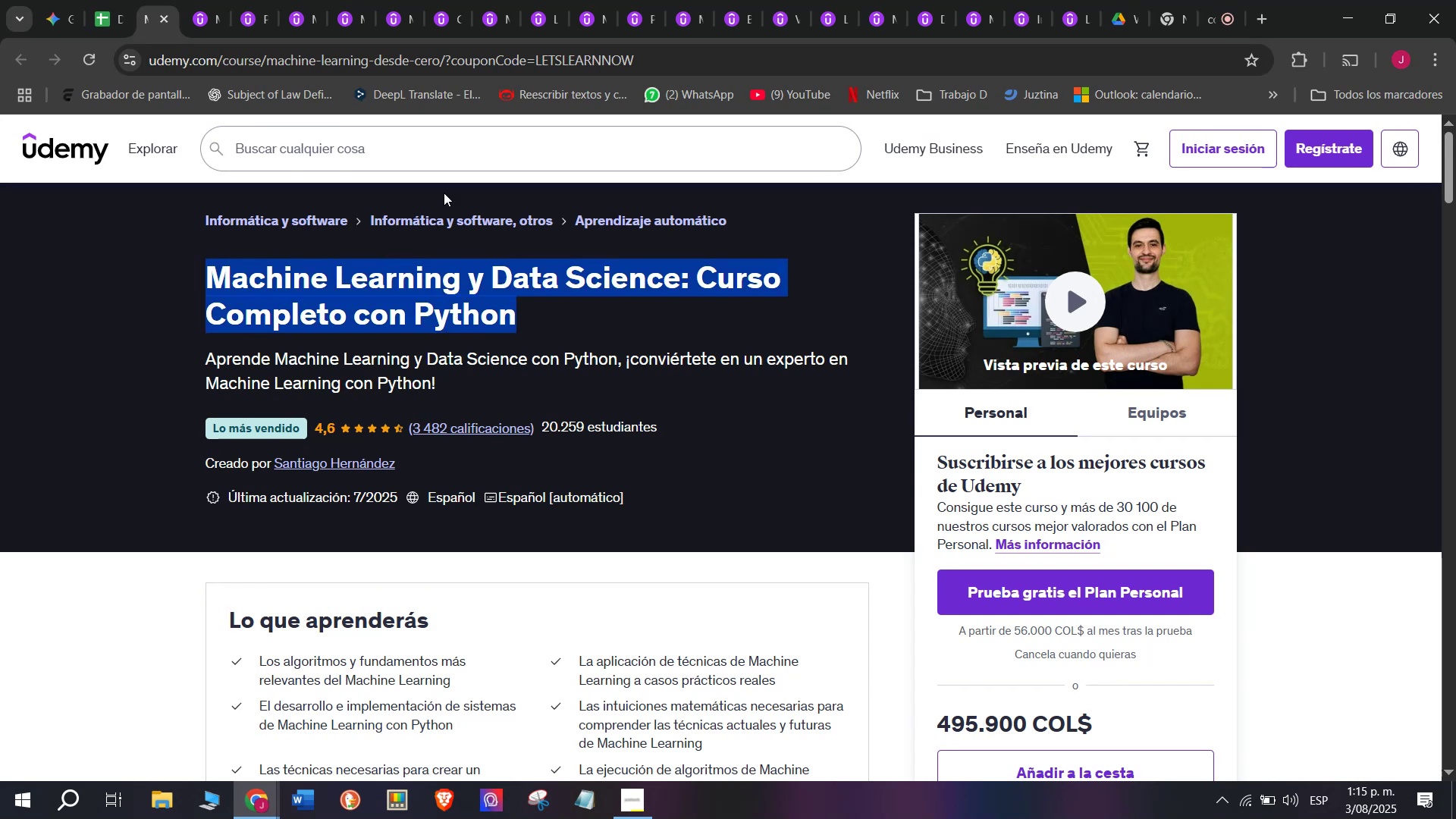 
key(Control+C)
 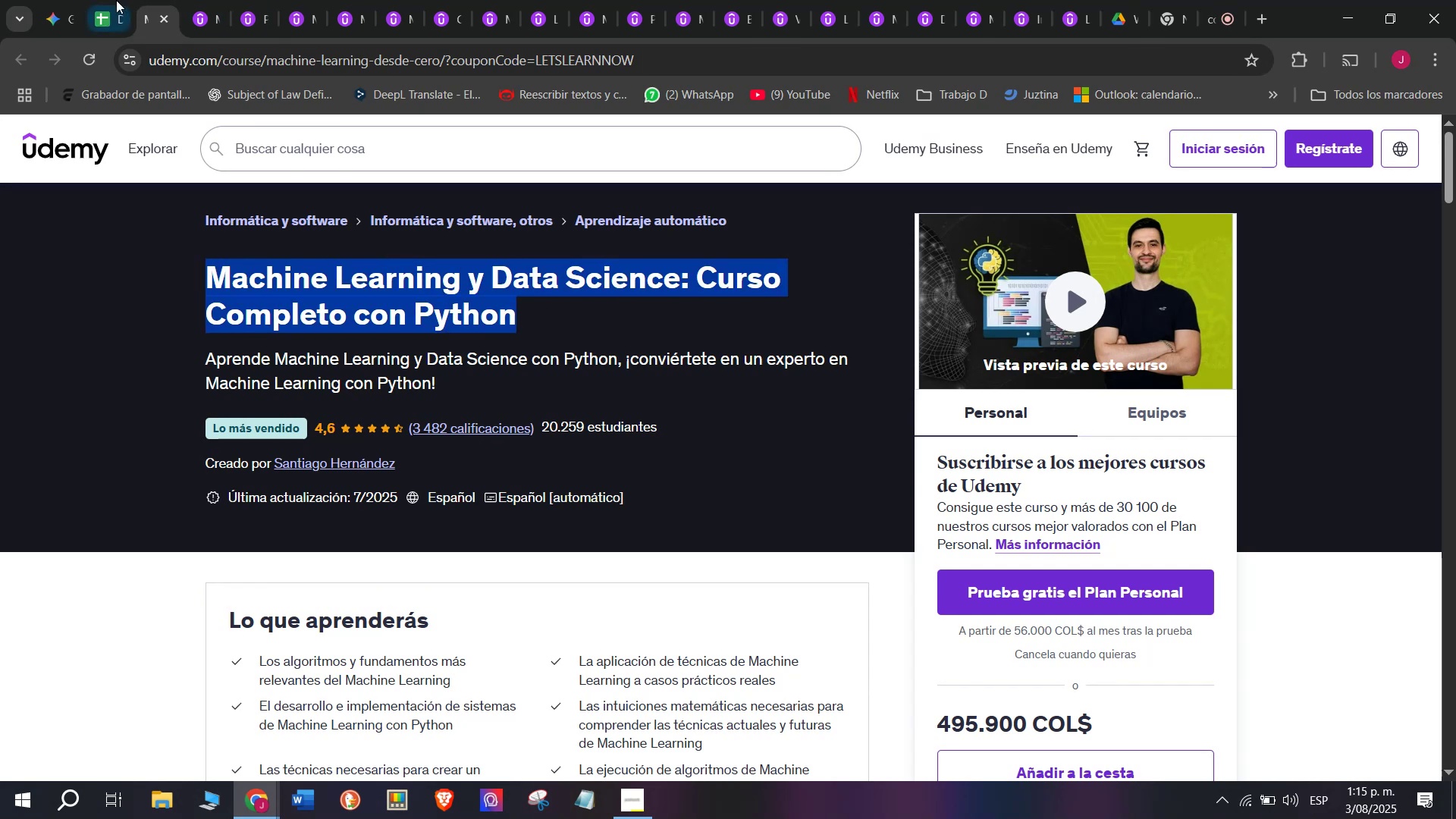 
left_click([101, 0])
 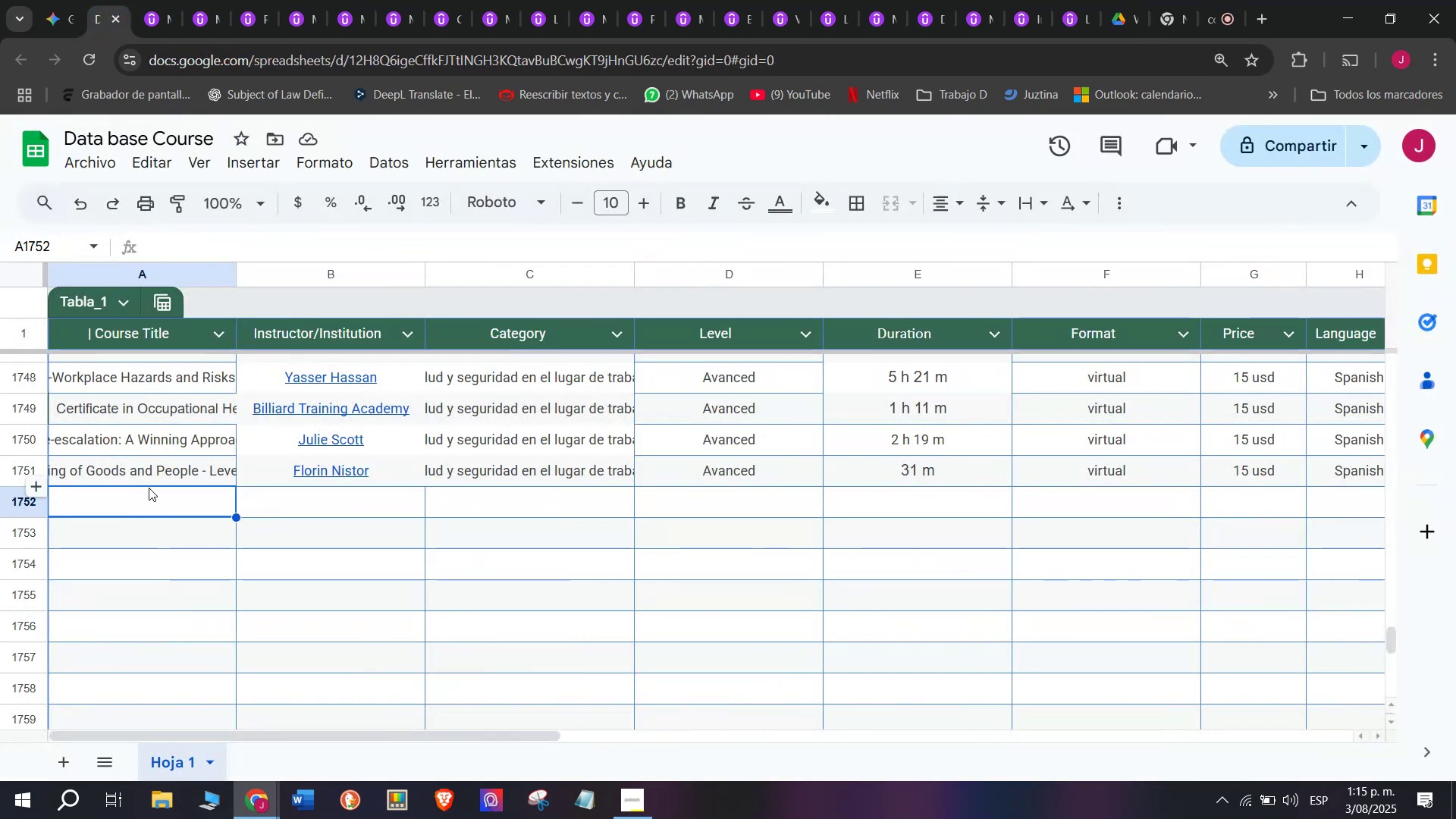 
double_click([149, 488])
 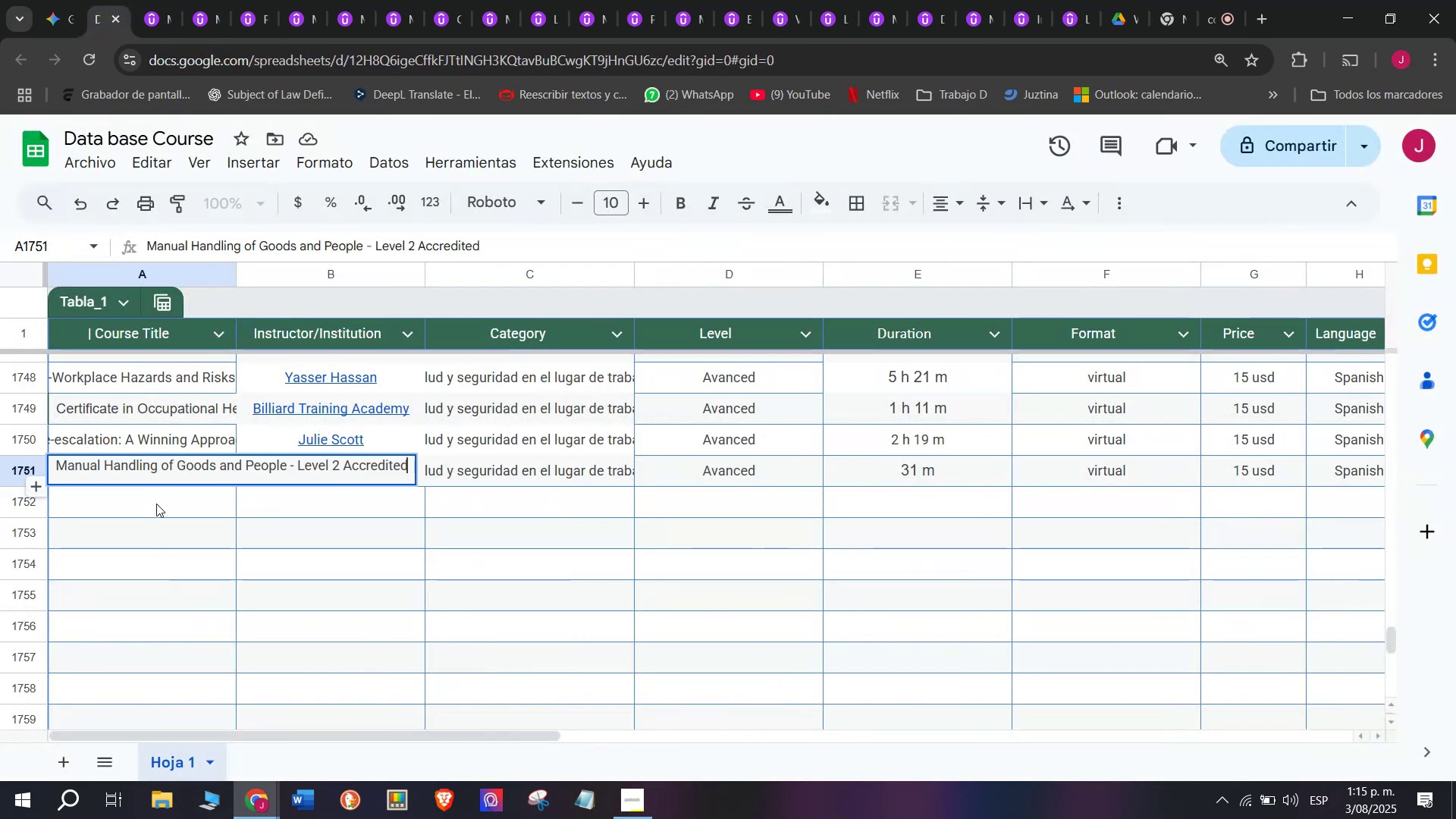 
left_click([156, 504])
 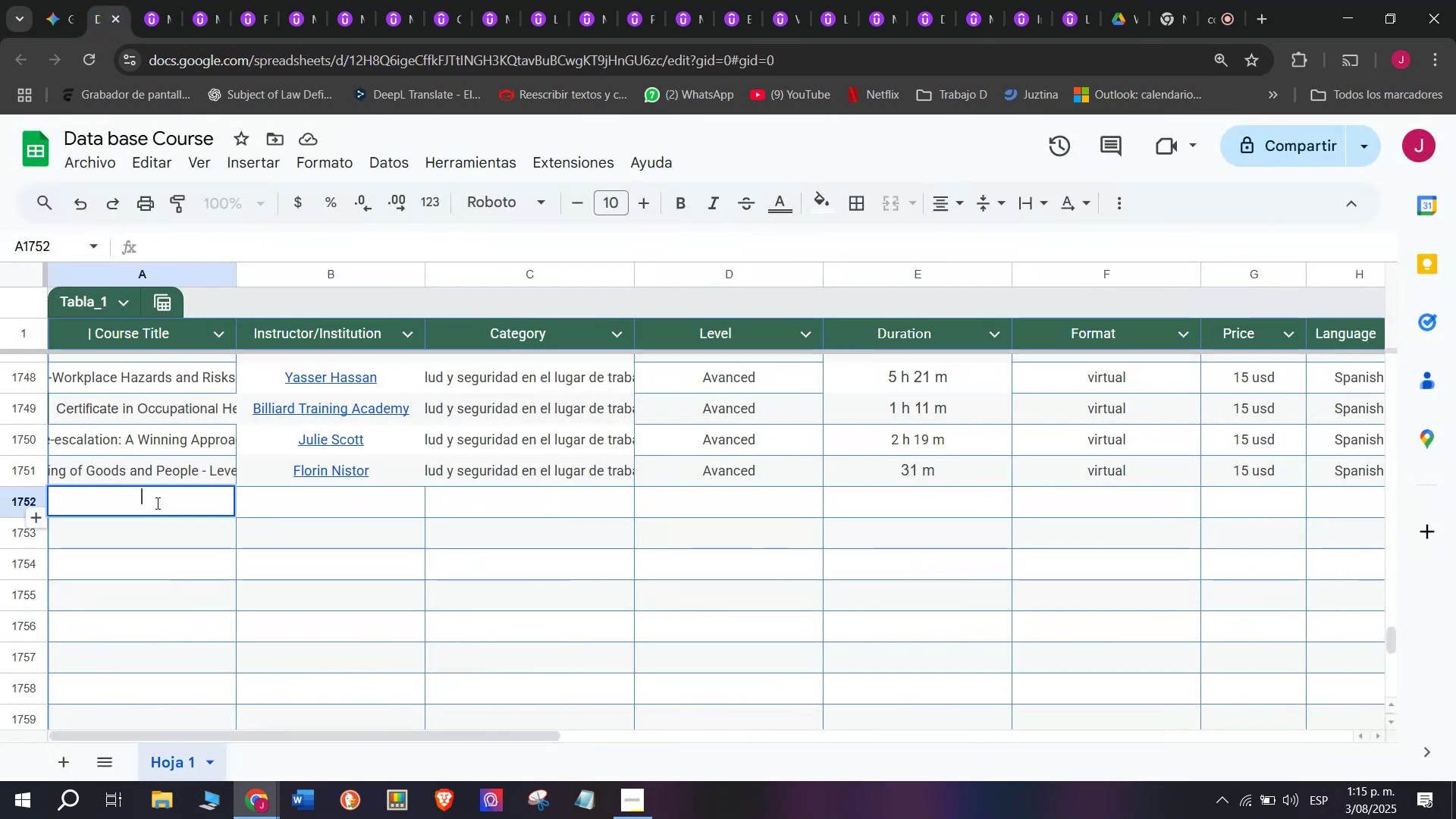 
key(Z)
 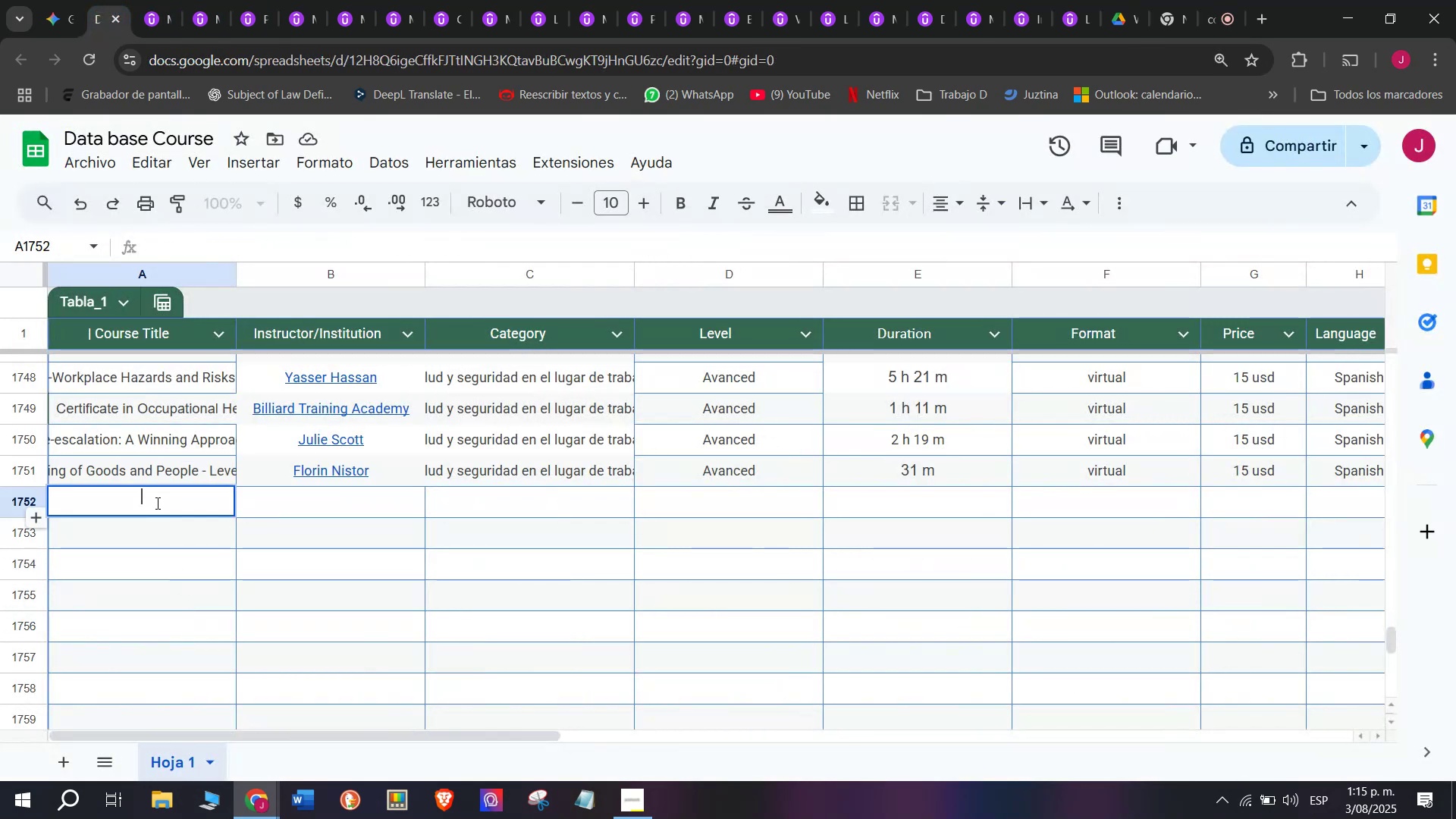 
key(Control+ControlLeft)
 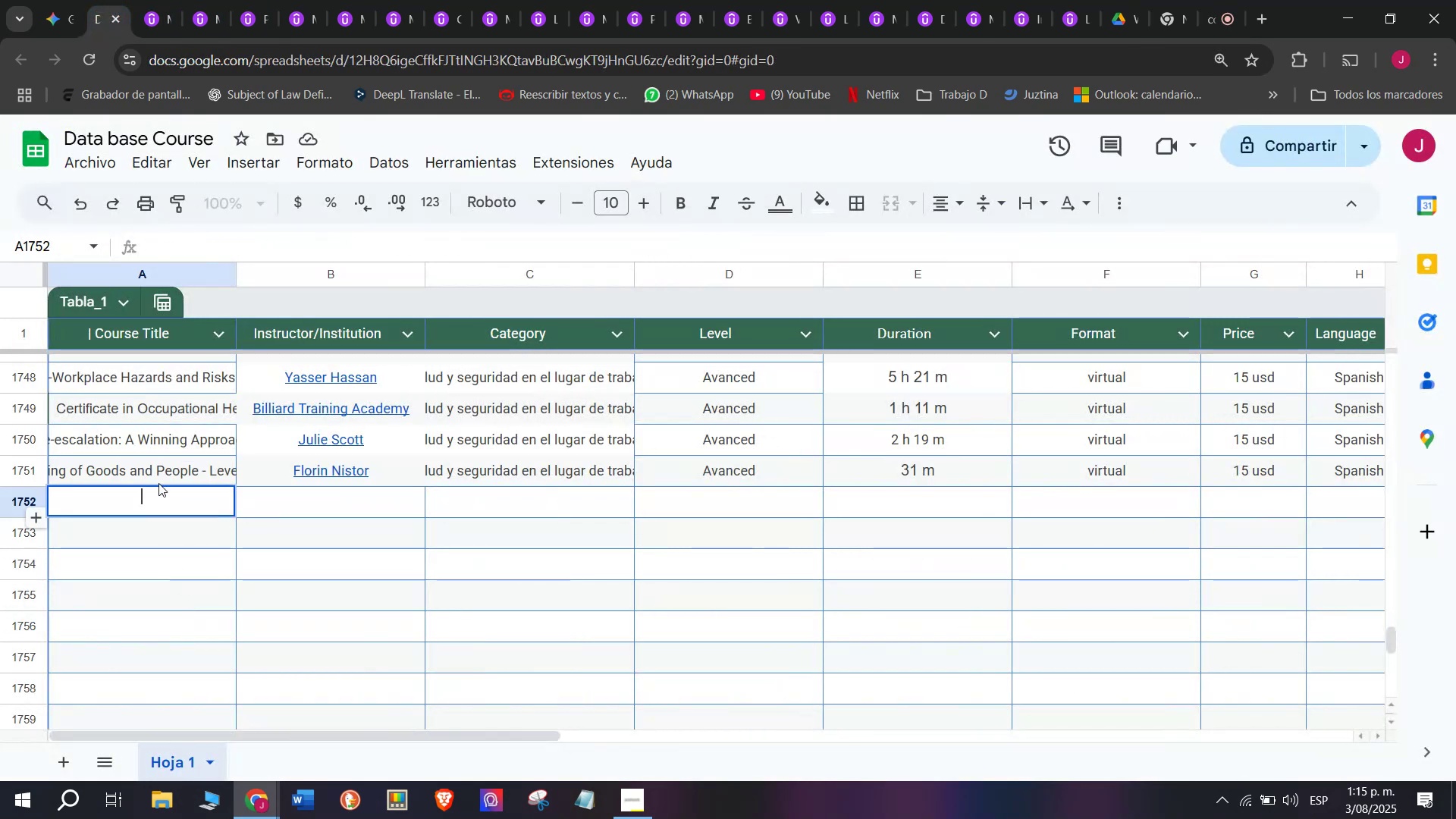 
key(Control+V)
 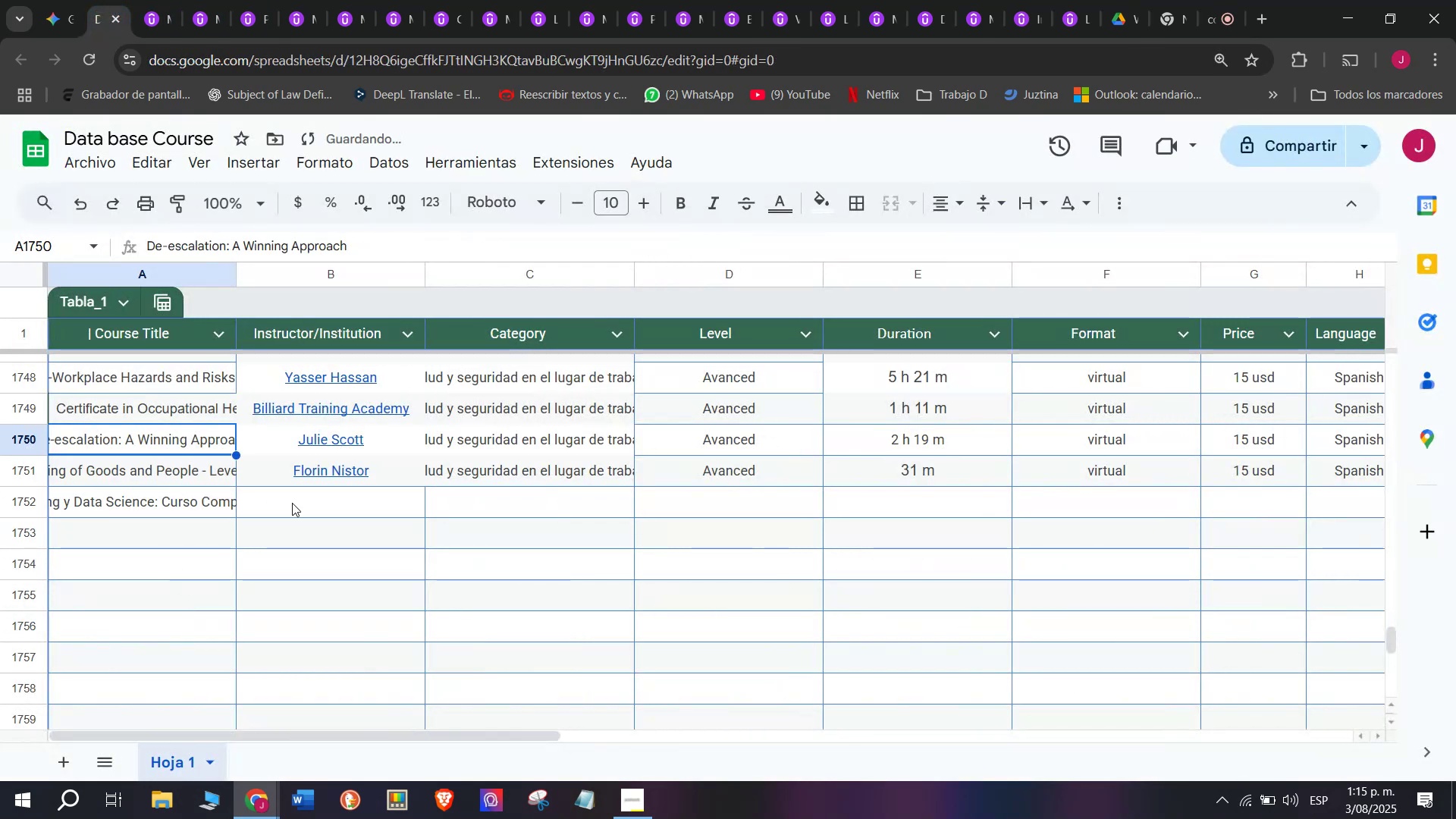 
double_click([293, 502])
 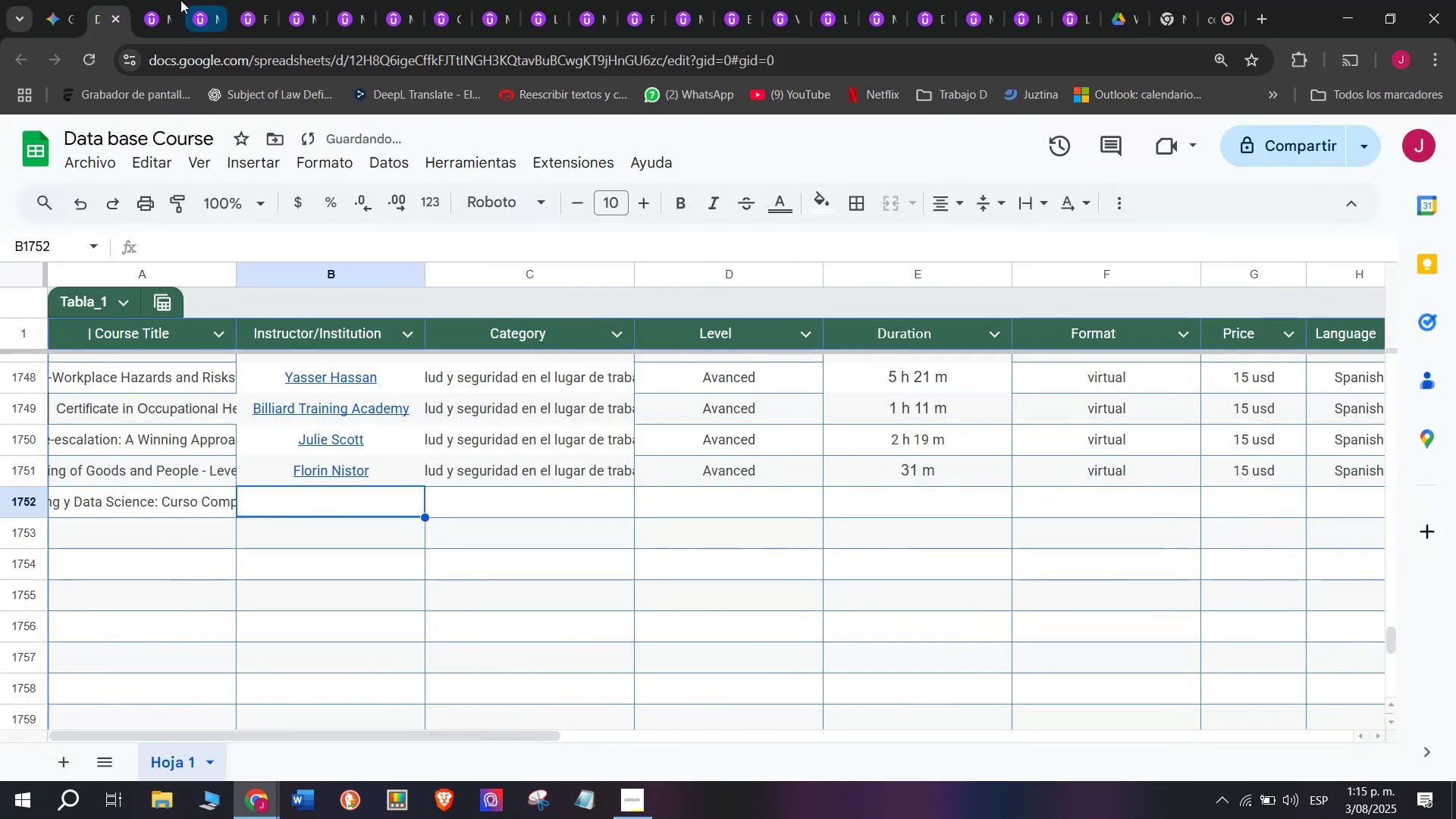 
left_click([145, 0])
 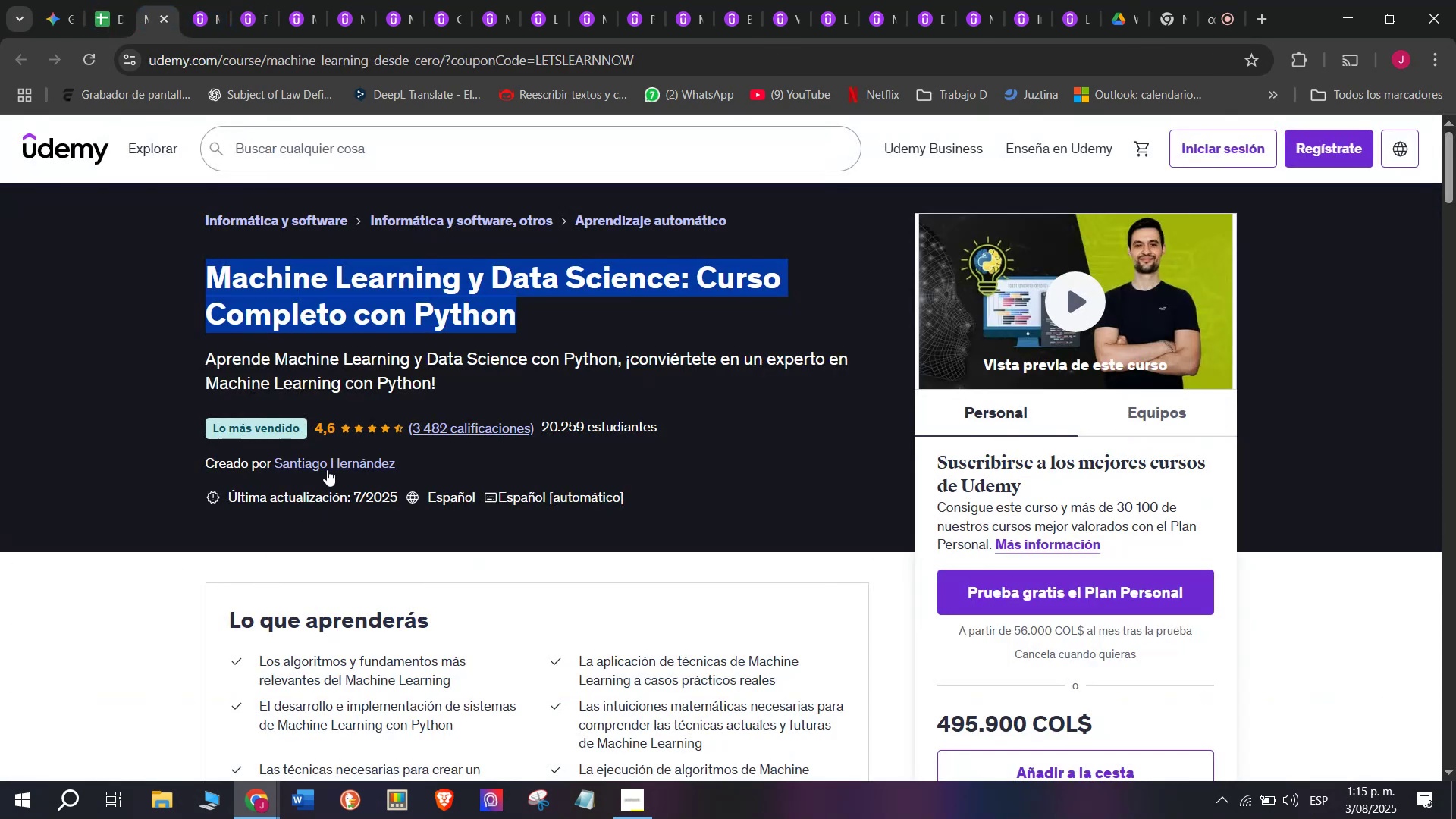 
left_click([327, 466])
 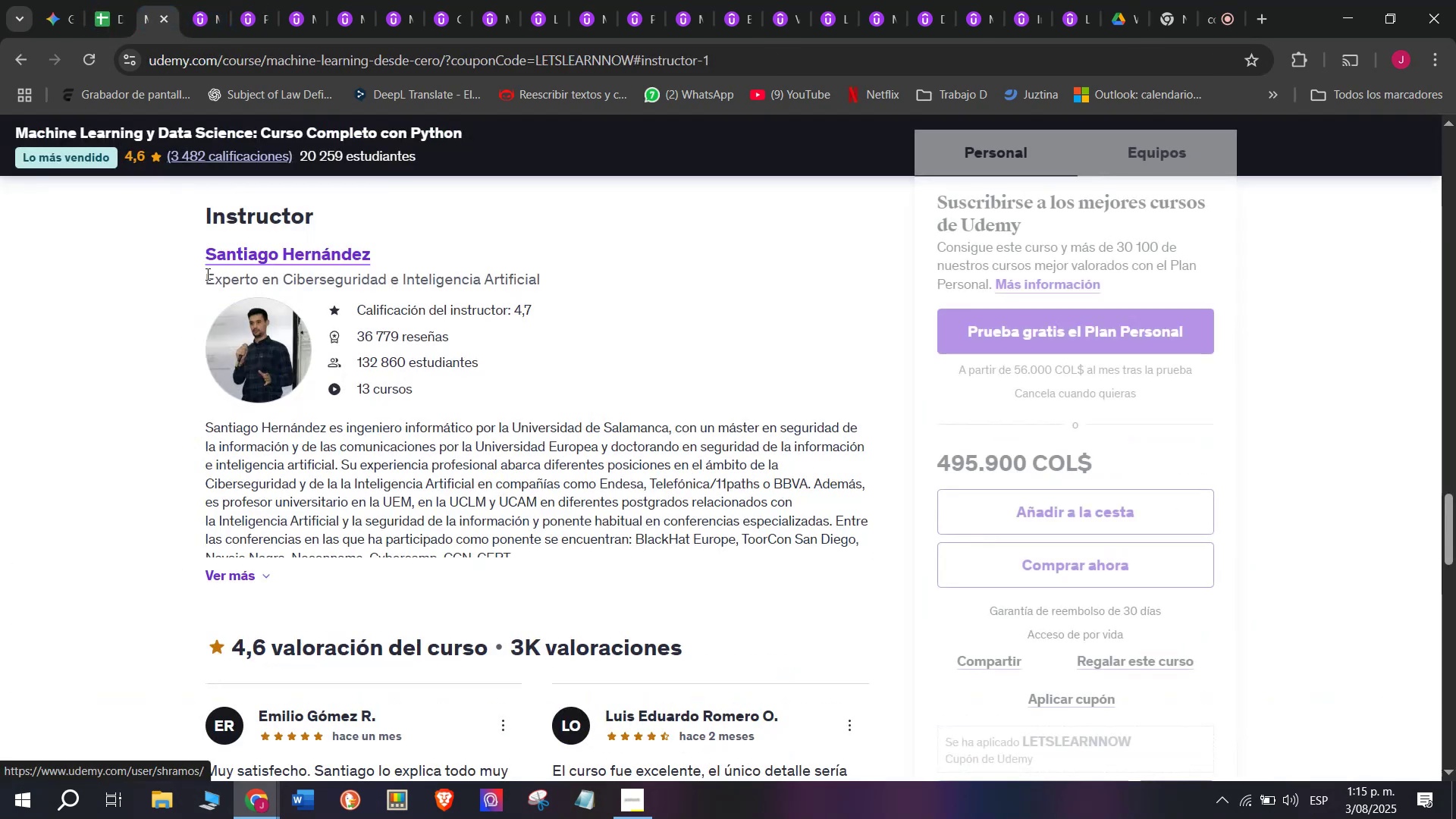 
left_click_drag(start_coordinate=[202, 255], to_coordinate=[414, 250])
 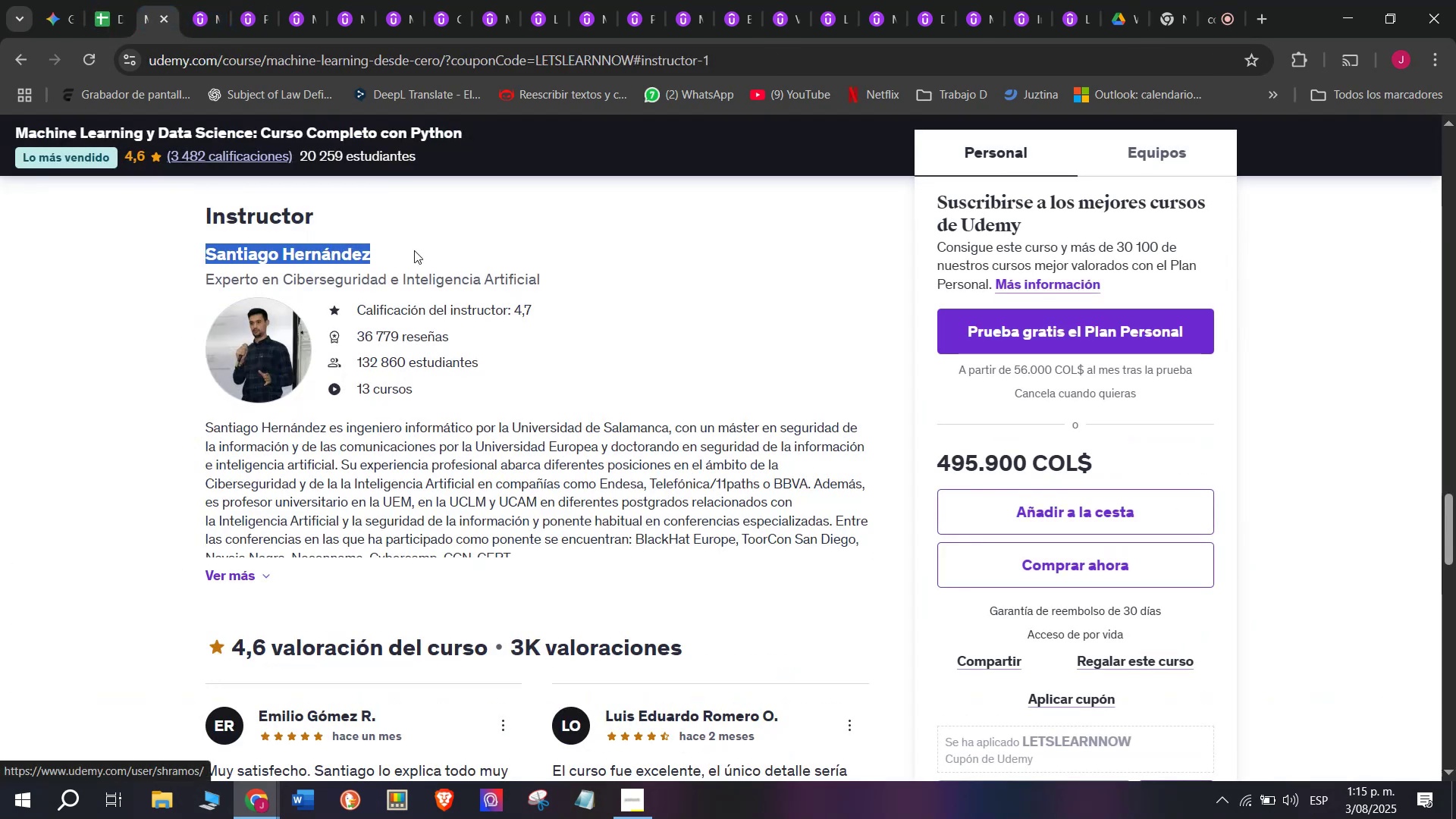 
key(Break)
 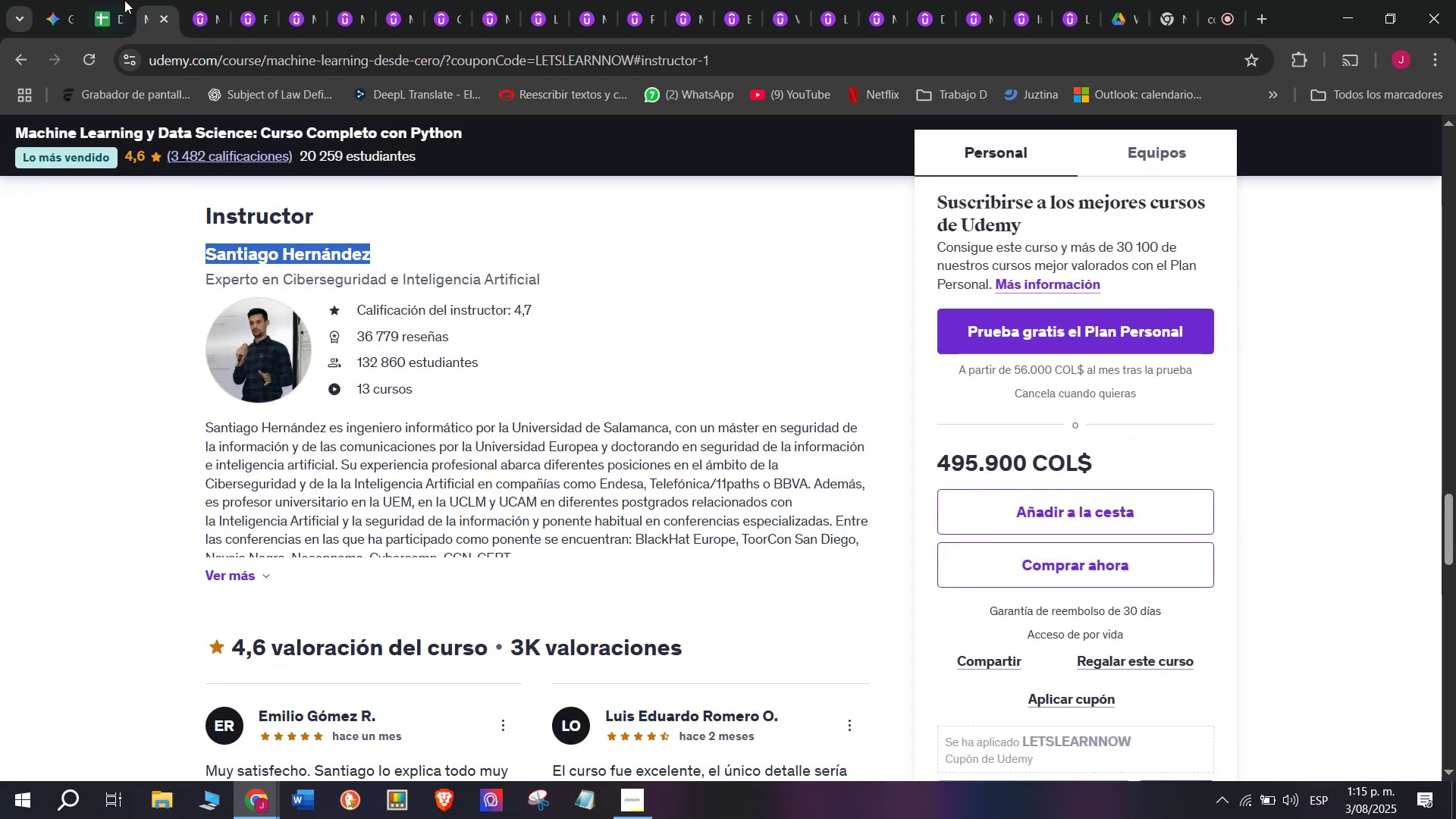 
key(Control+ControlLeft)
 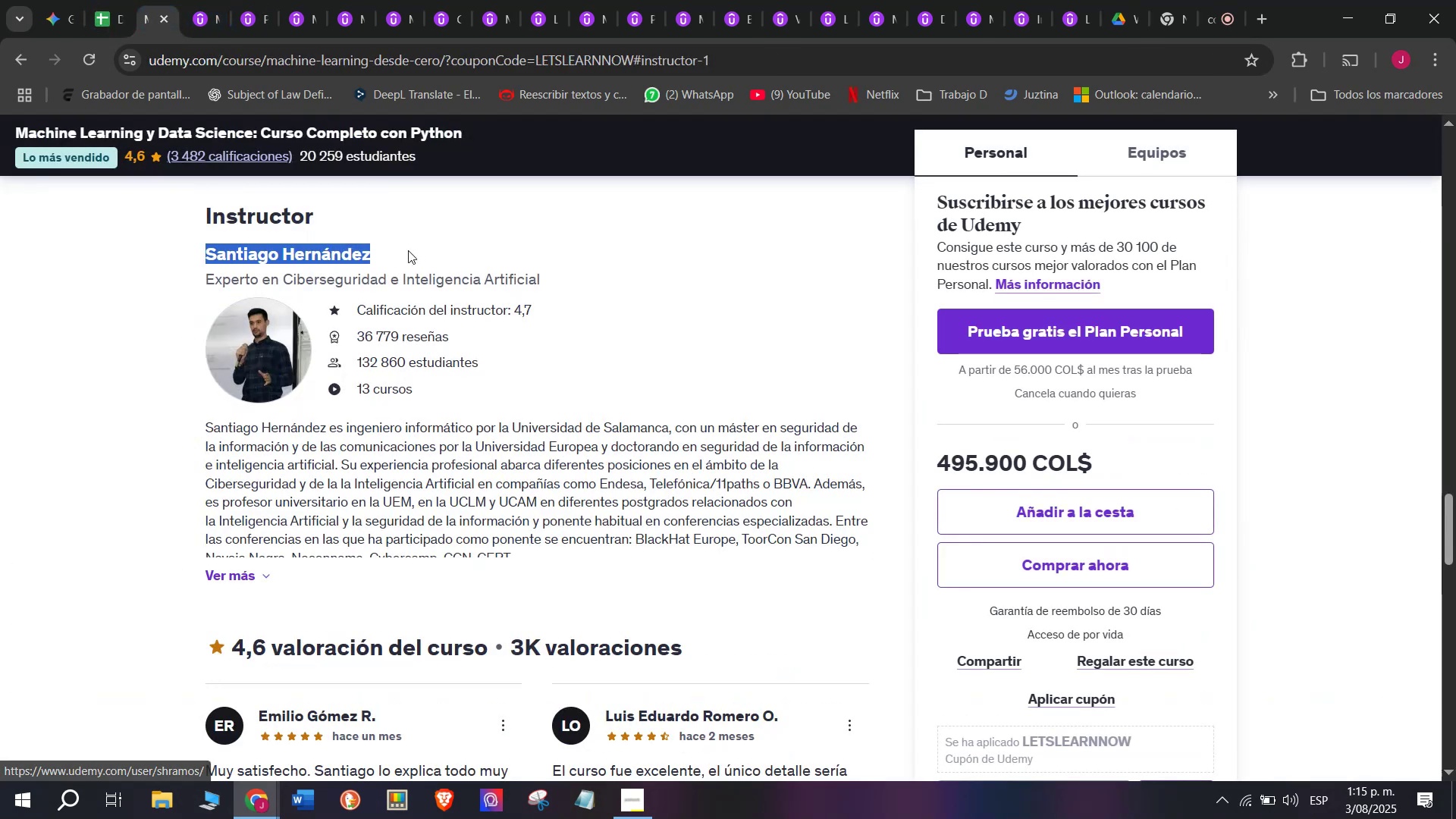 
key(Control+C)
 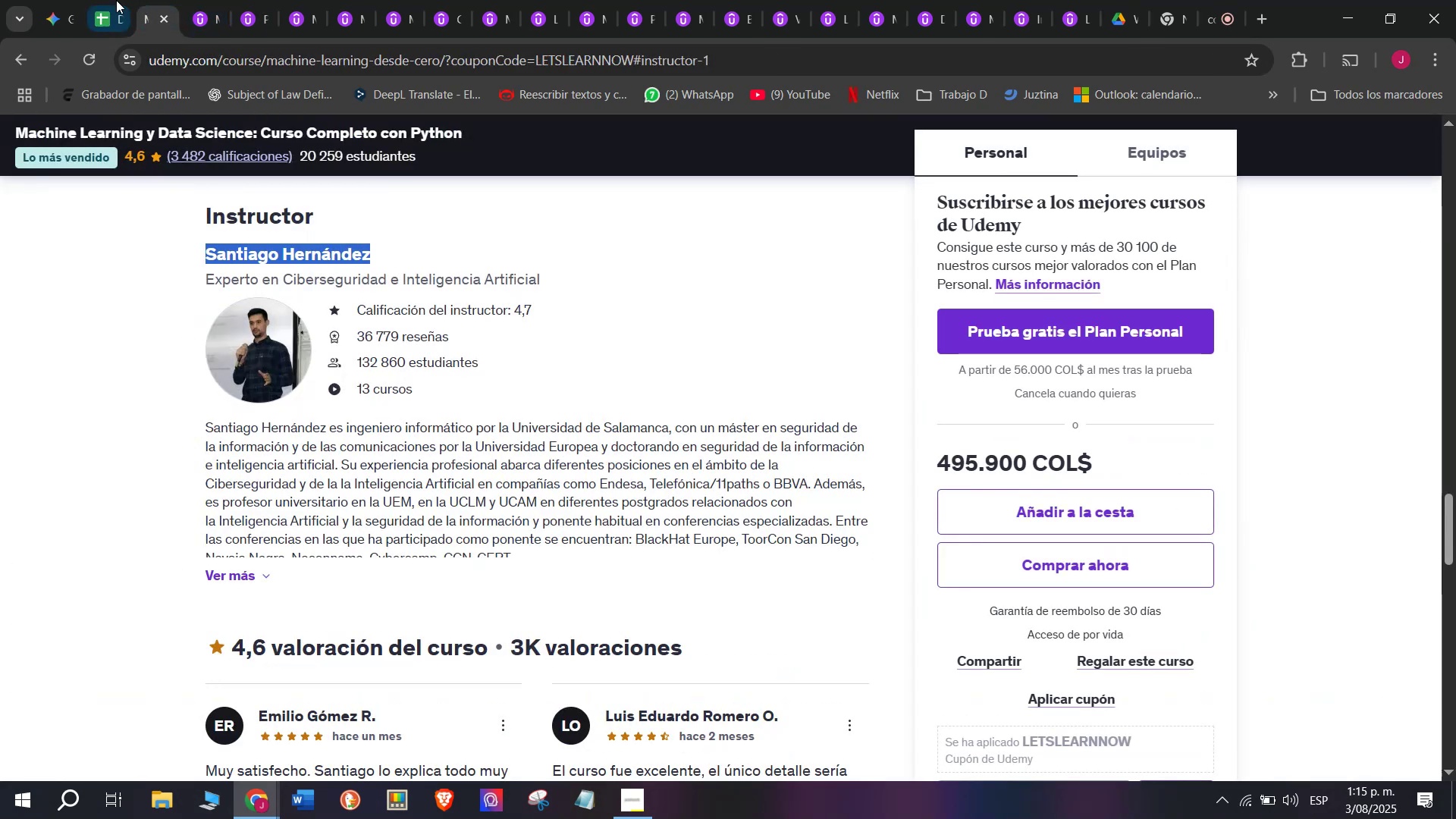 
left_click([115, 0])
 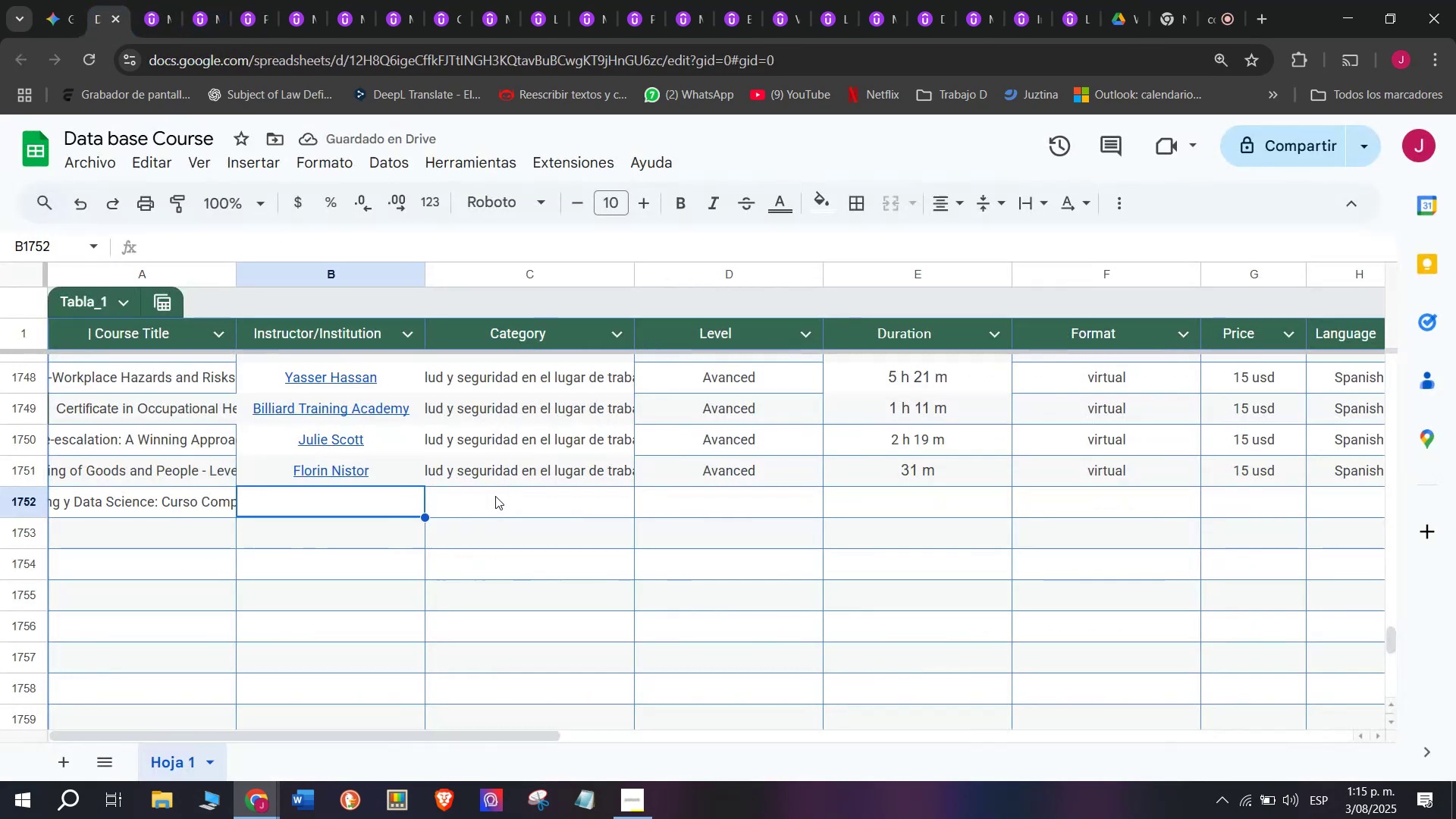 
key(Z)
 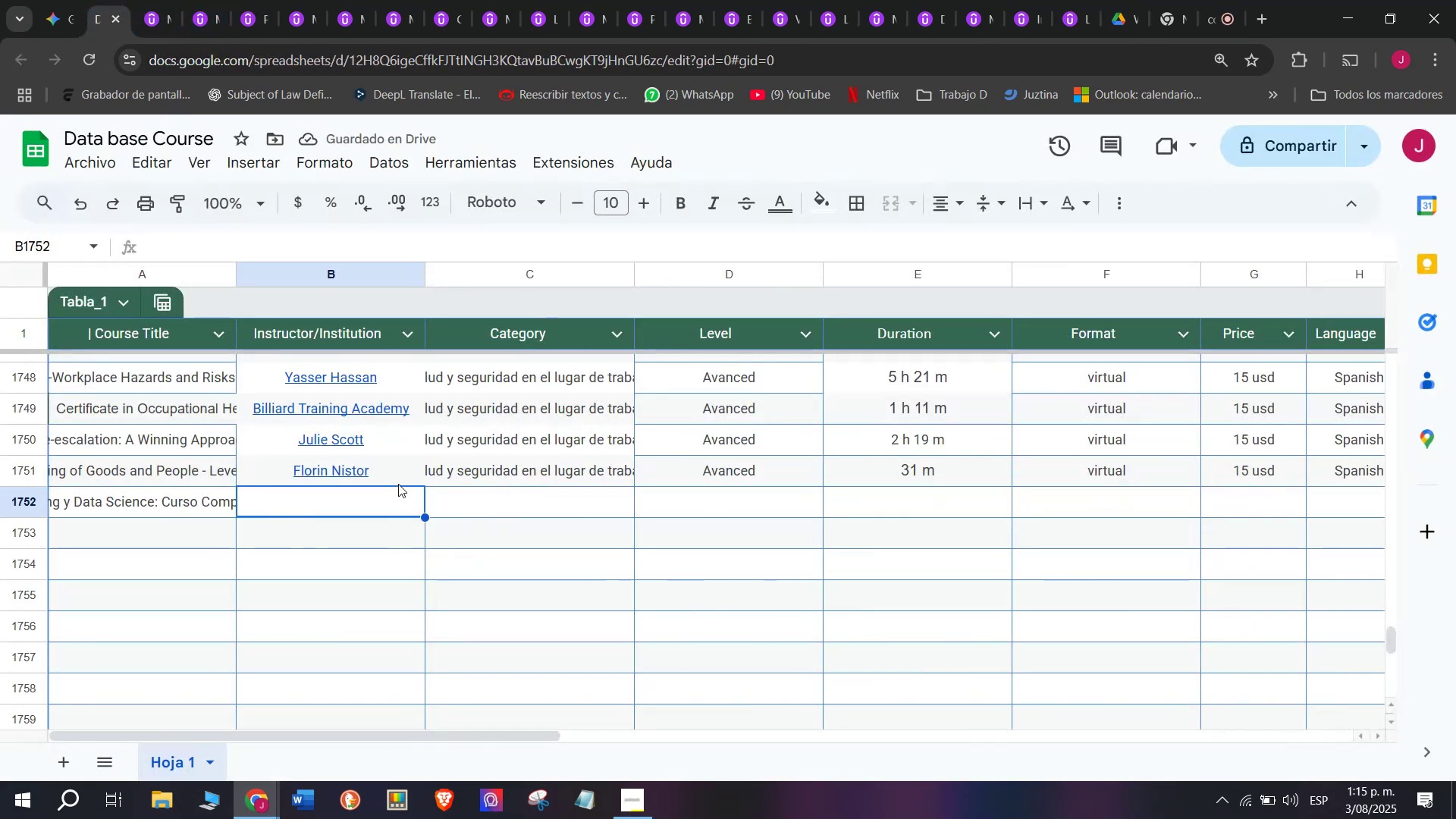 
key(Control+ControlLeft)
 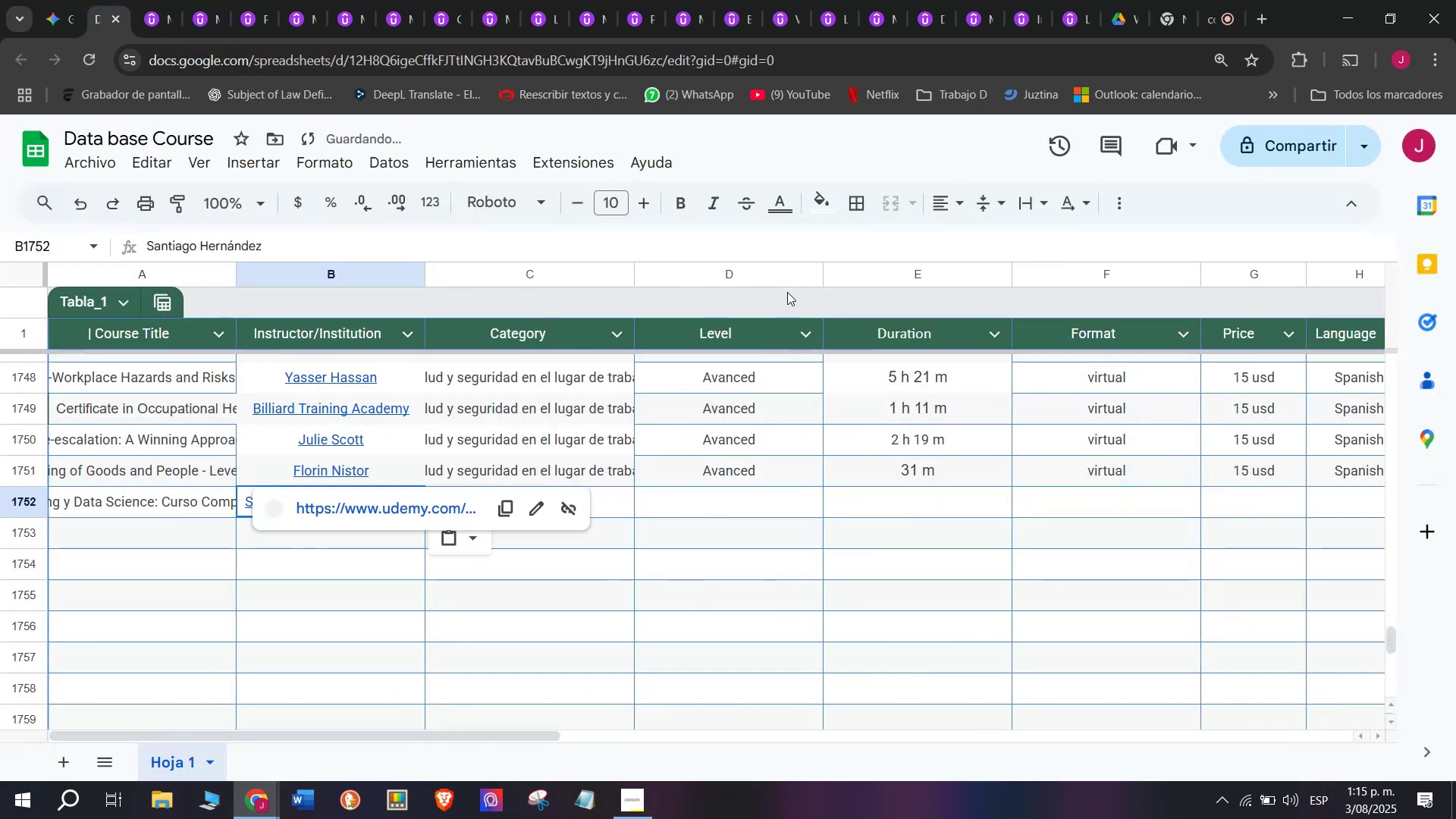 
key(Control+V)
 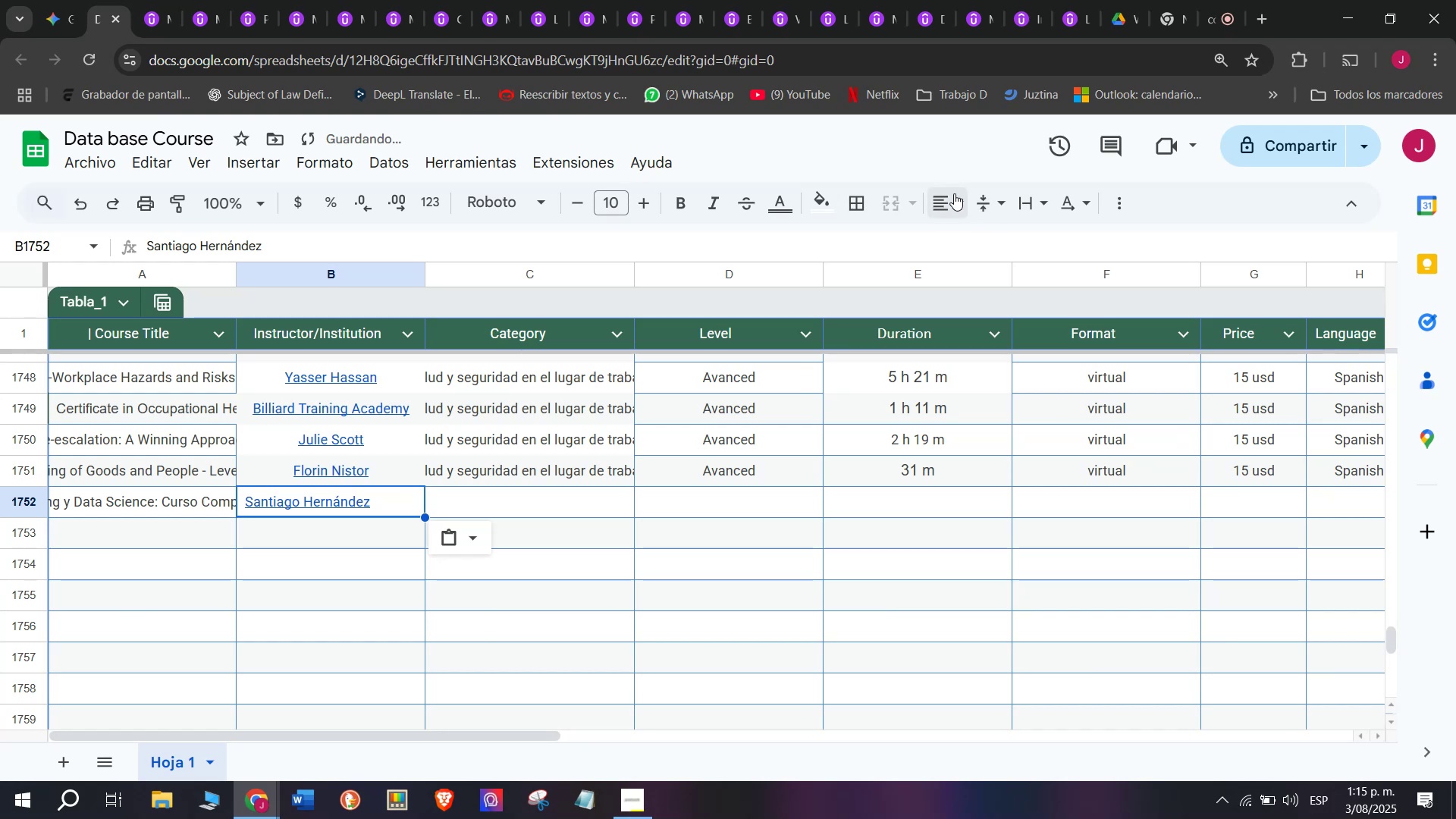 
double_click([987, 228])
 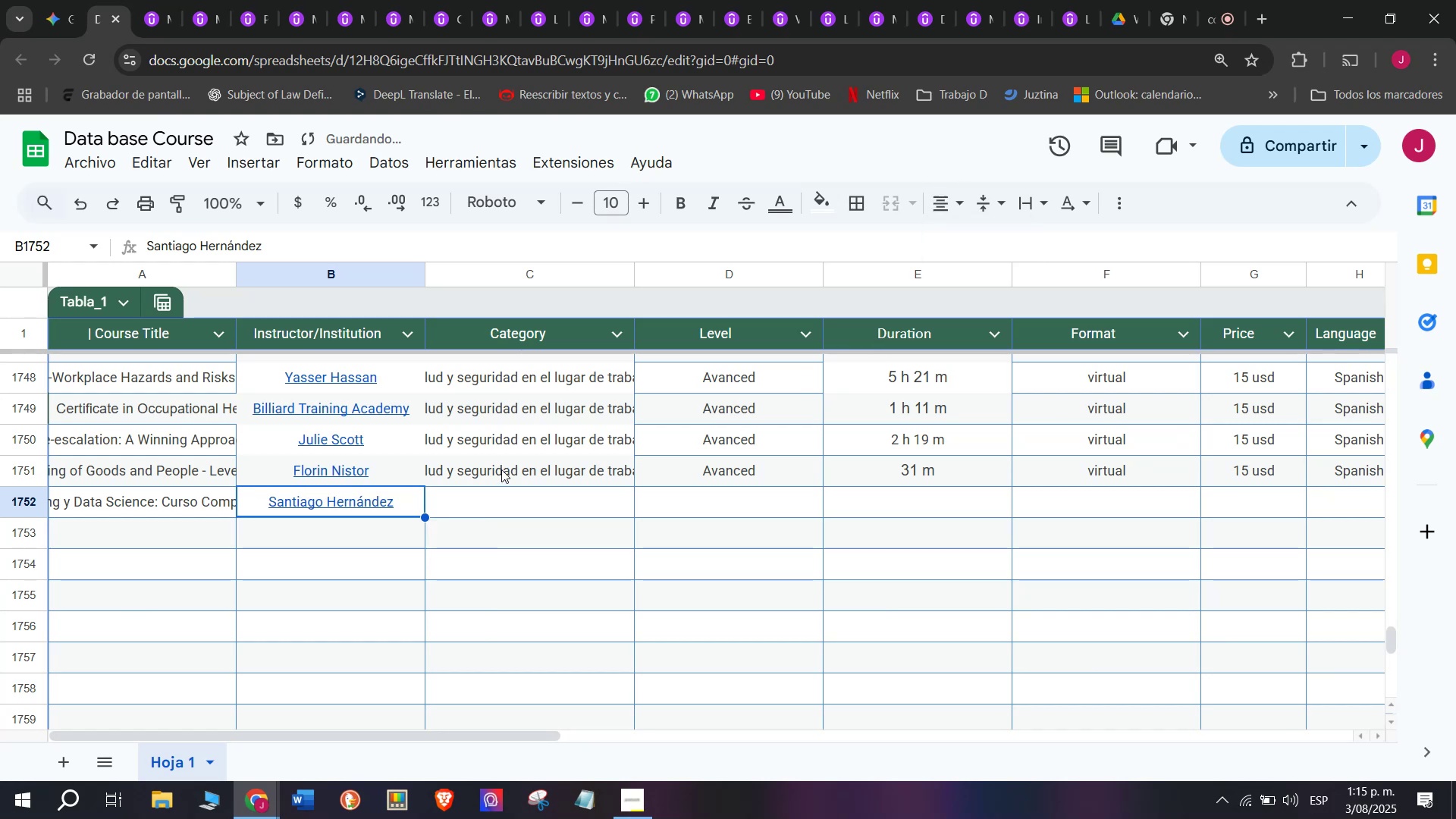 
key(Break)
 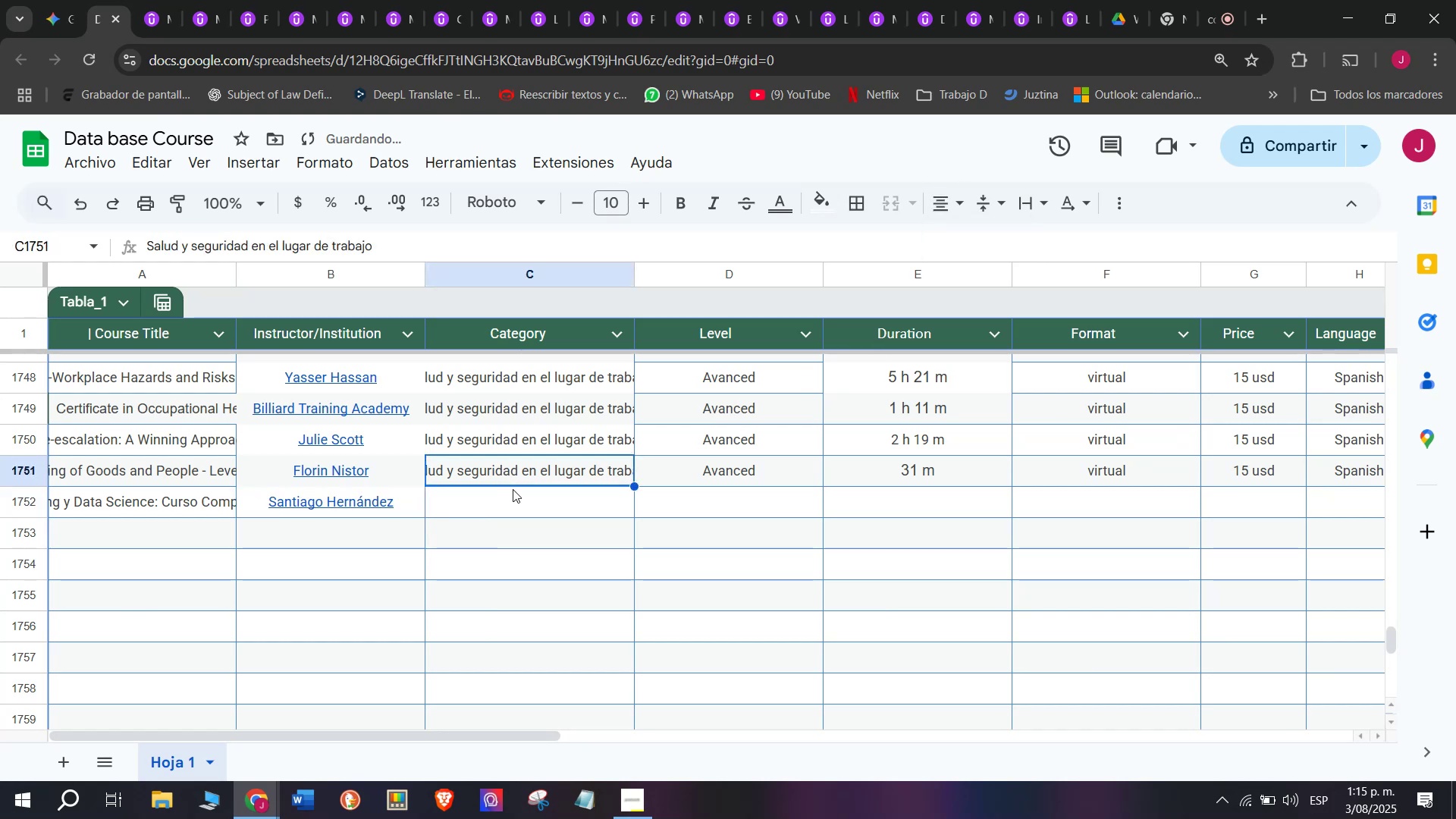 
key(Control+ControlLeft)
 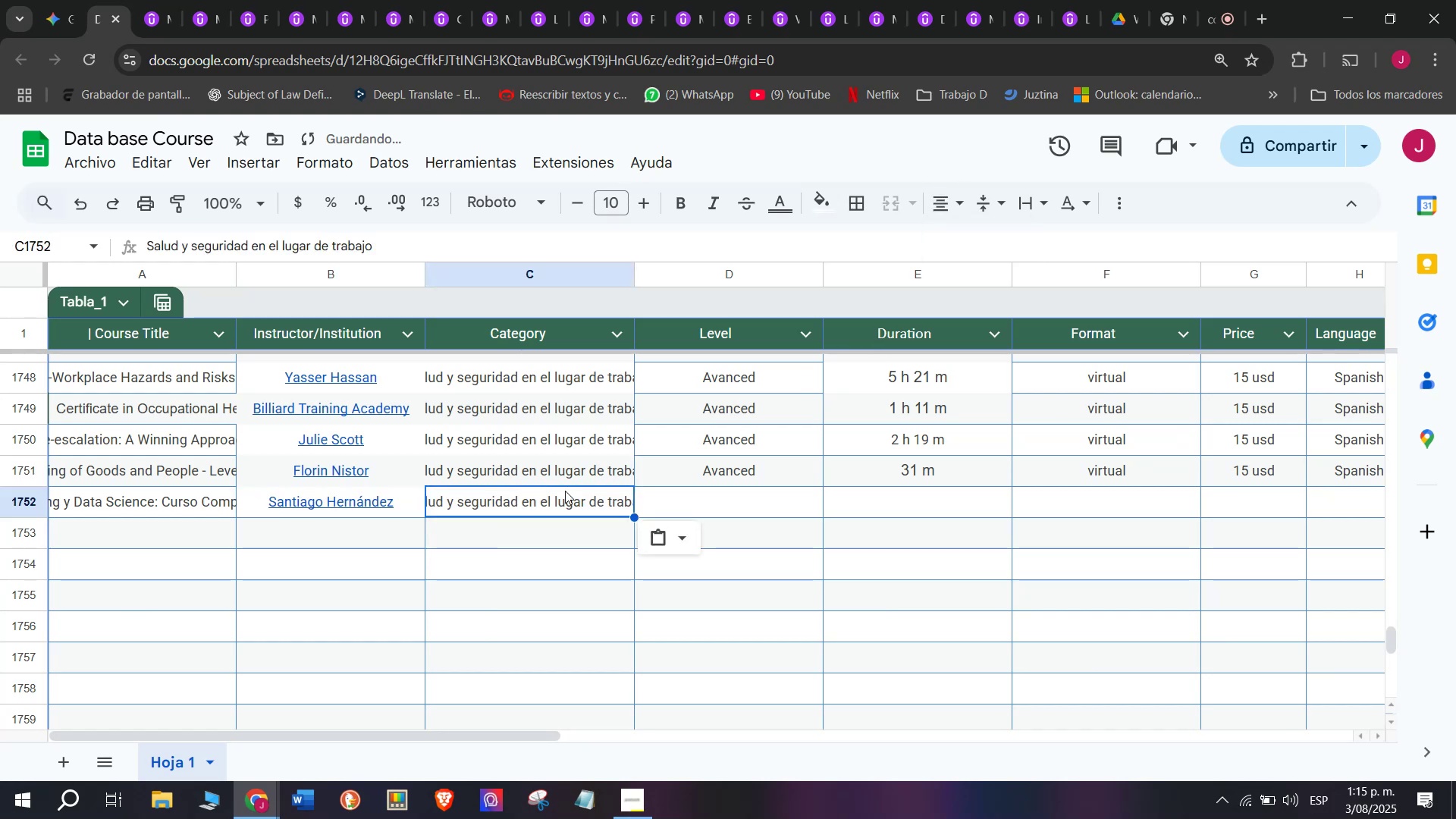 
key(Control+C)
 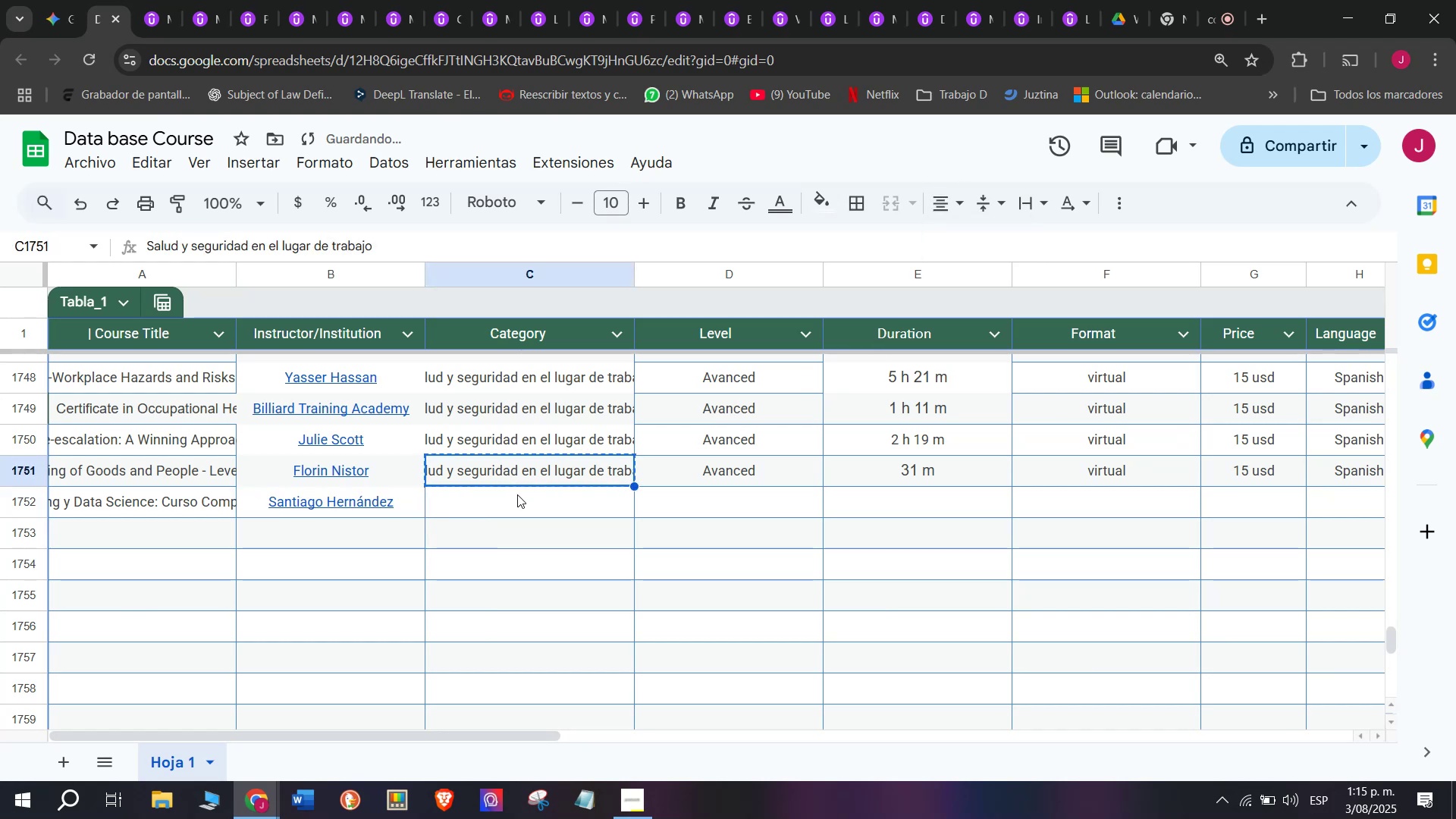 
key(Control+ControlLeft)
 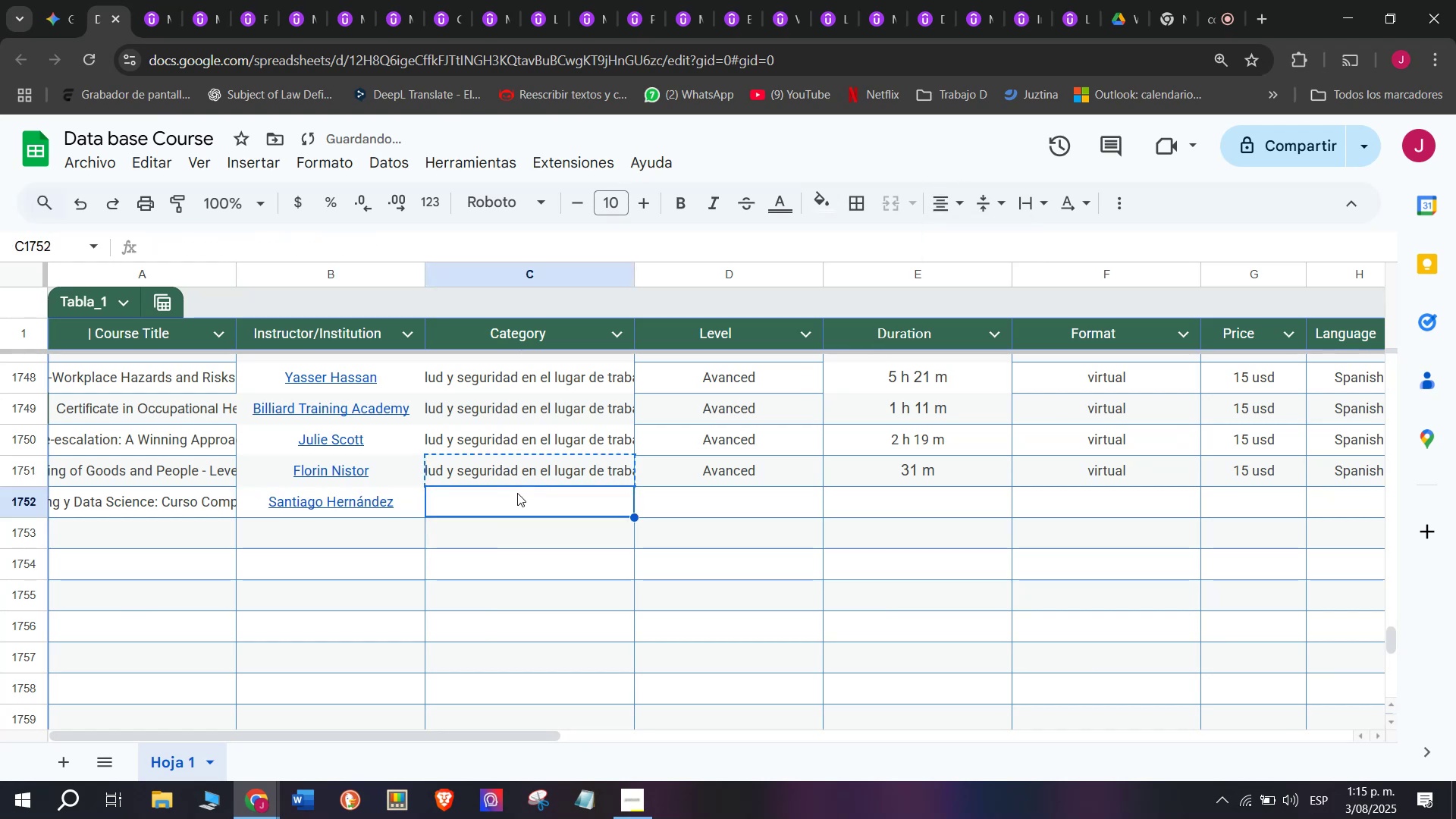 
key(Z)
 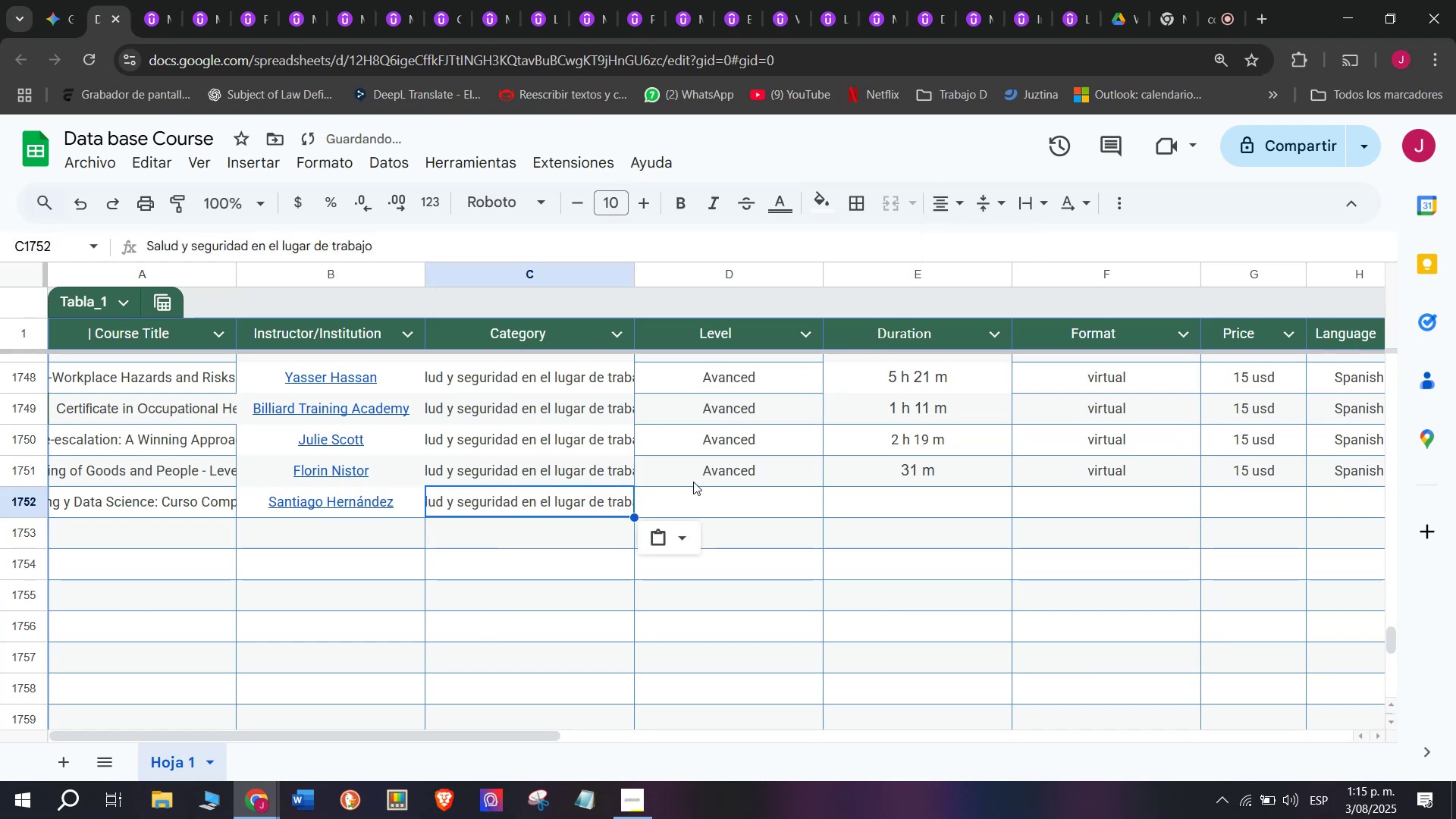 
key(Control+V)
 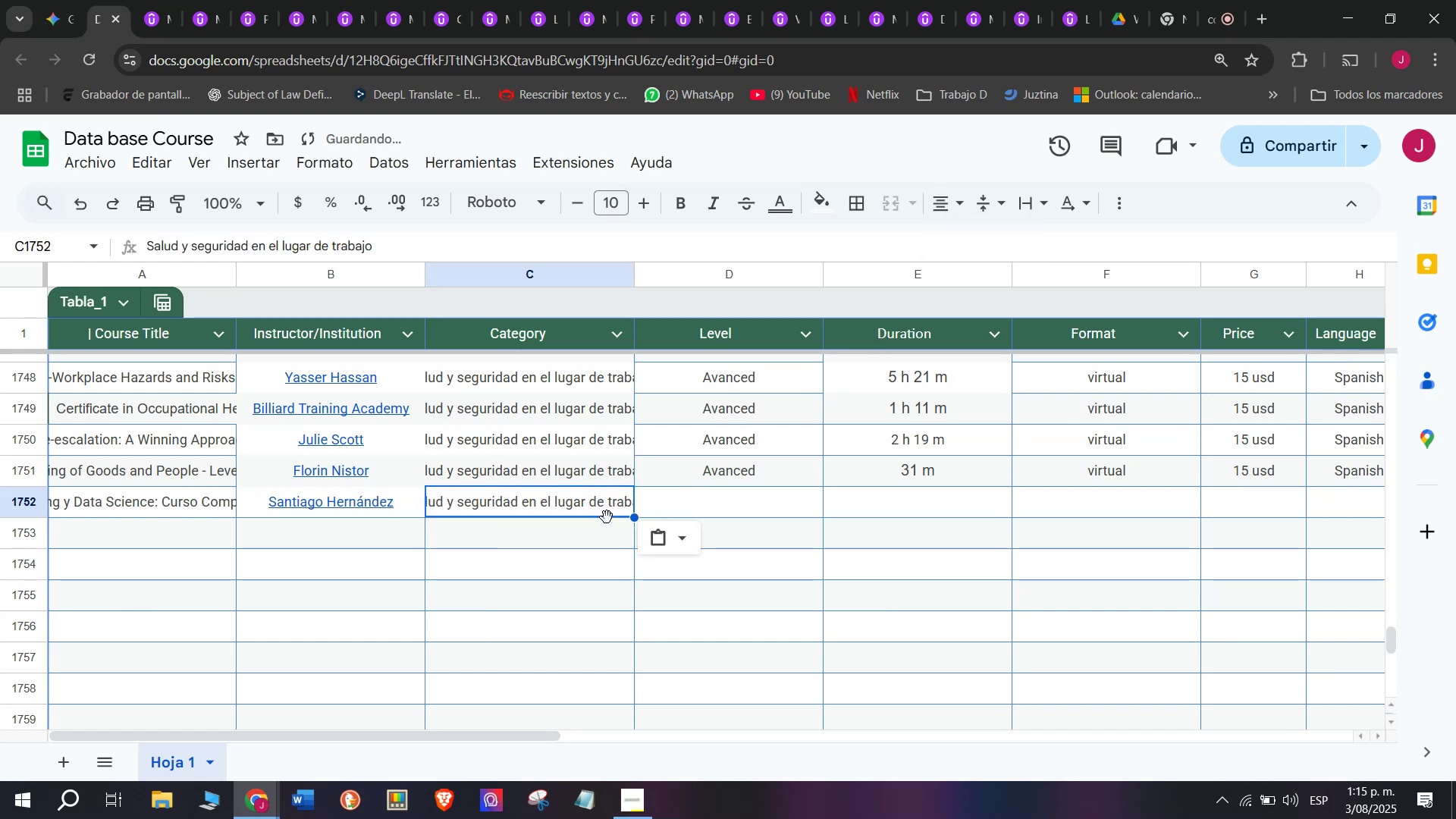 
key(Backspace)
 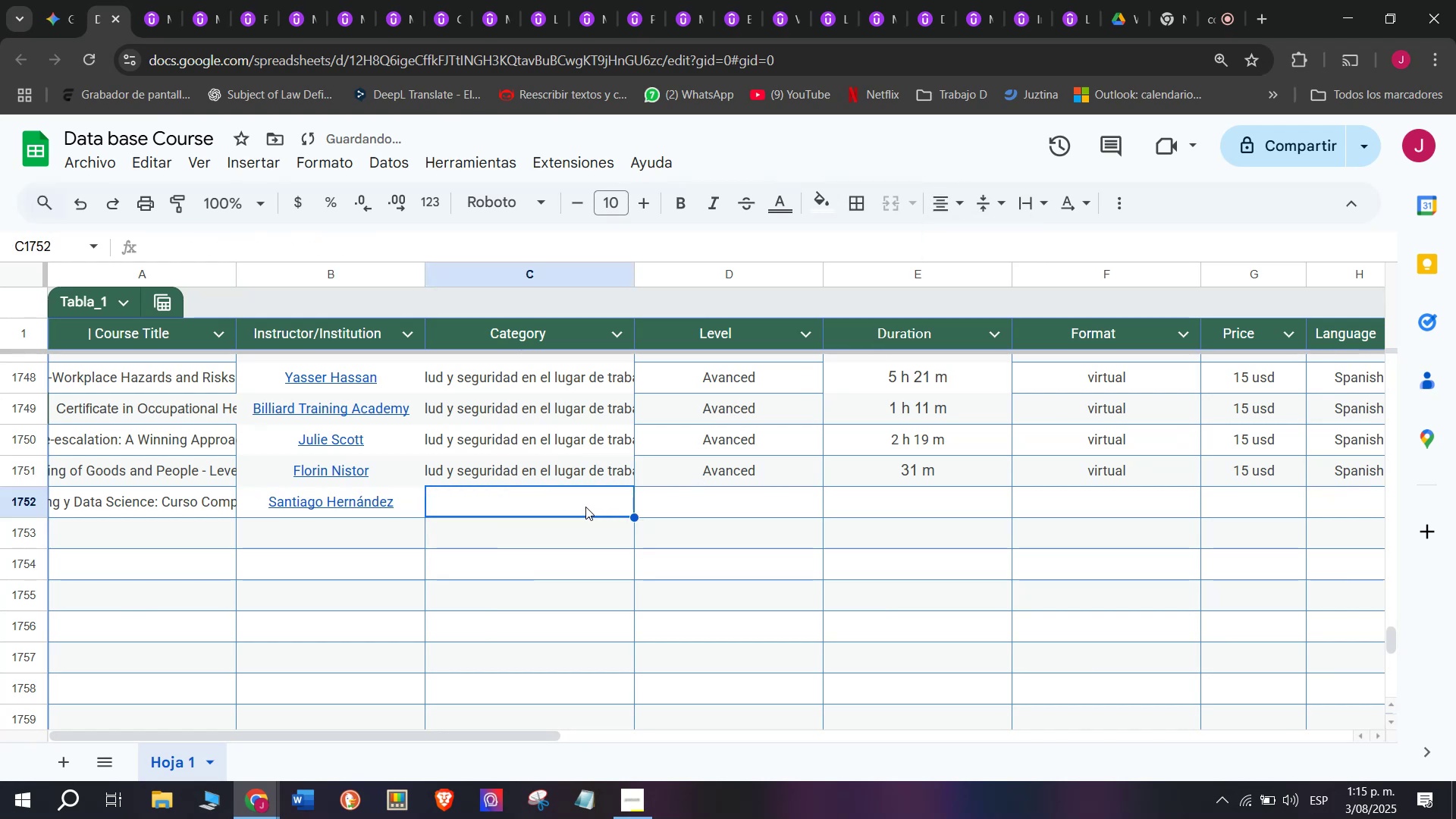 
key(Q)
 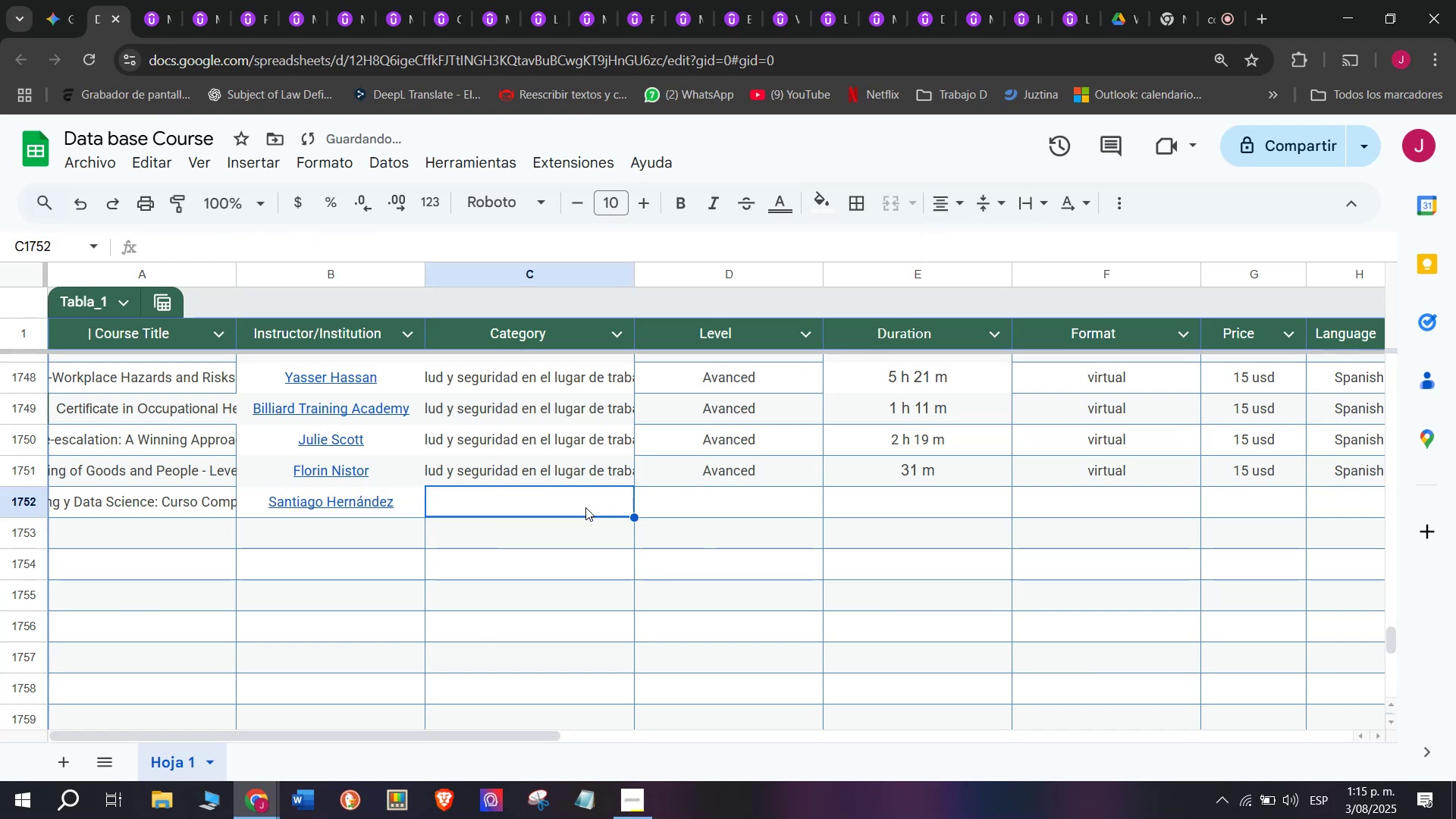 
left_click([585, 507])
 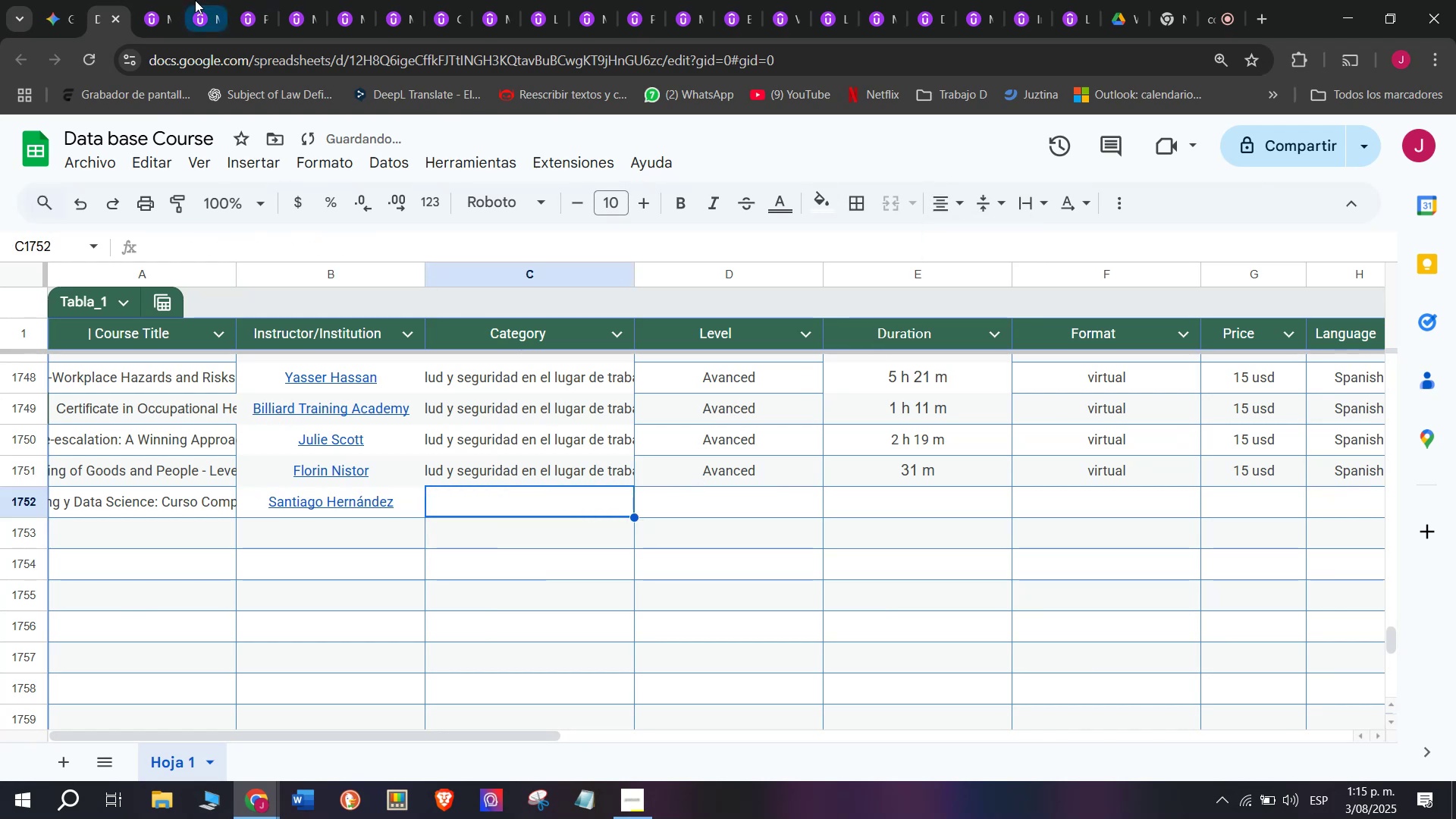 
left_click([140, 0])
 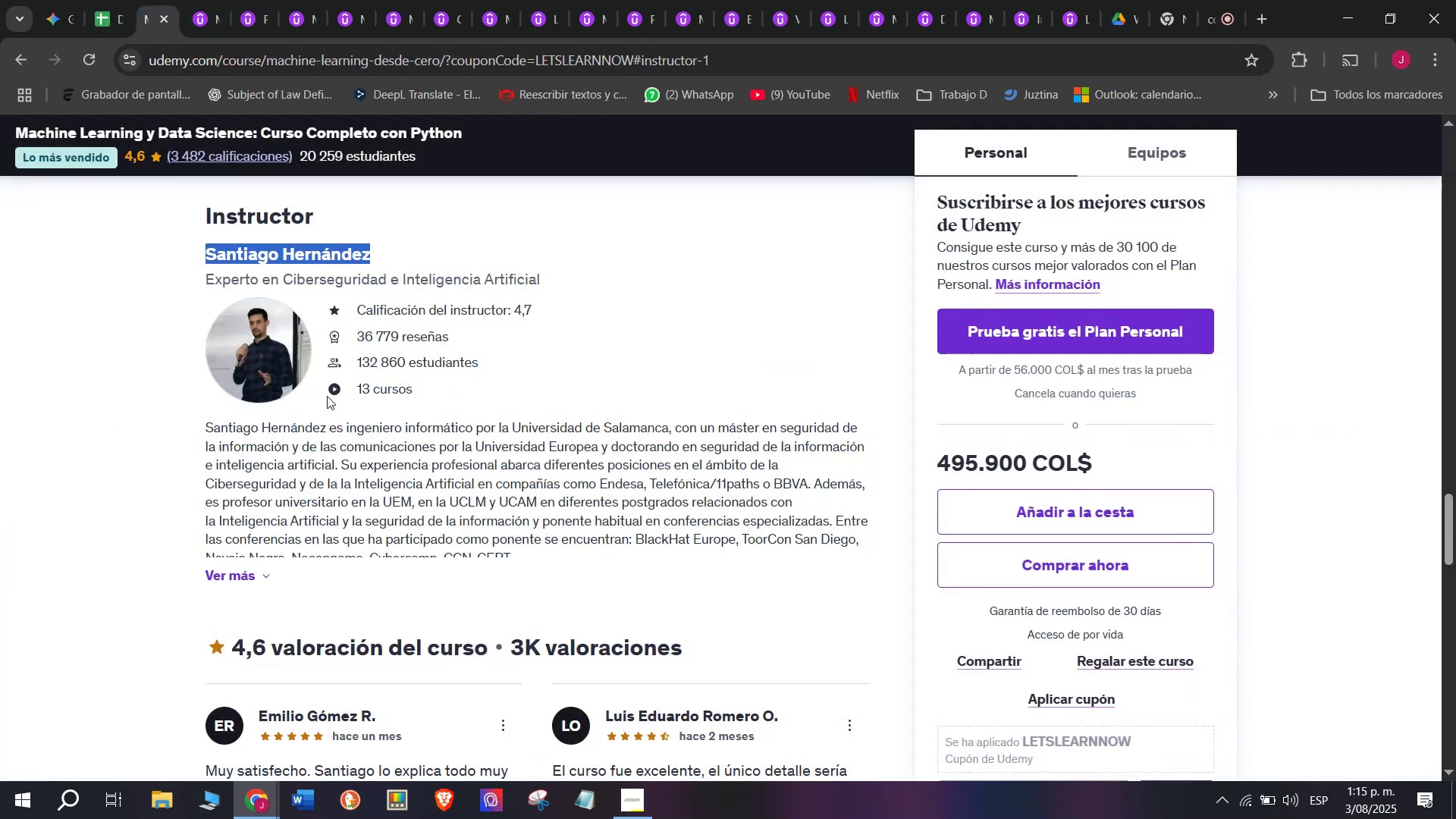 
scroll: coordinate [327, 393], scroll_direction: up, amount: 12.0
 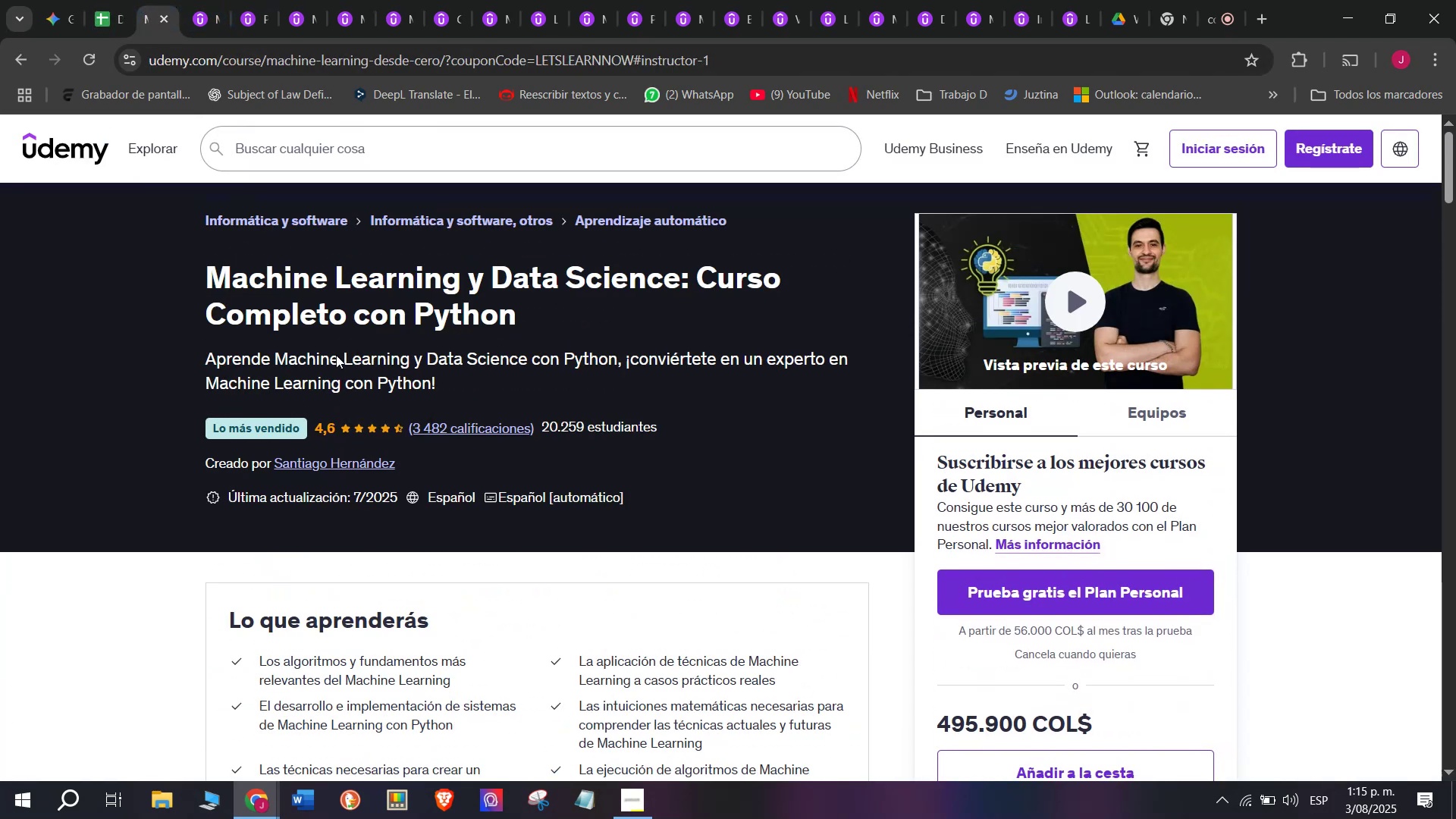 
left_click_drag(start_coordinate=[772, 202], to_coordinate=[579, 209])
 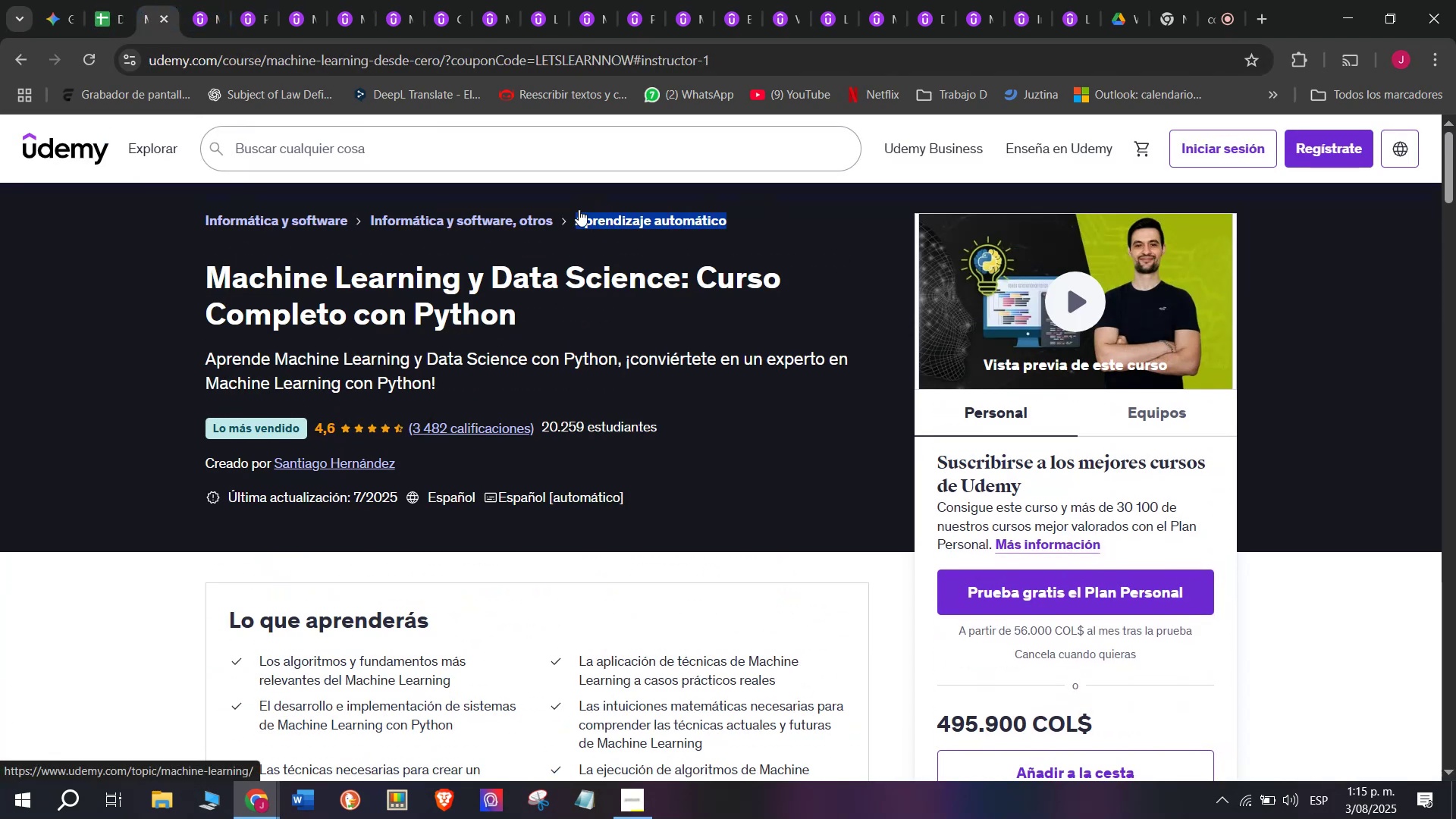 
key(Control+ControlLeft)
 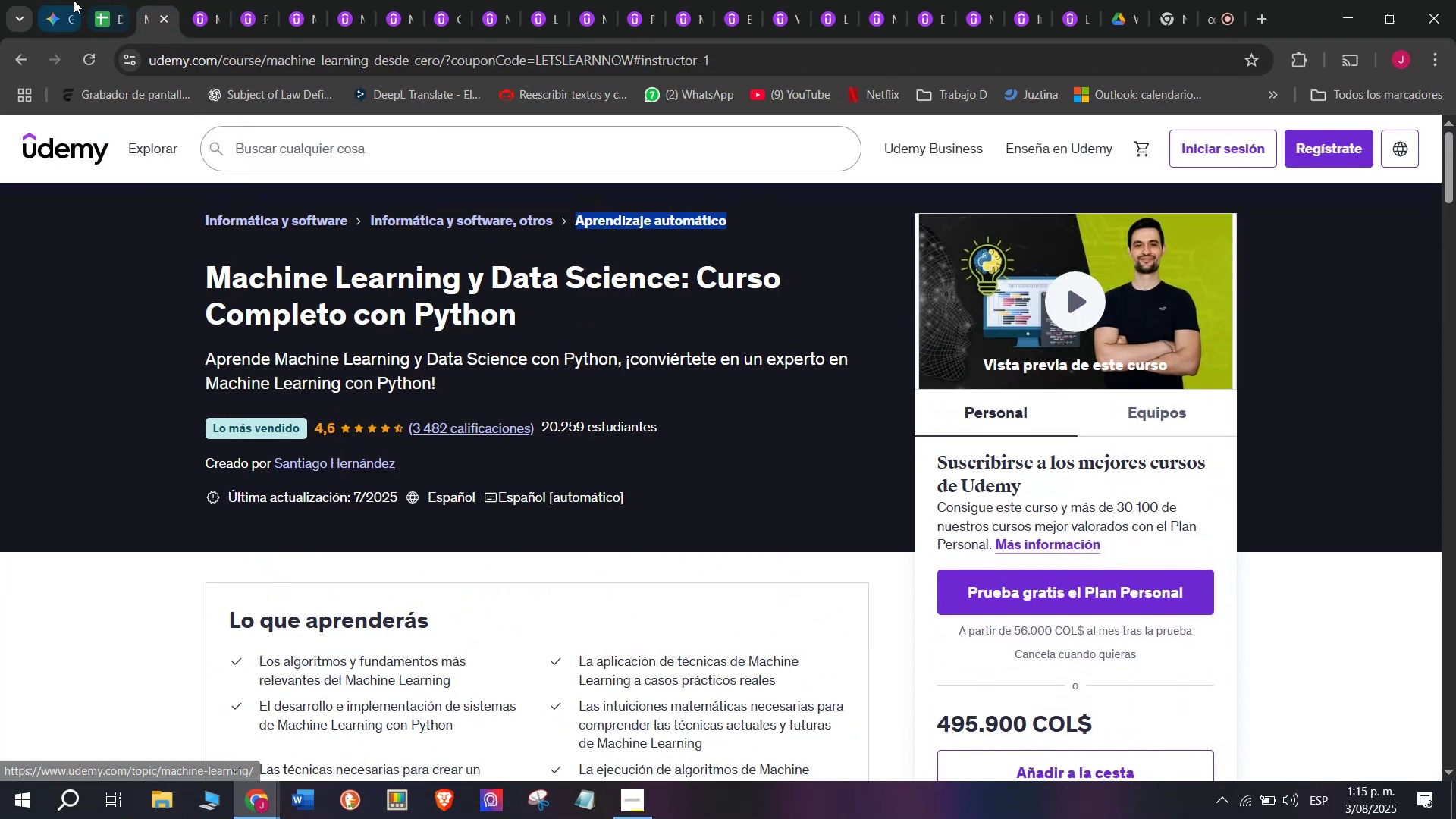 
key(Break)
 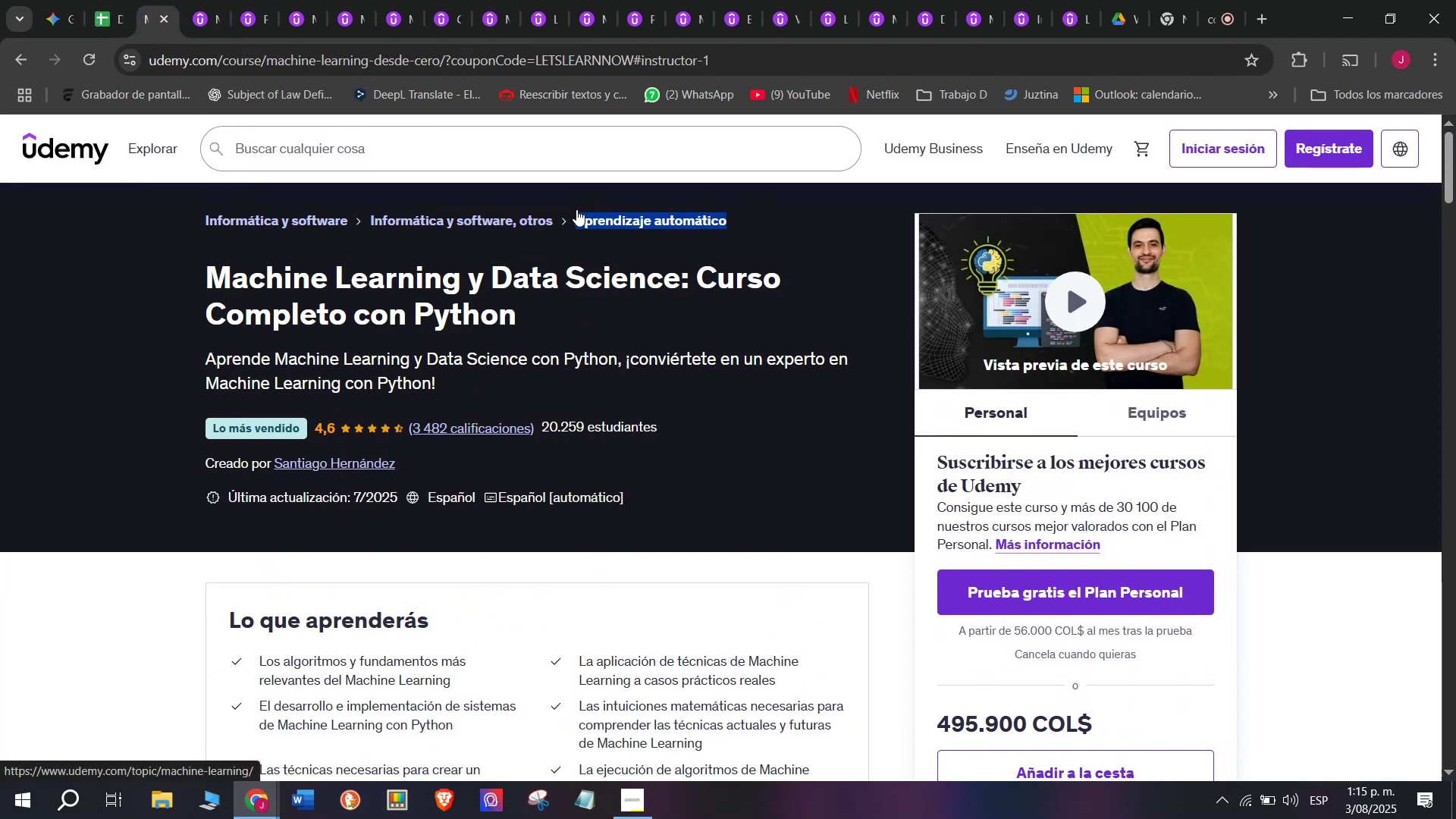 
key(Control+C)
 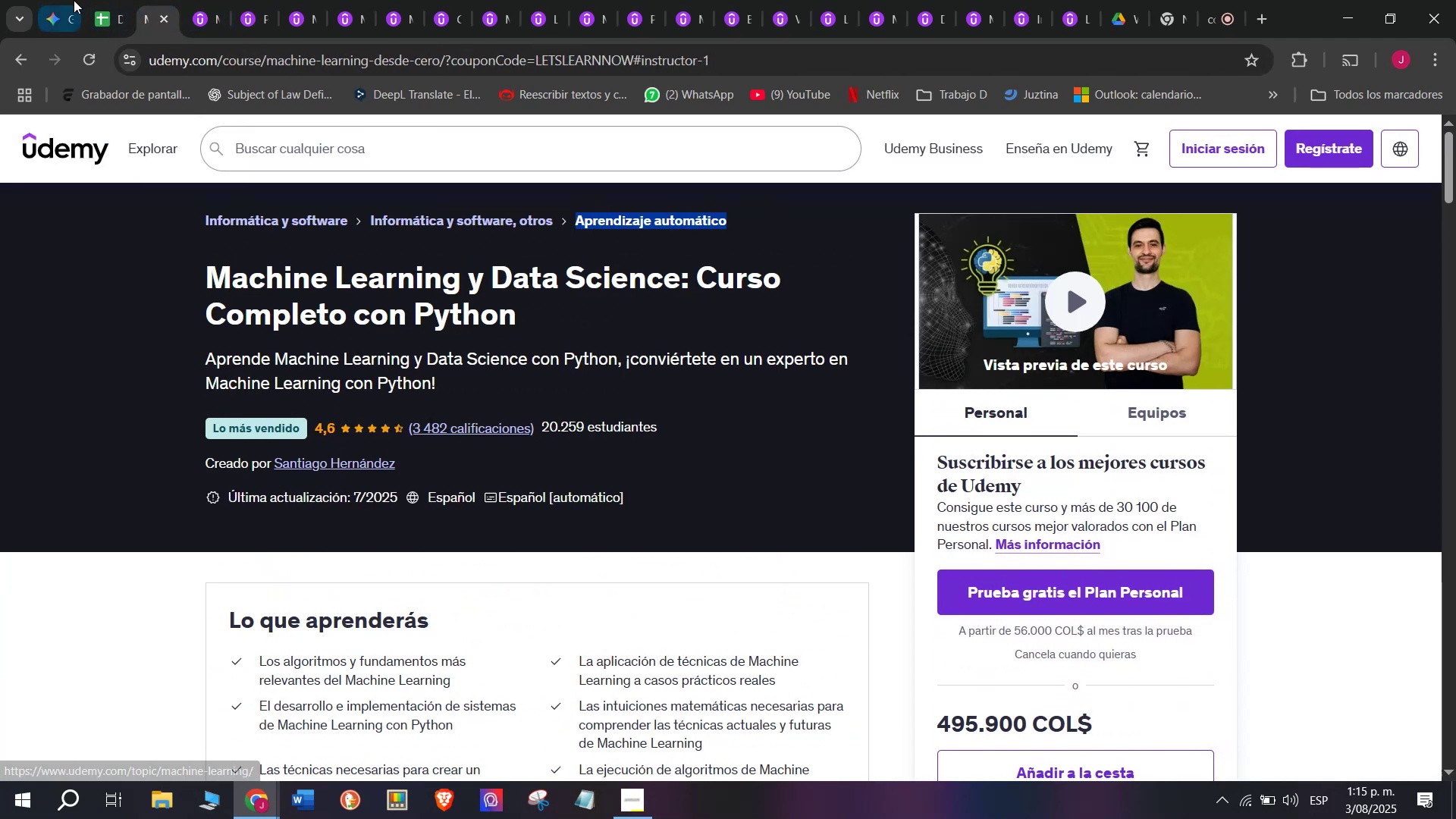 
left_click([98, 0])
 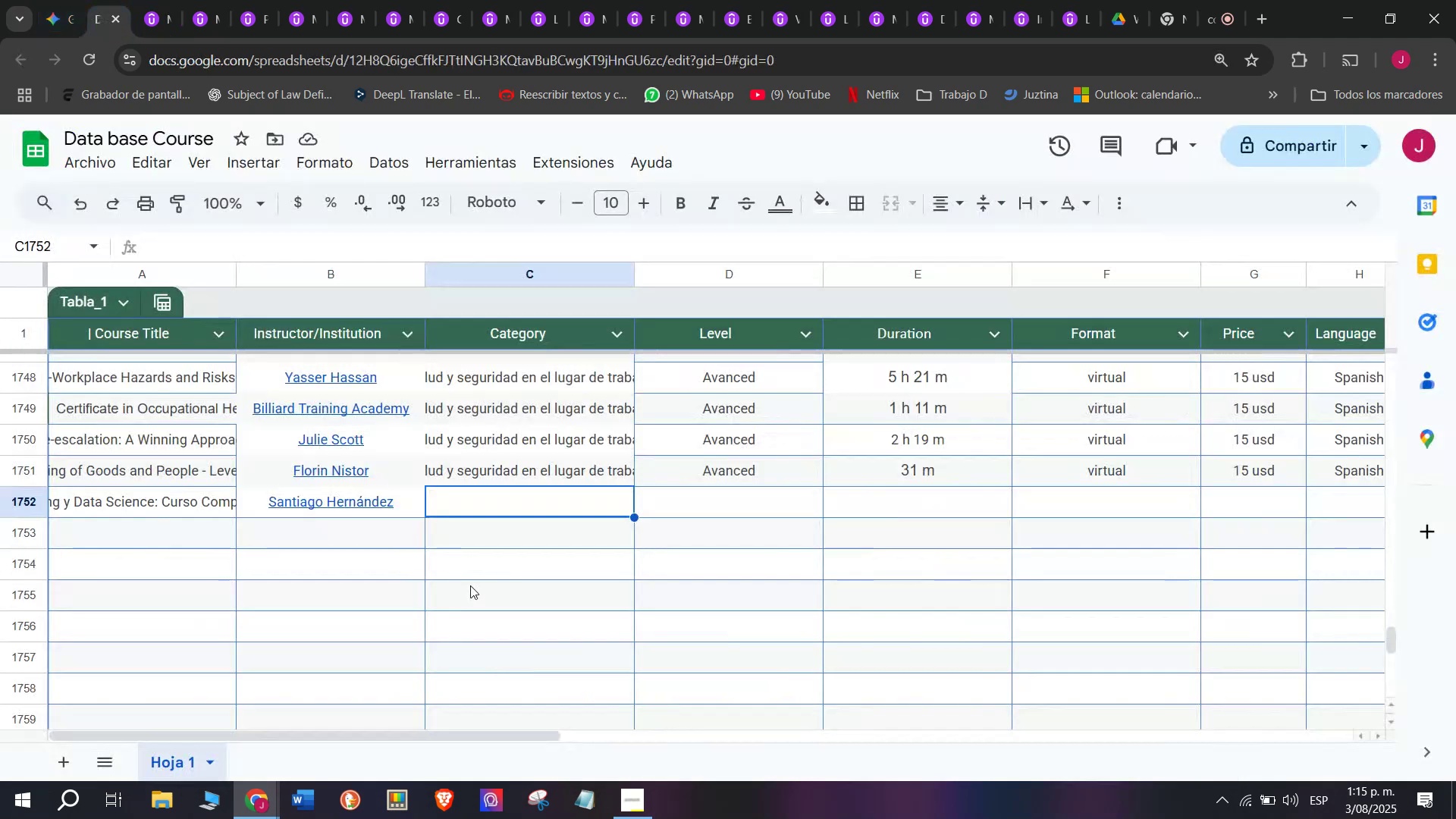 
key(Control+ControlLeft)
 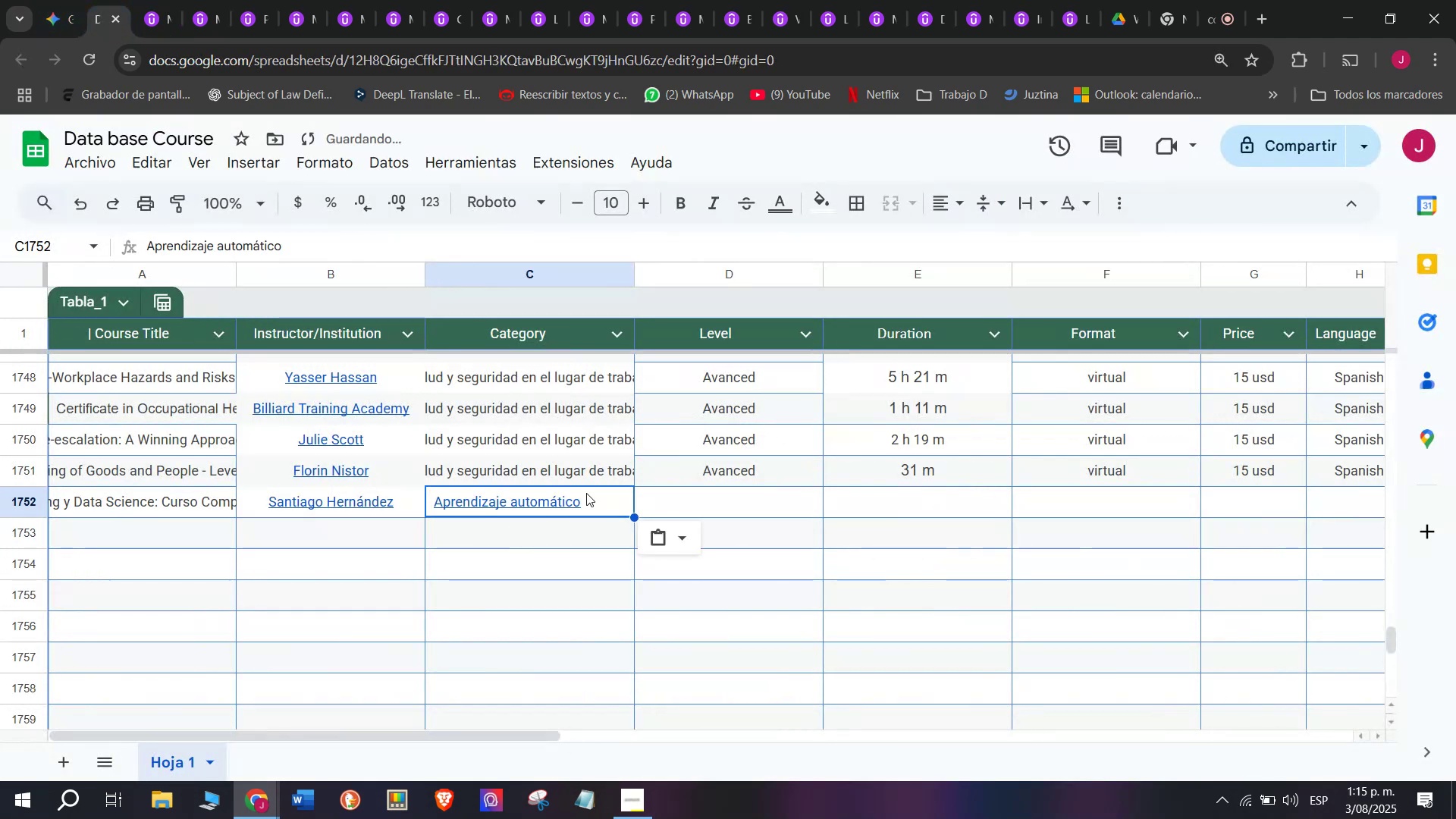 
key(Z)
 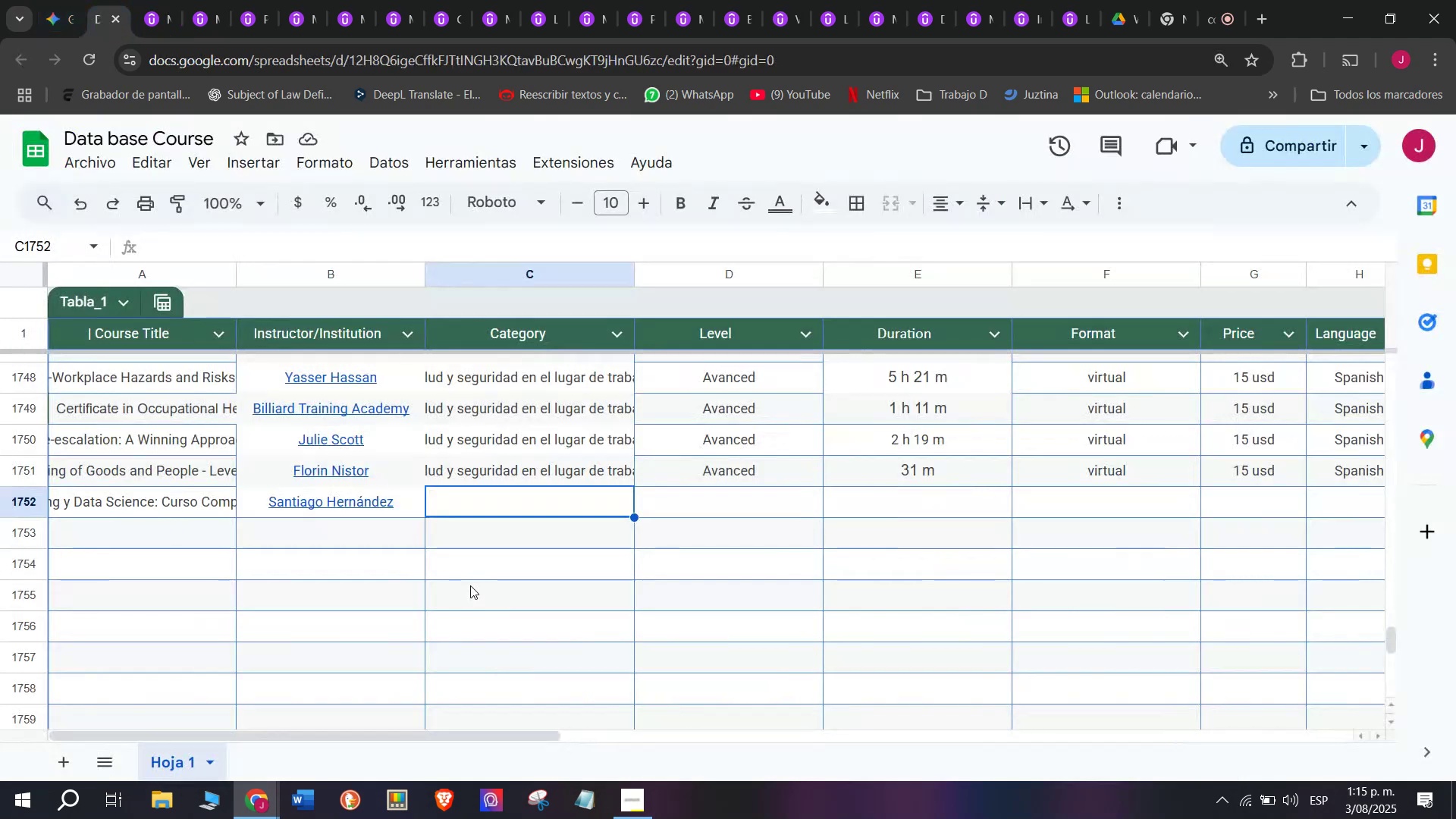 
key(Control+V)
 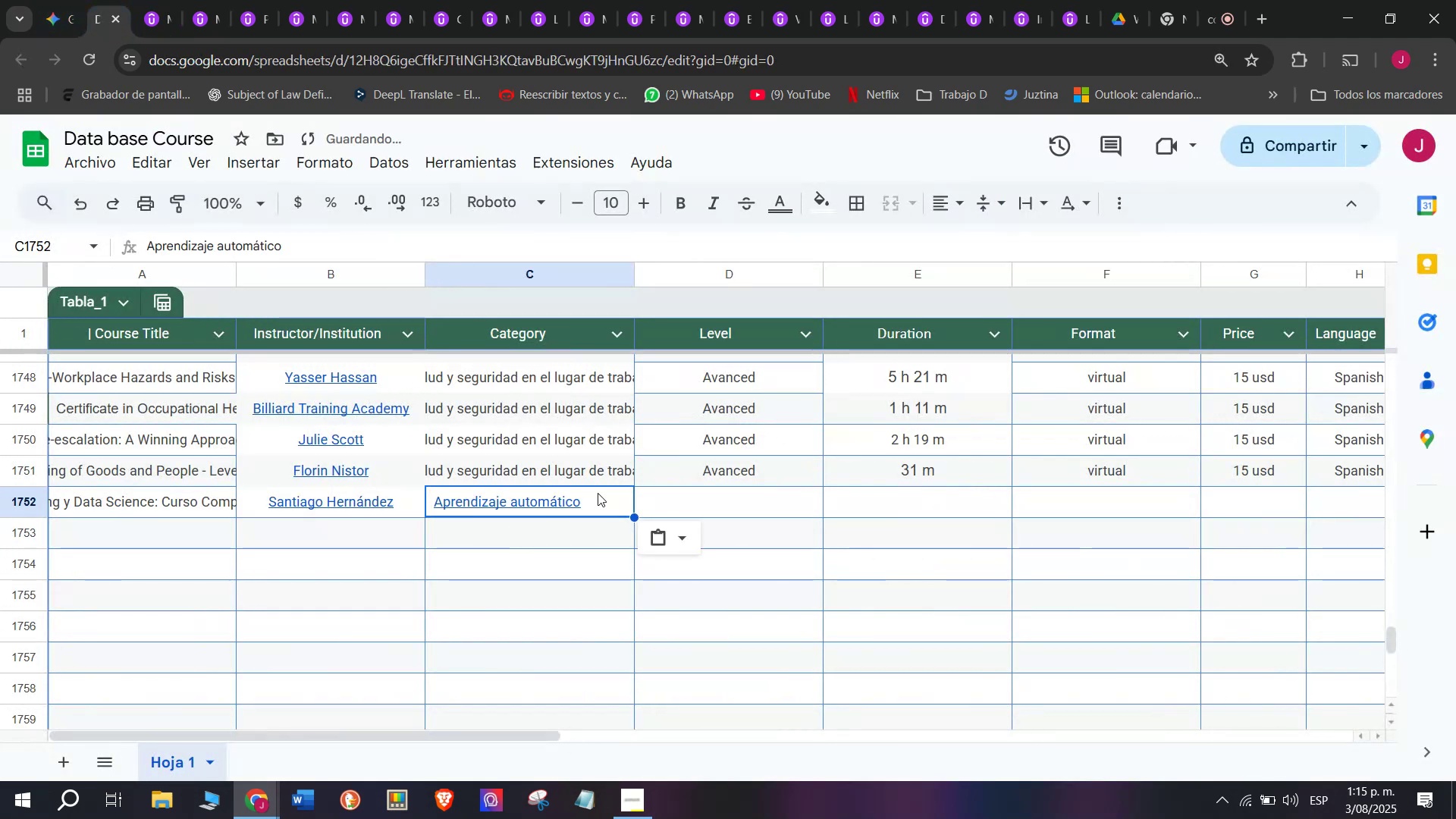 
key(Shift+ShiftLeft)
 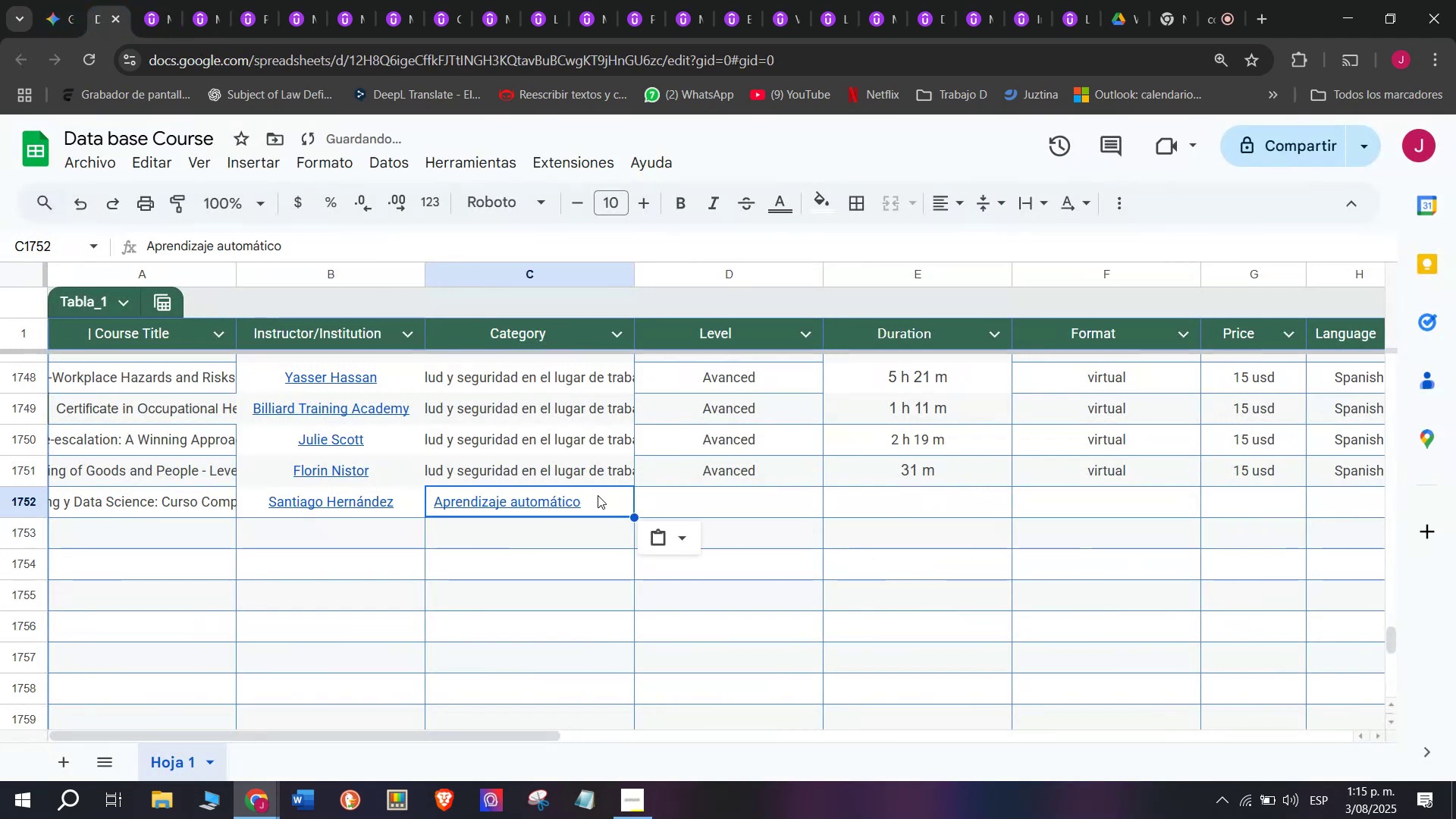 
key(Control+Shift+ControlLeft)
 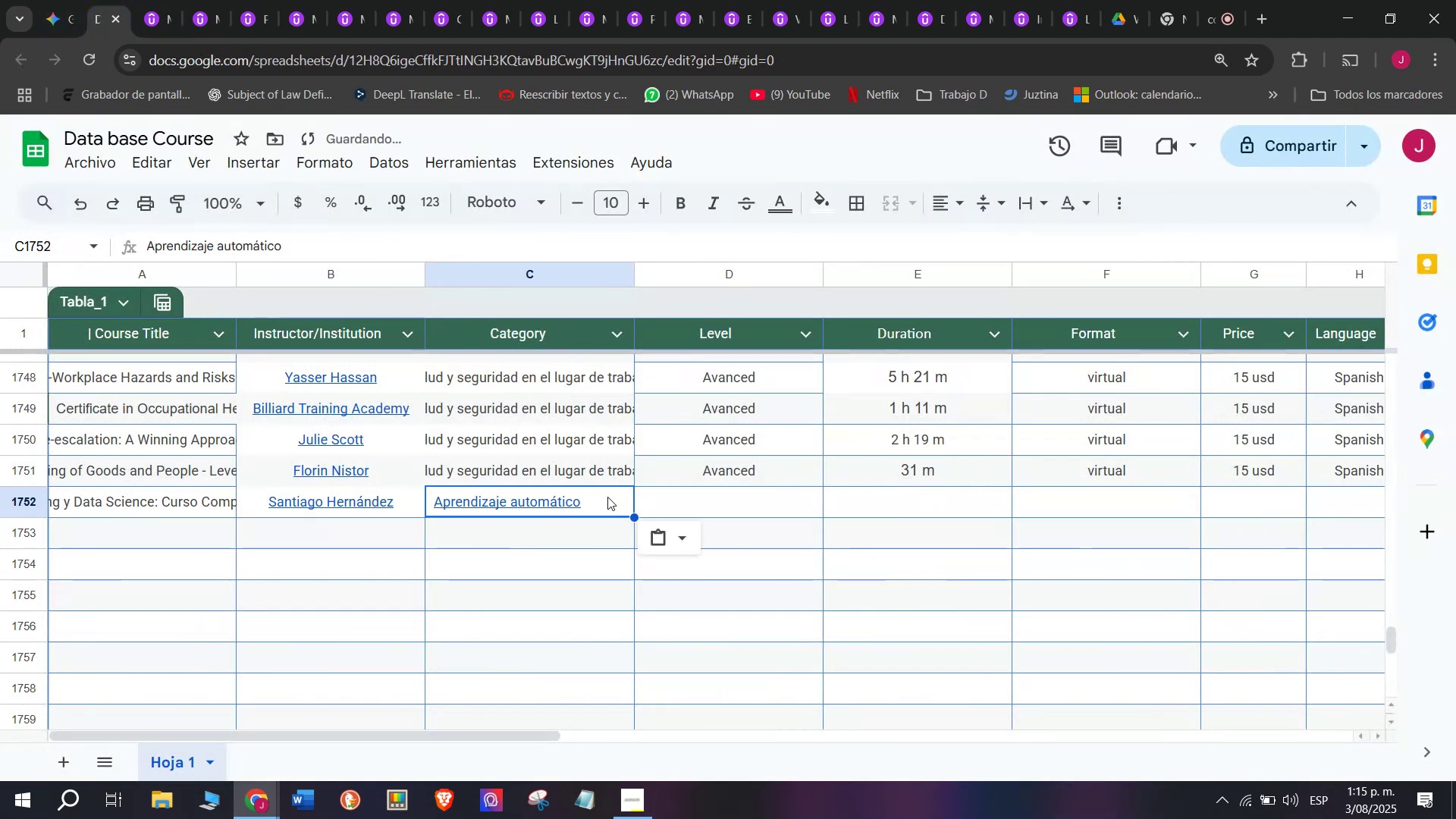 
key(Control+Shift+Z)
 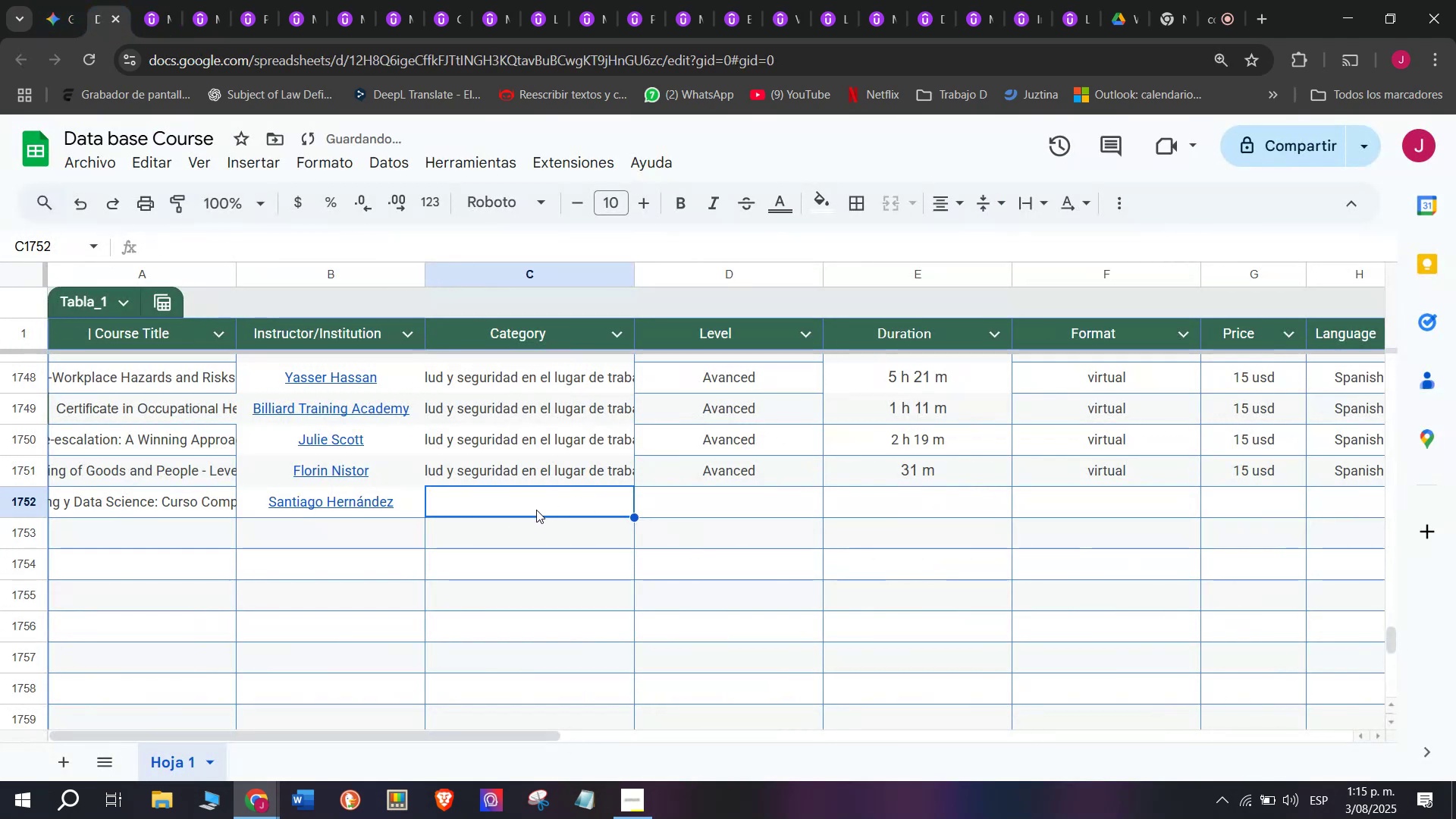 
double_click([536, 510])
 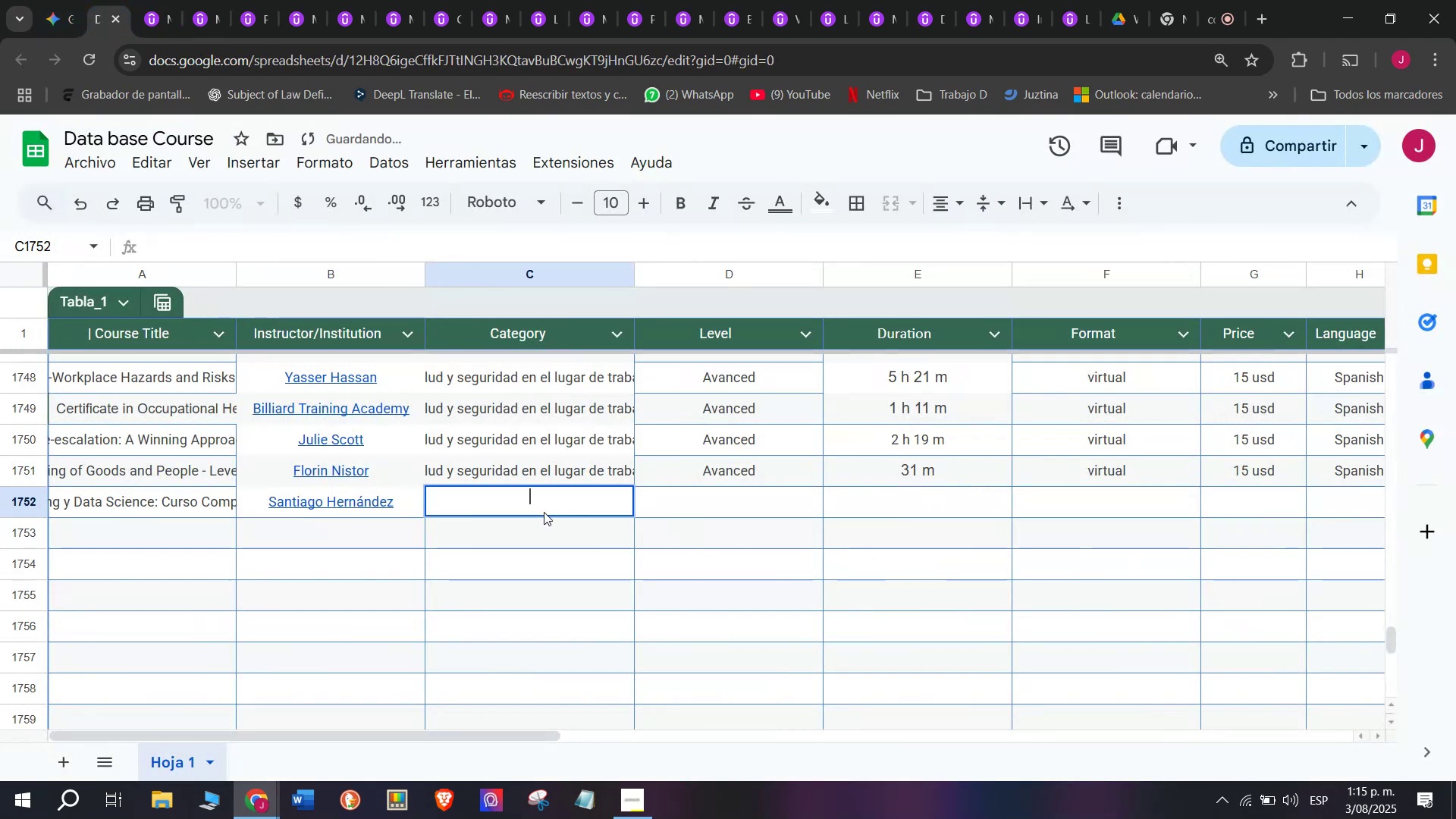 
key(Z)
 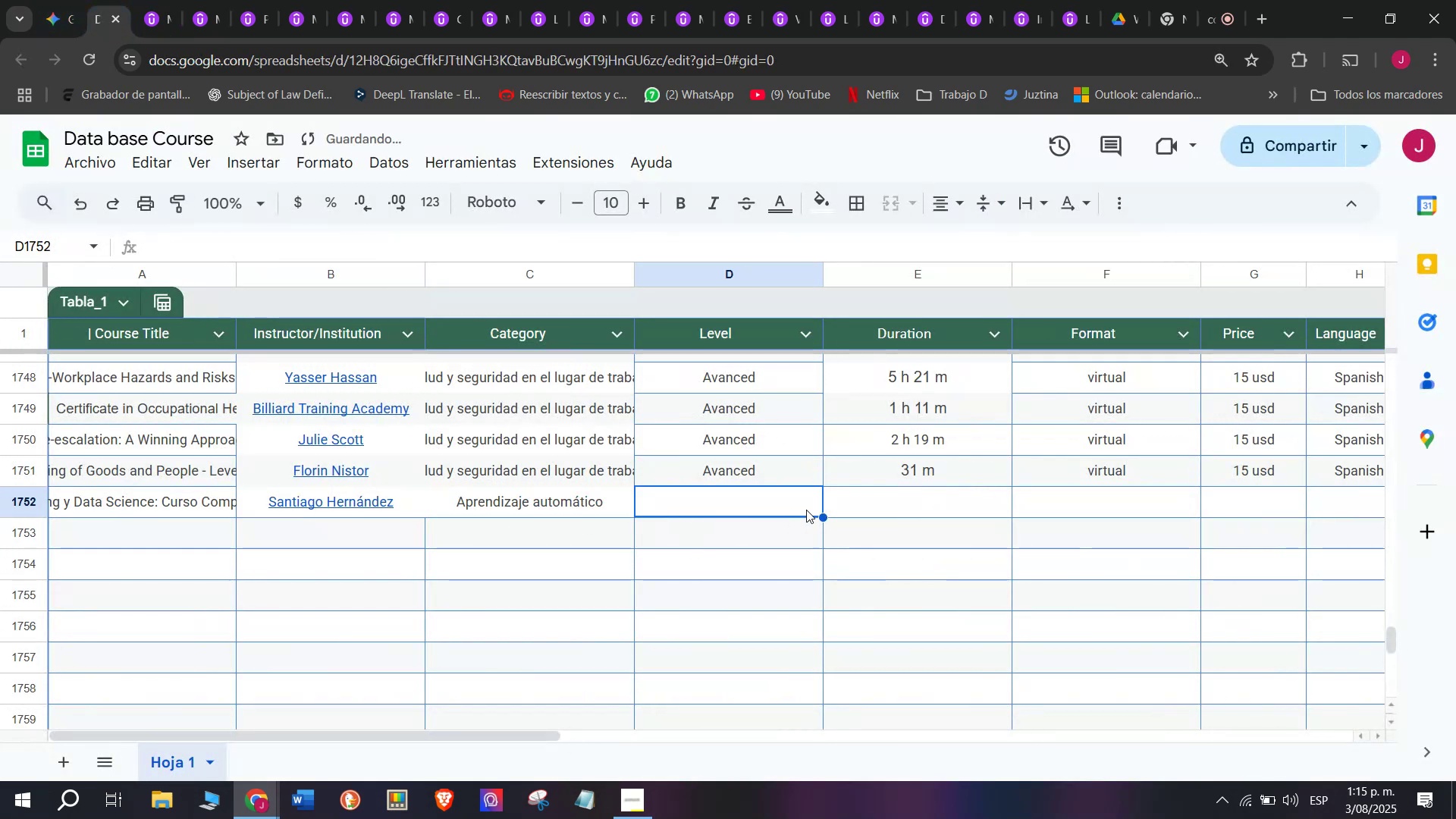 
key(Control+V)
 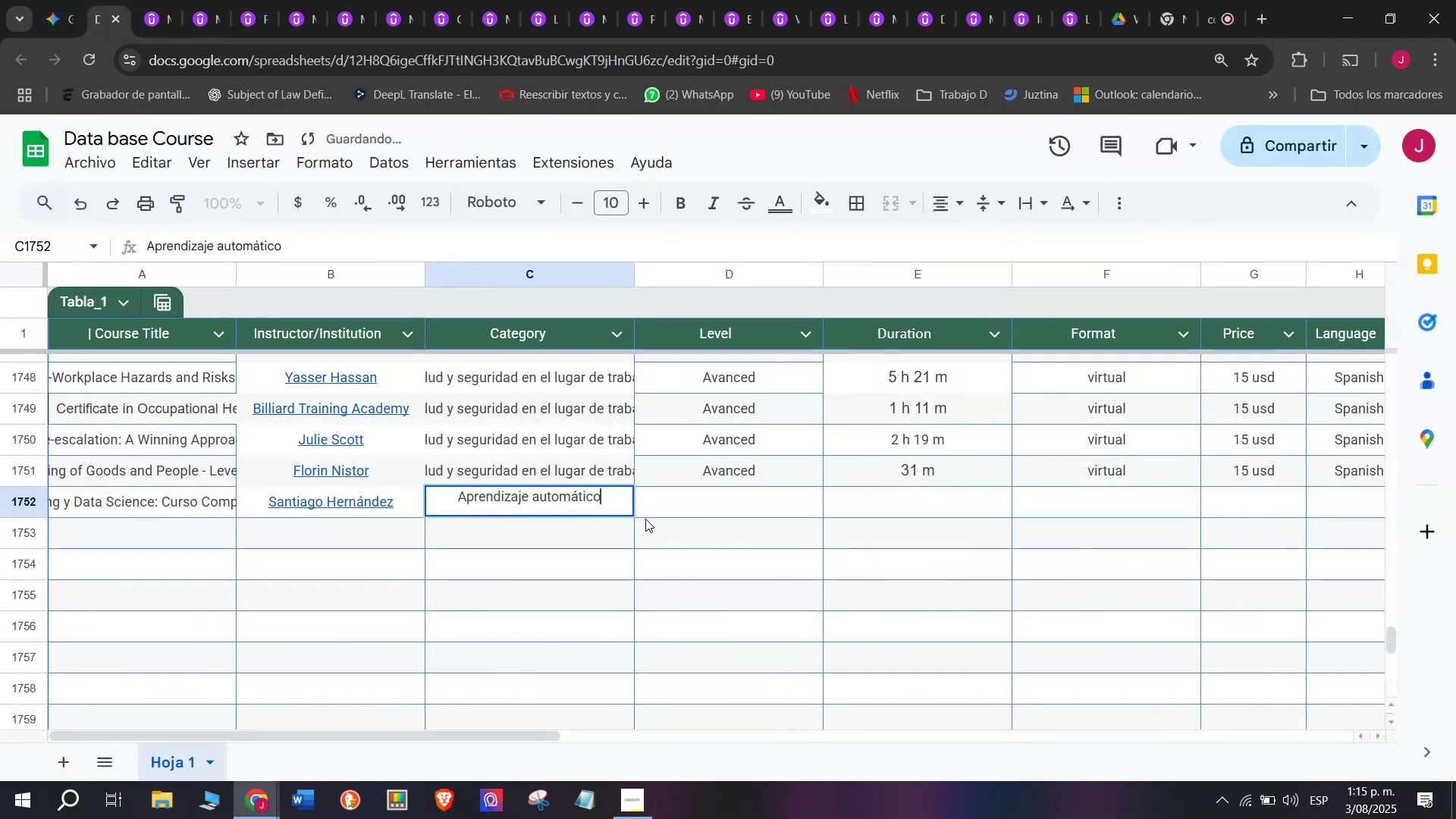 
key(Control+ControlLeft)
 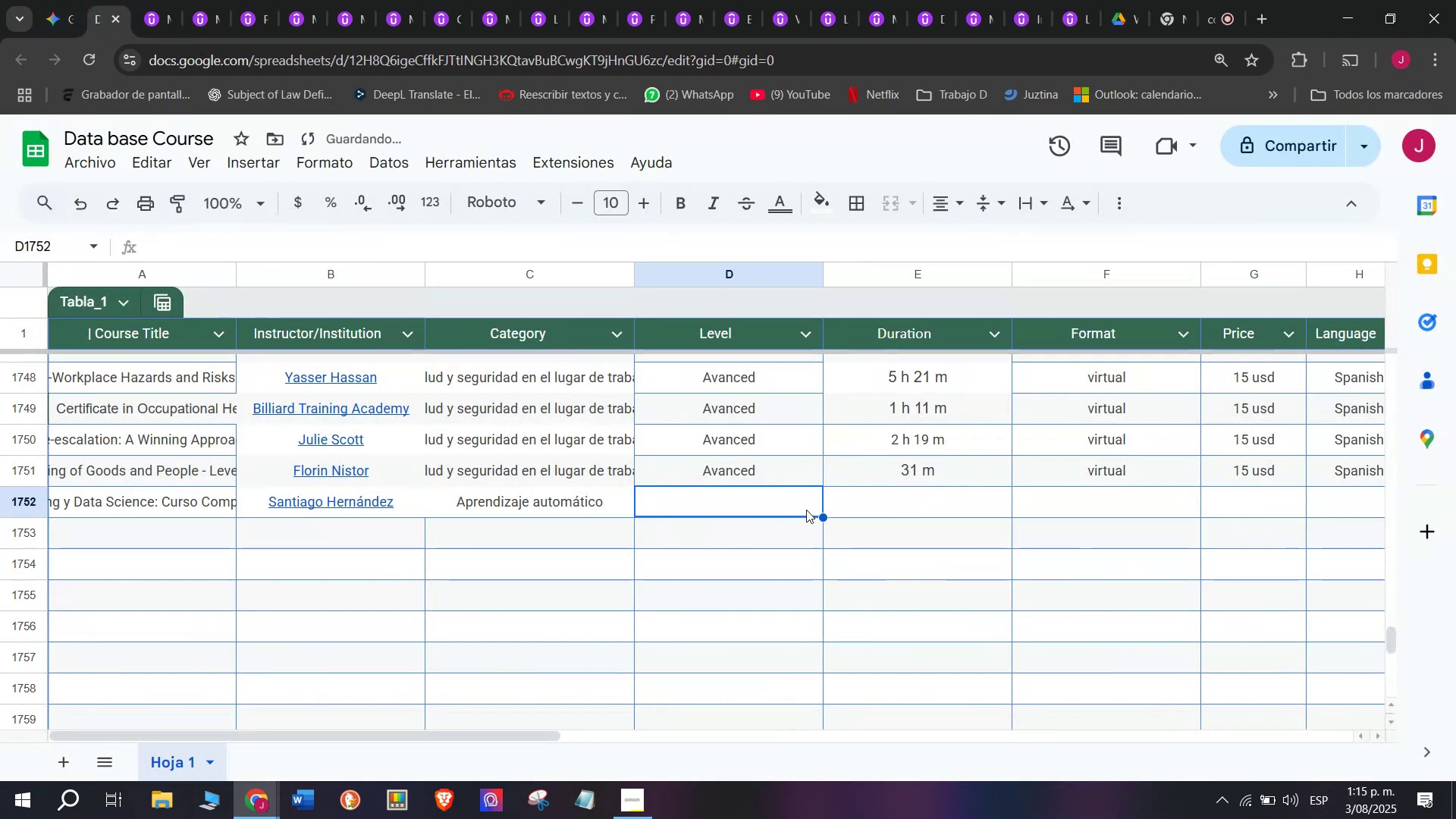 
left_click([645, 516])
 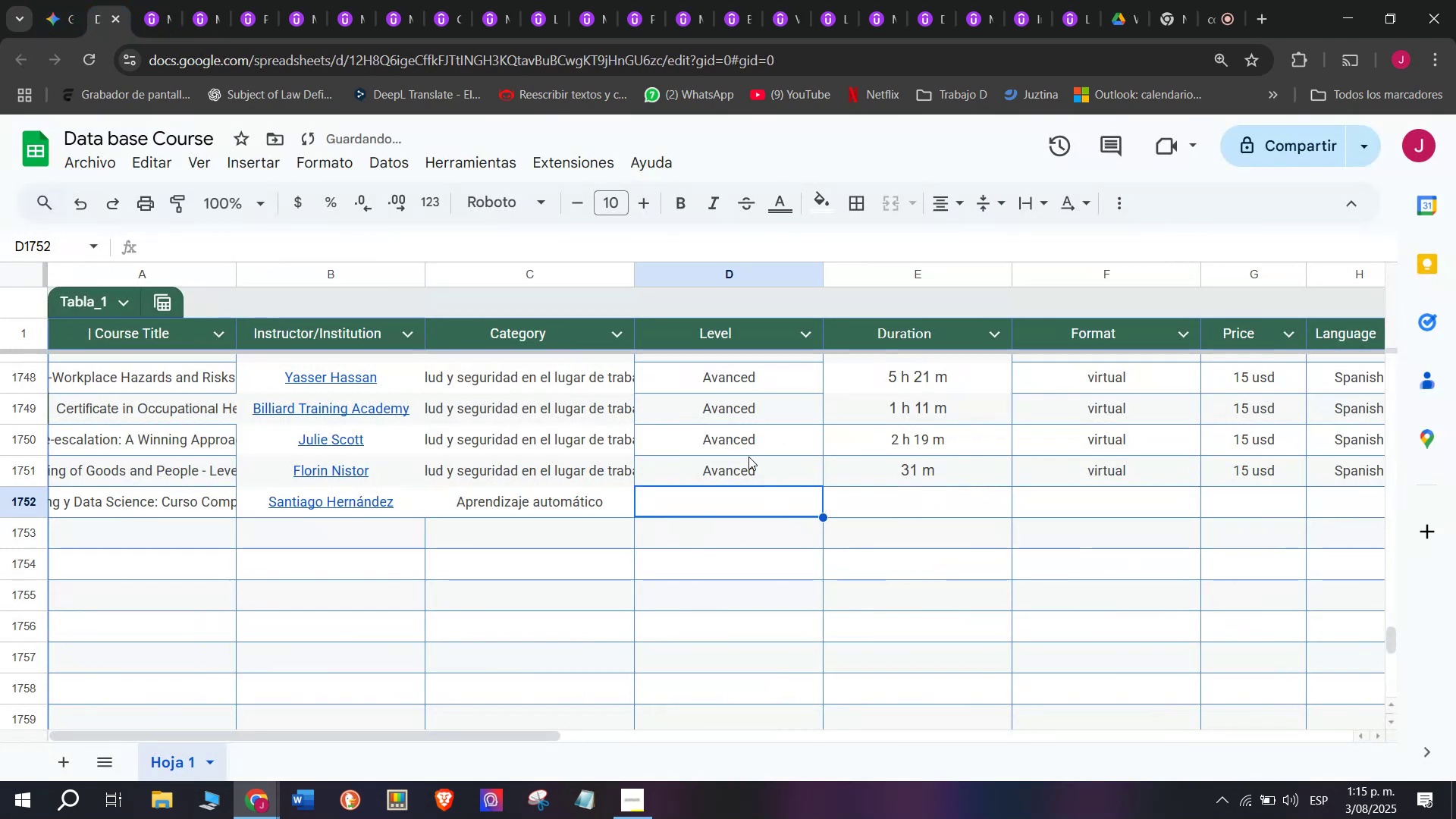 
left_click([755, 463])
 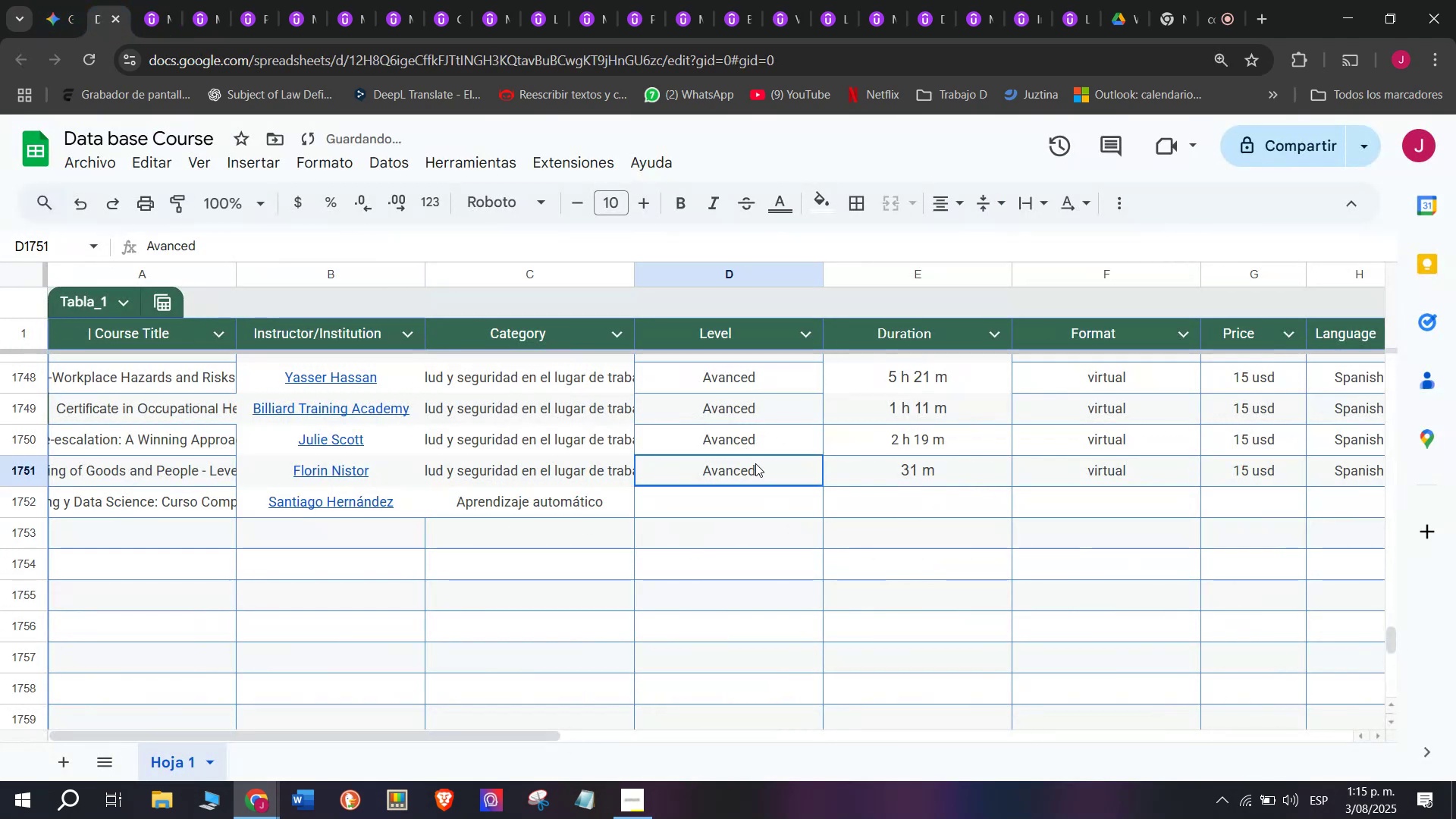 
key(Break)
 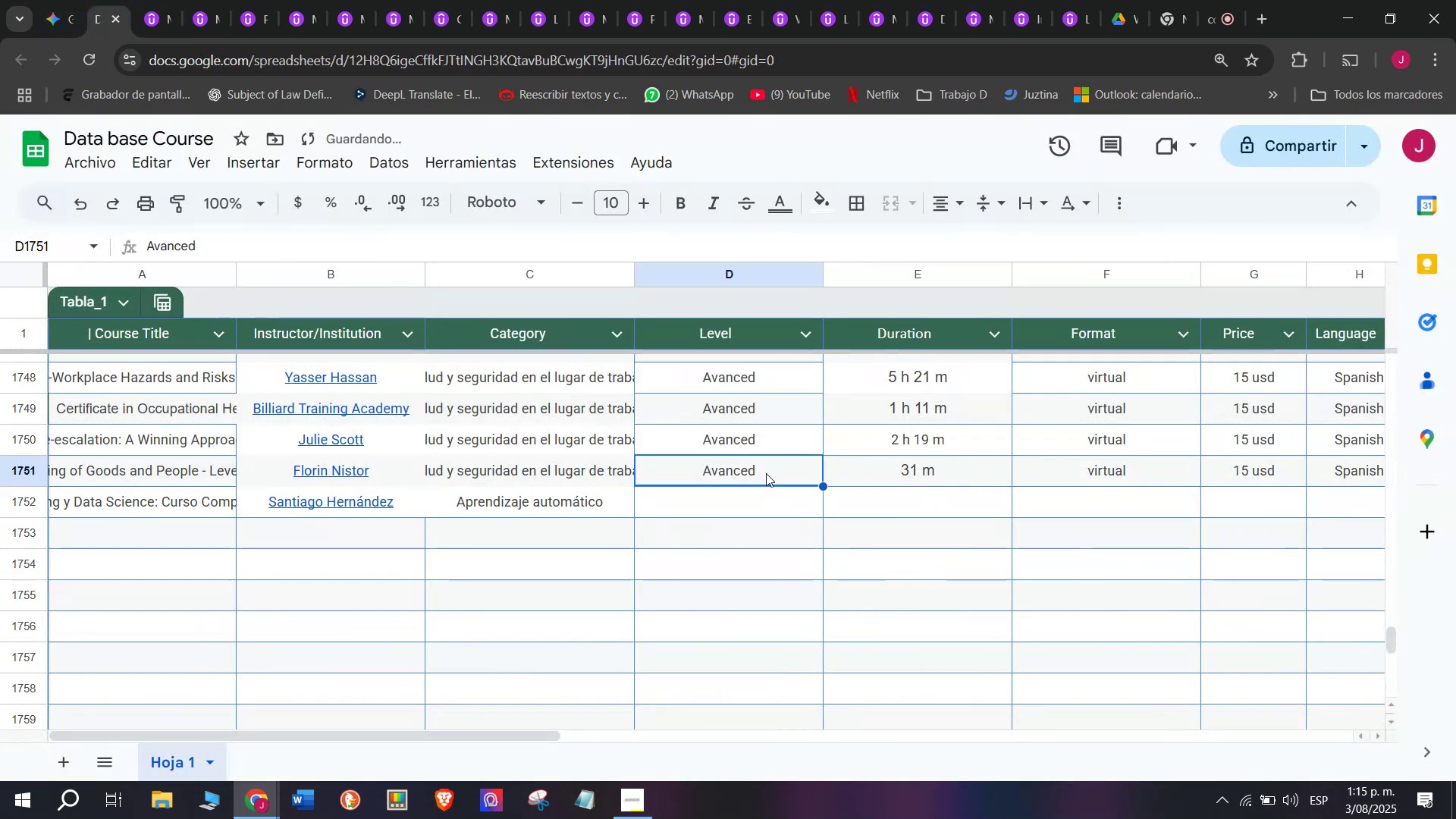 
key(Control+ControlLeft)
 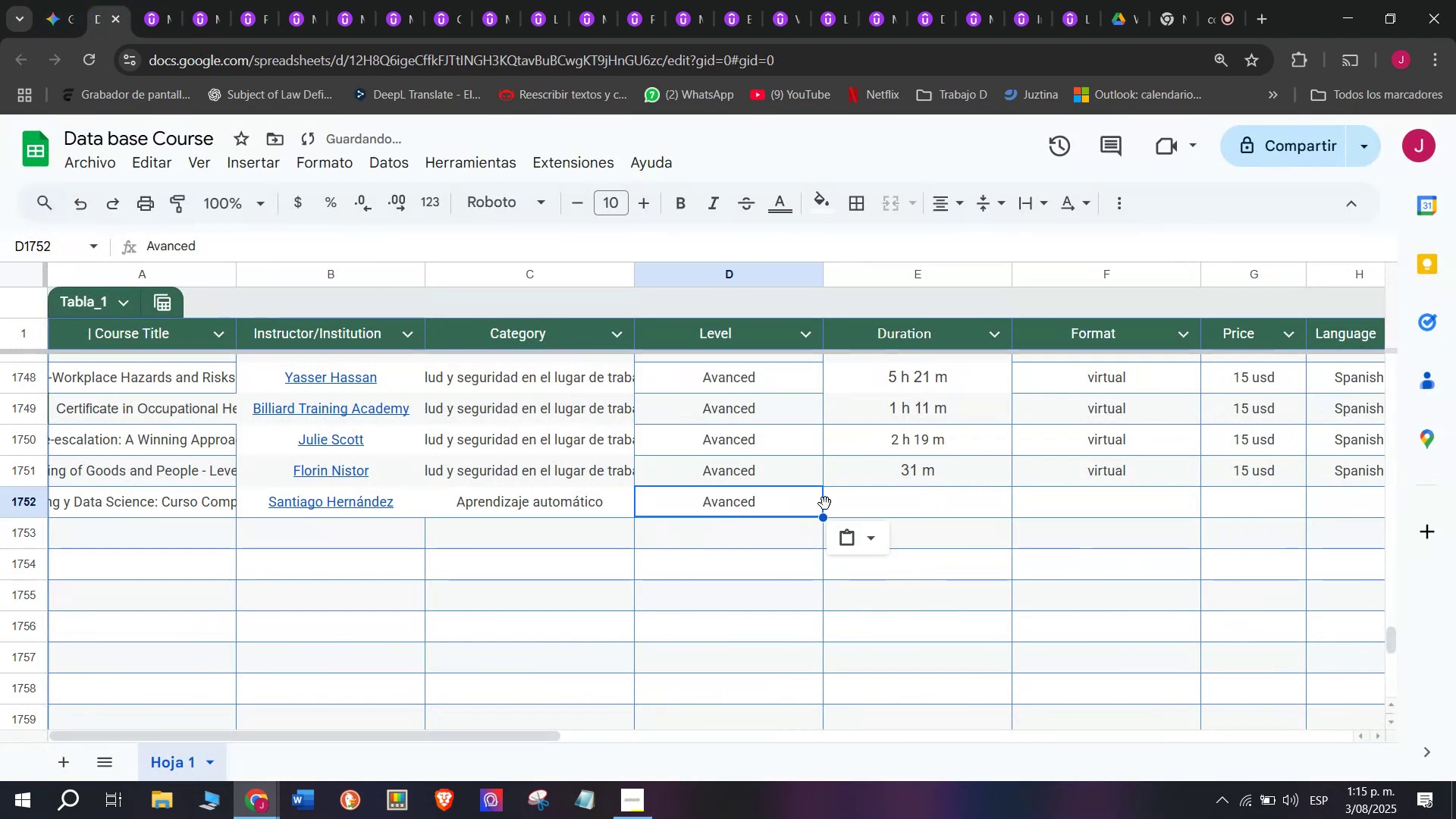 
key(Control+C)
 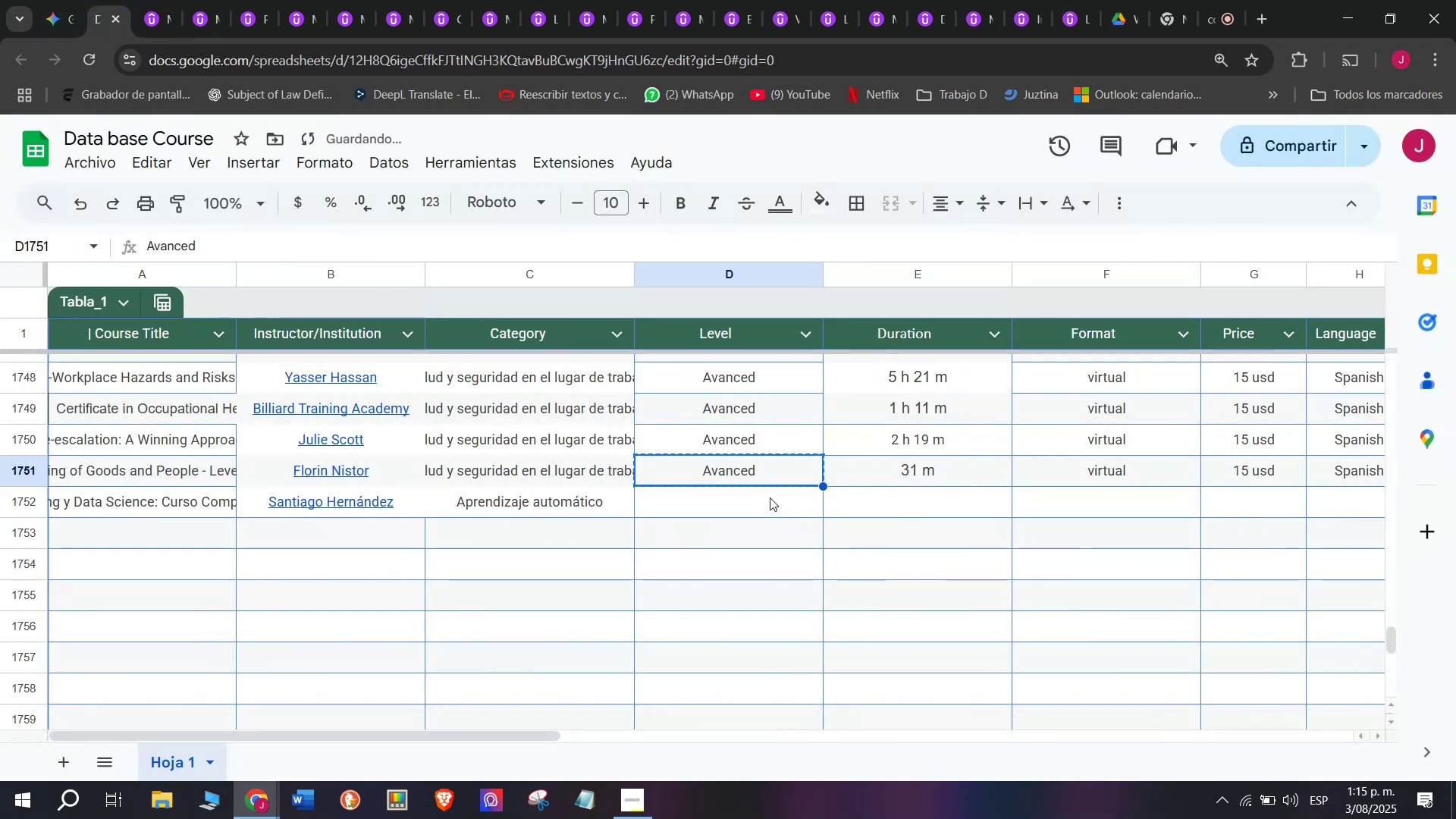 
double_click([770, 497])
 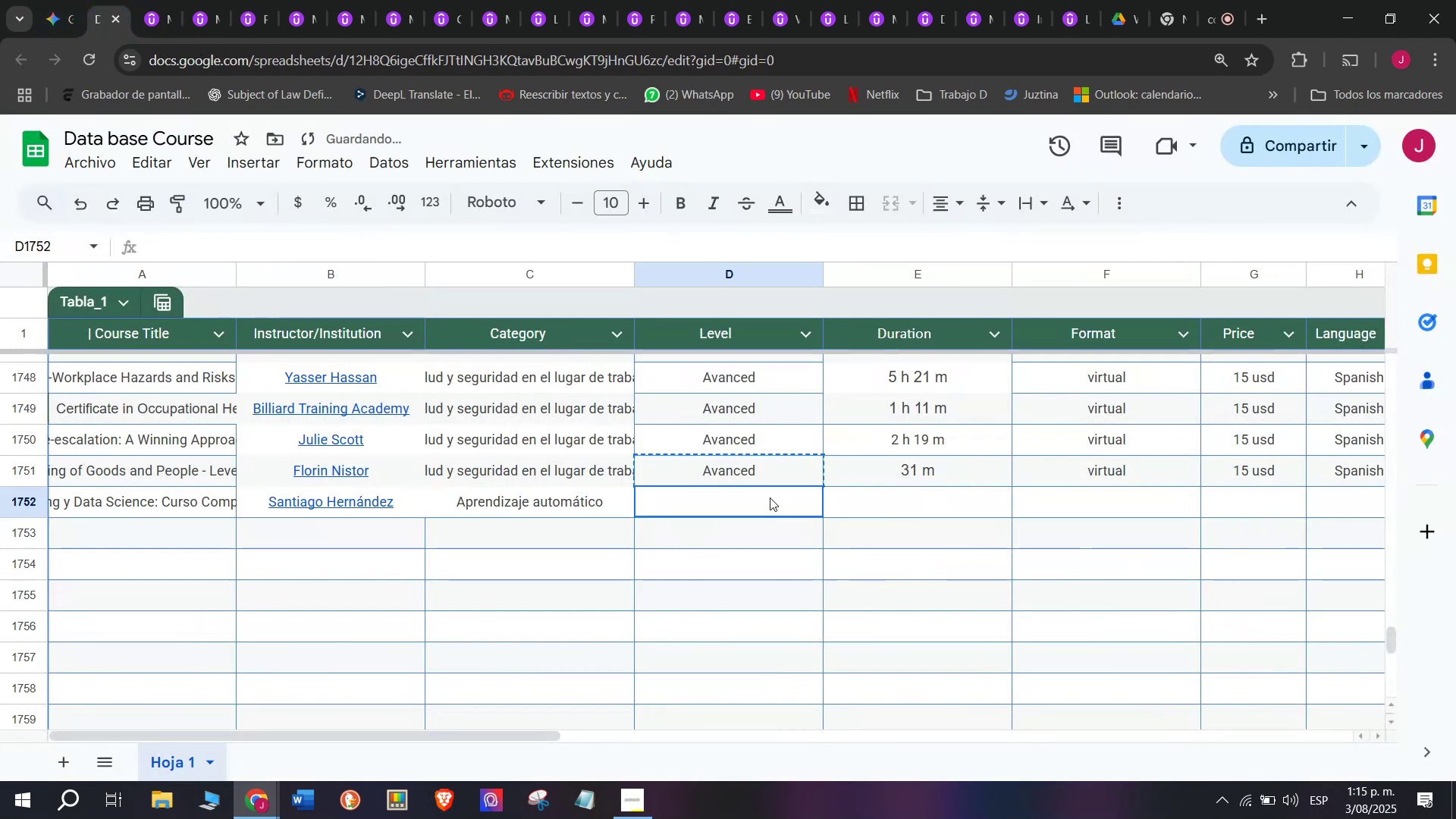 
key(Z)
 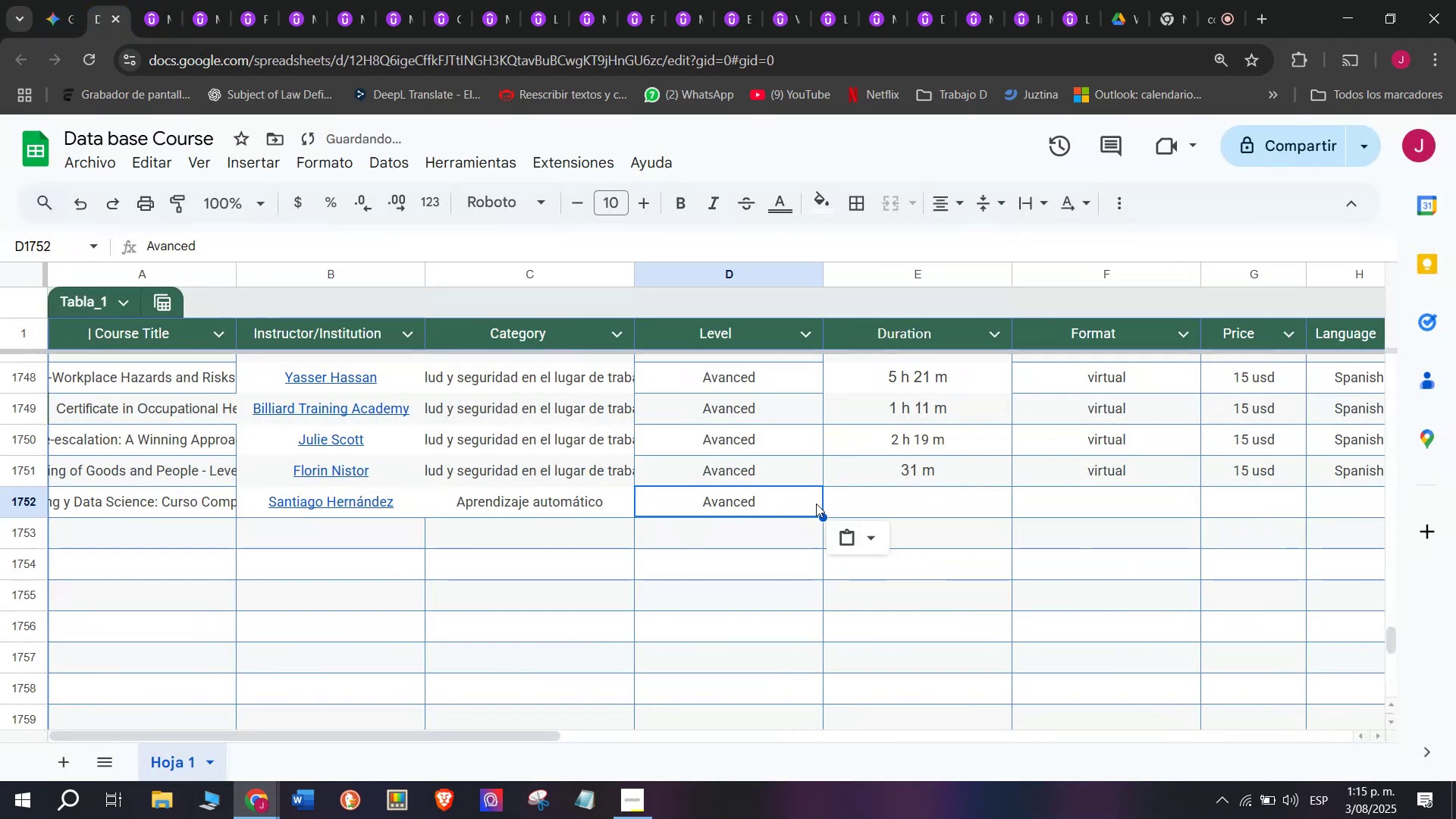 
key(Control+ControlLeft)
 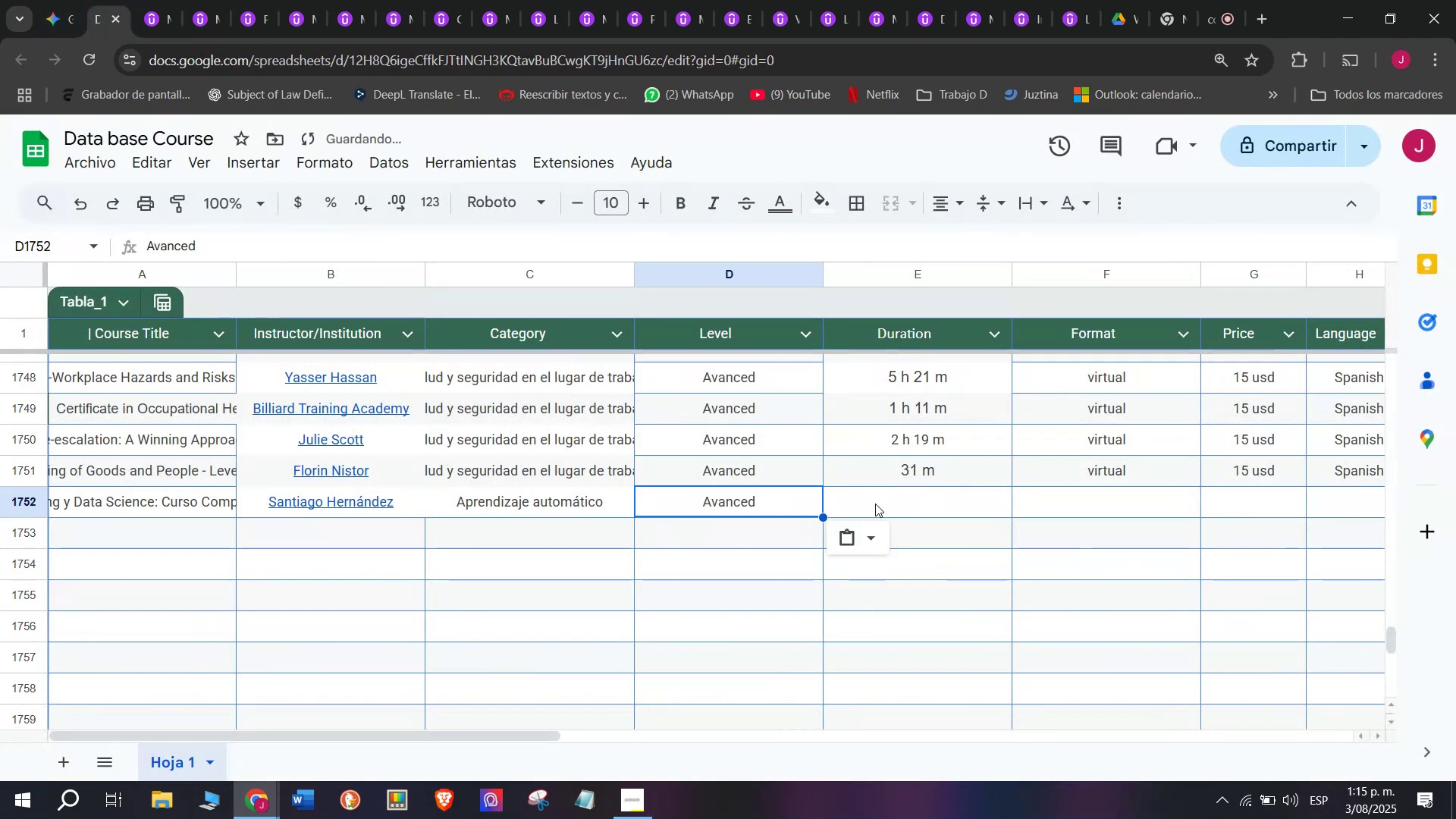 
key(Control+V)
 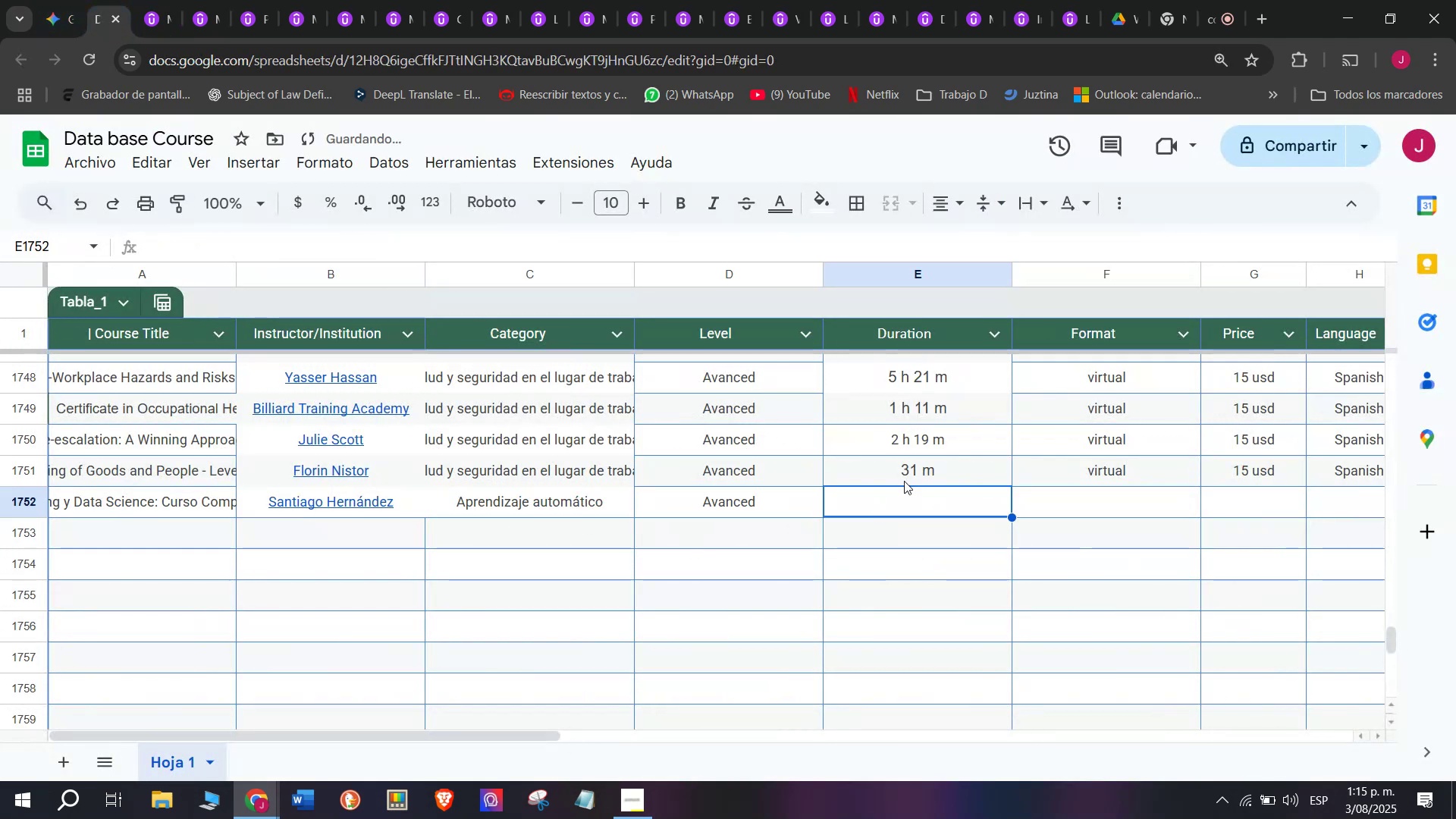 
triple_click([875, 504])
 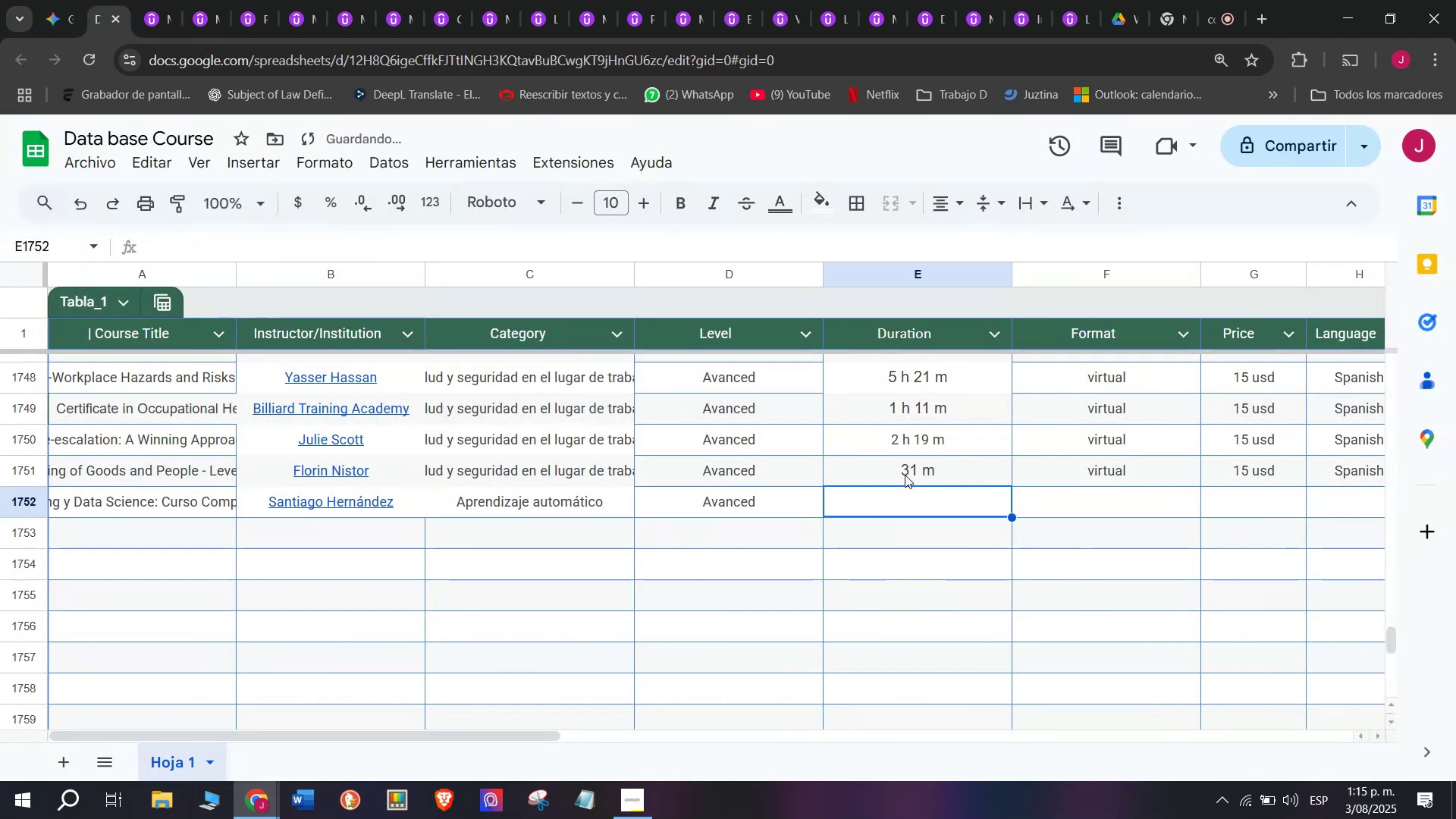 
triple_click([905, 475])
 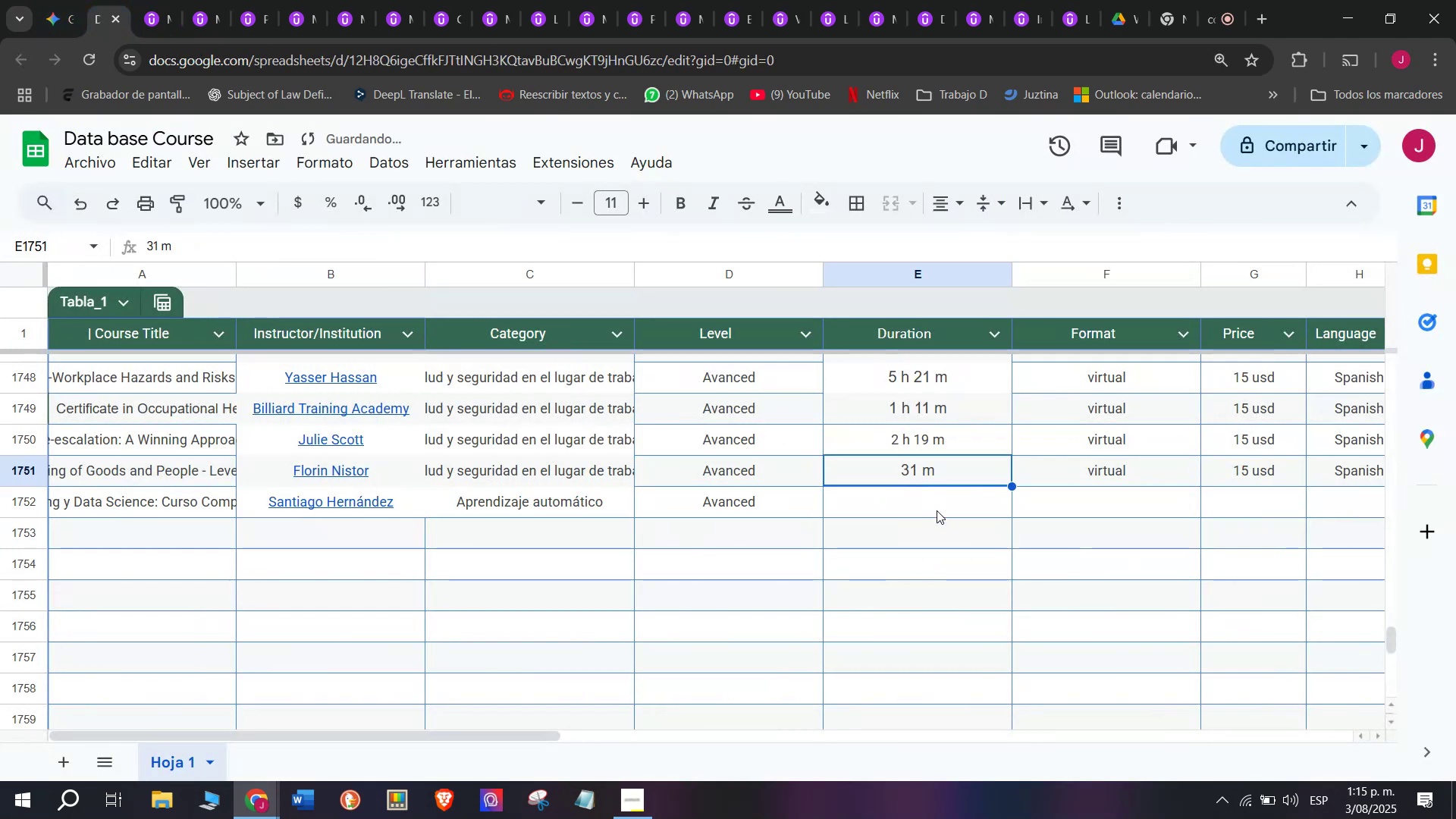 
left_click([937, 510])
 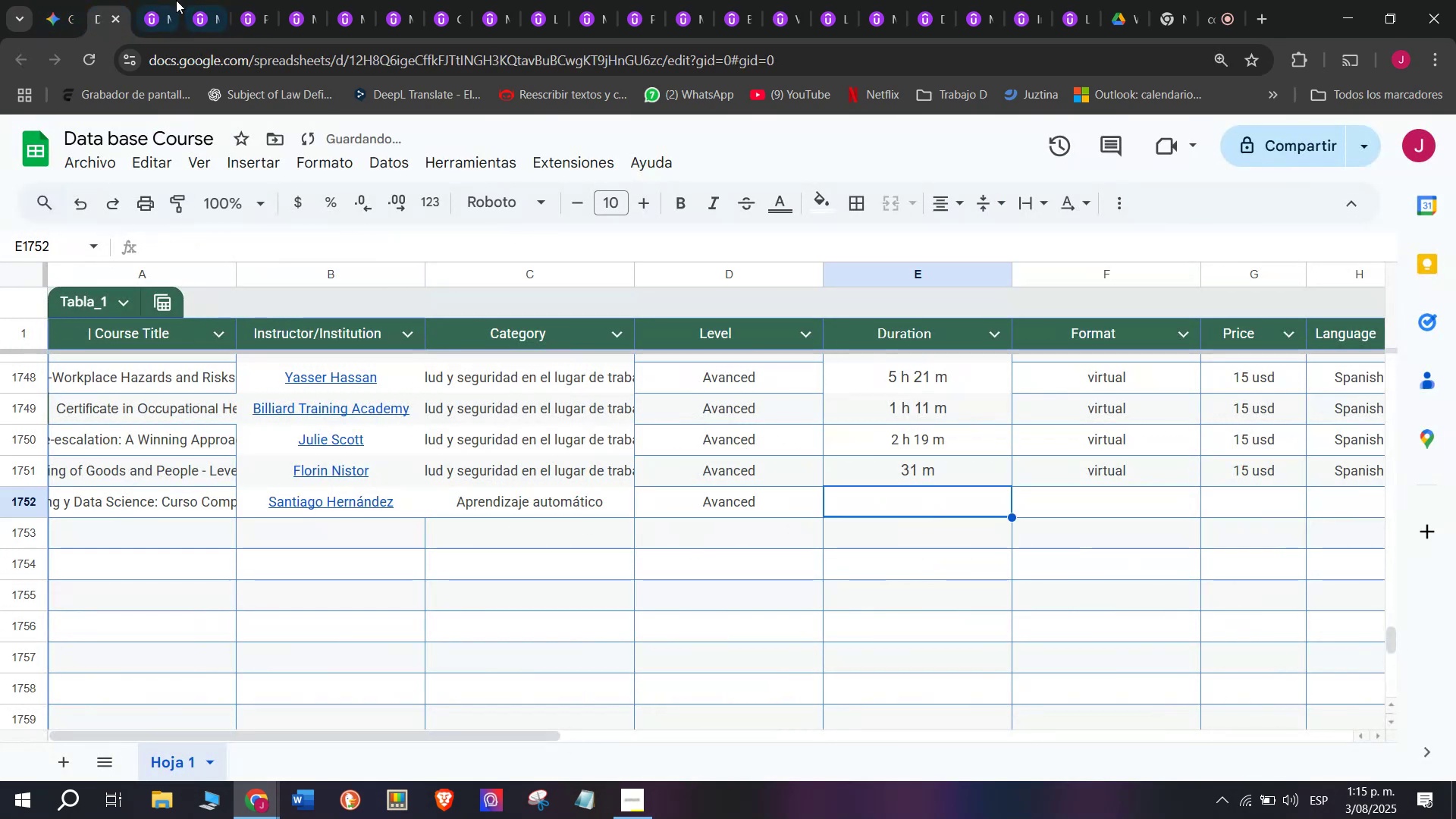 
left_click([176, 0])
 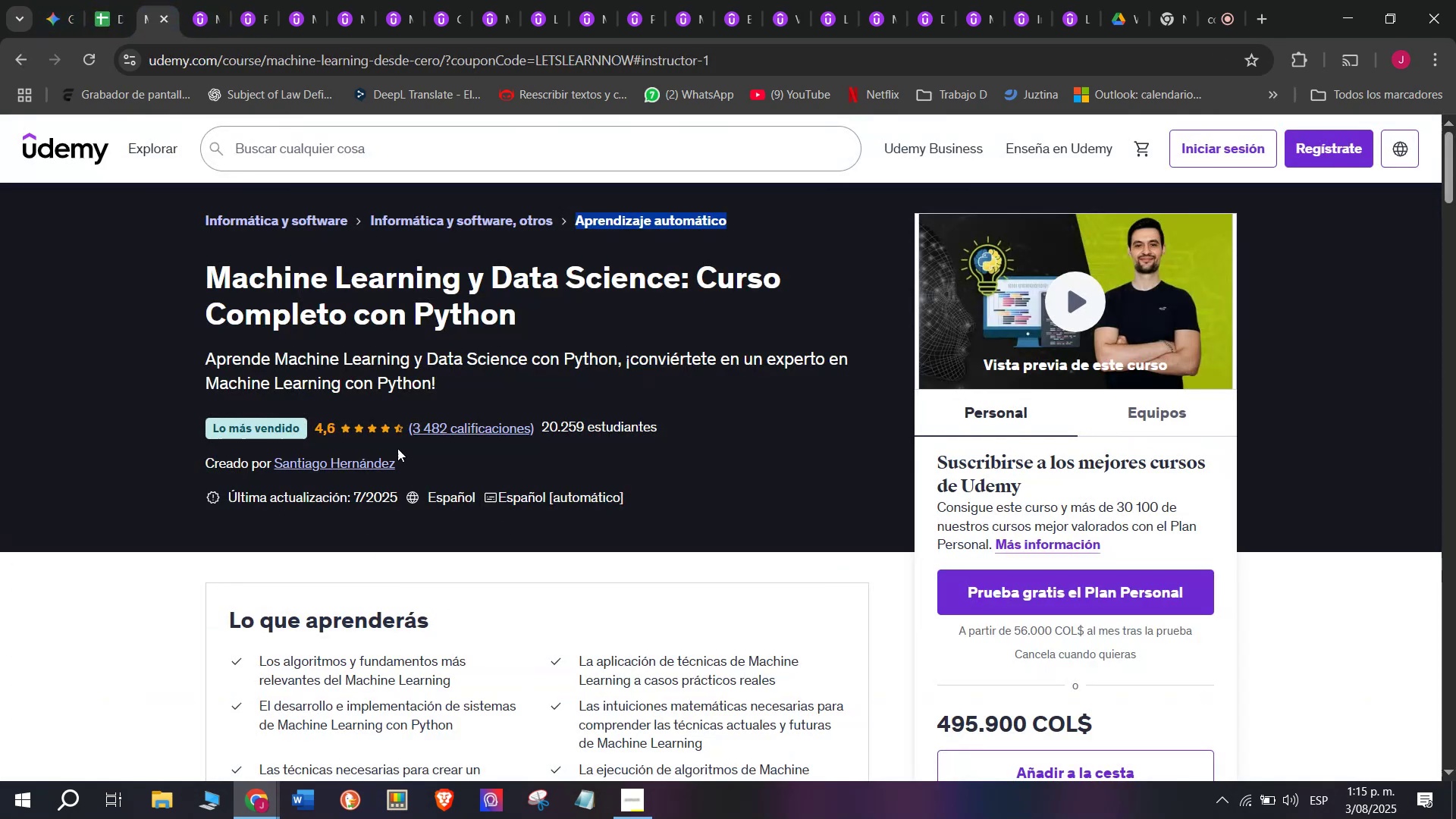 
scroll: coordinate [393, 400], scroll_direction: down, amount: 3.0
 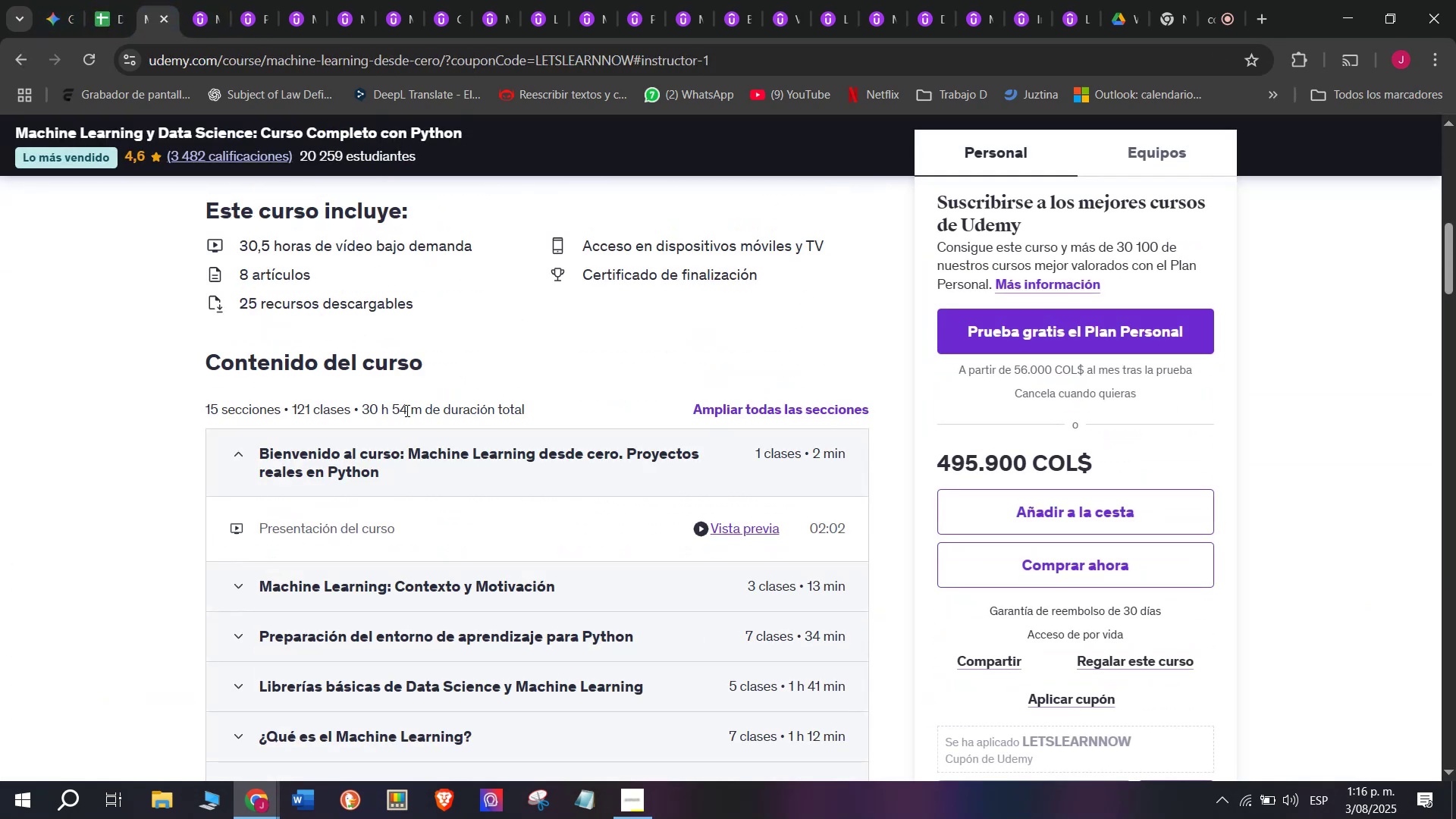 
left_click_drag(start_coordinate=[422, 400], to_coordinate=[362, 422])
 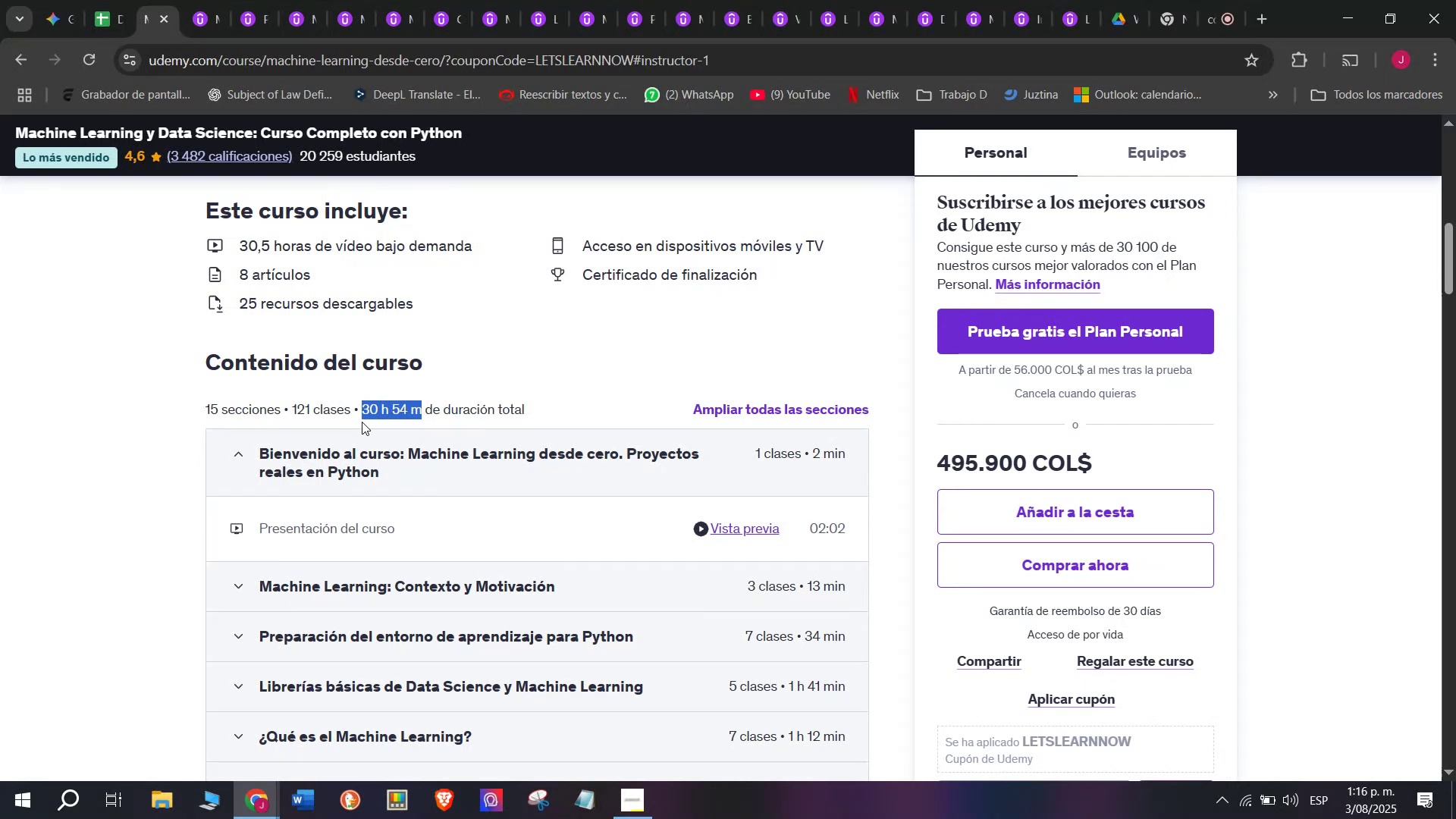 
key(Break)
 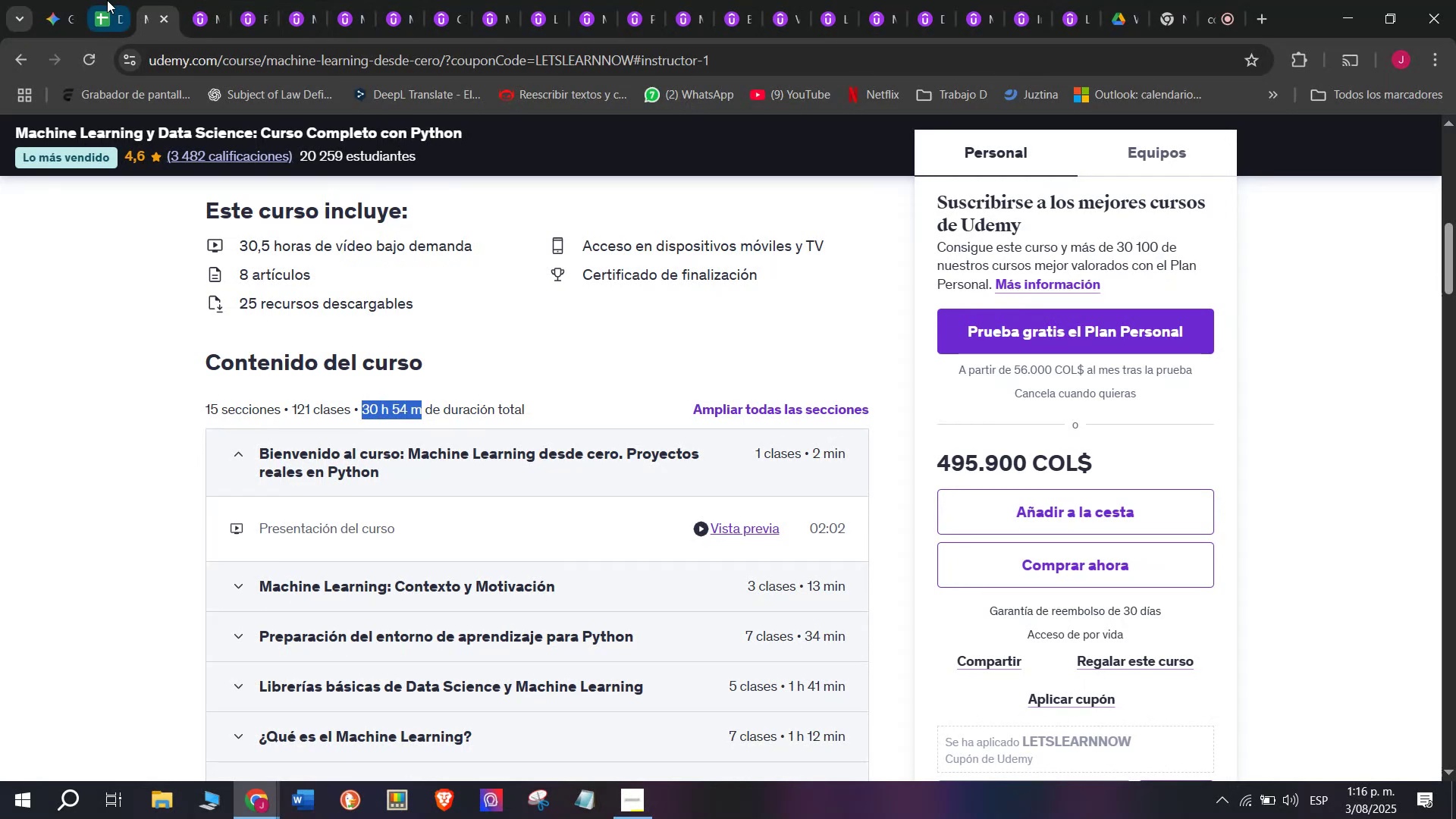 
key(Control+ControlLeft)
 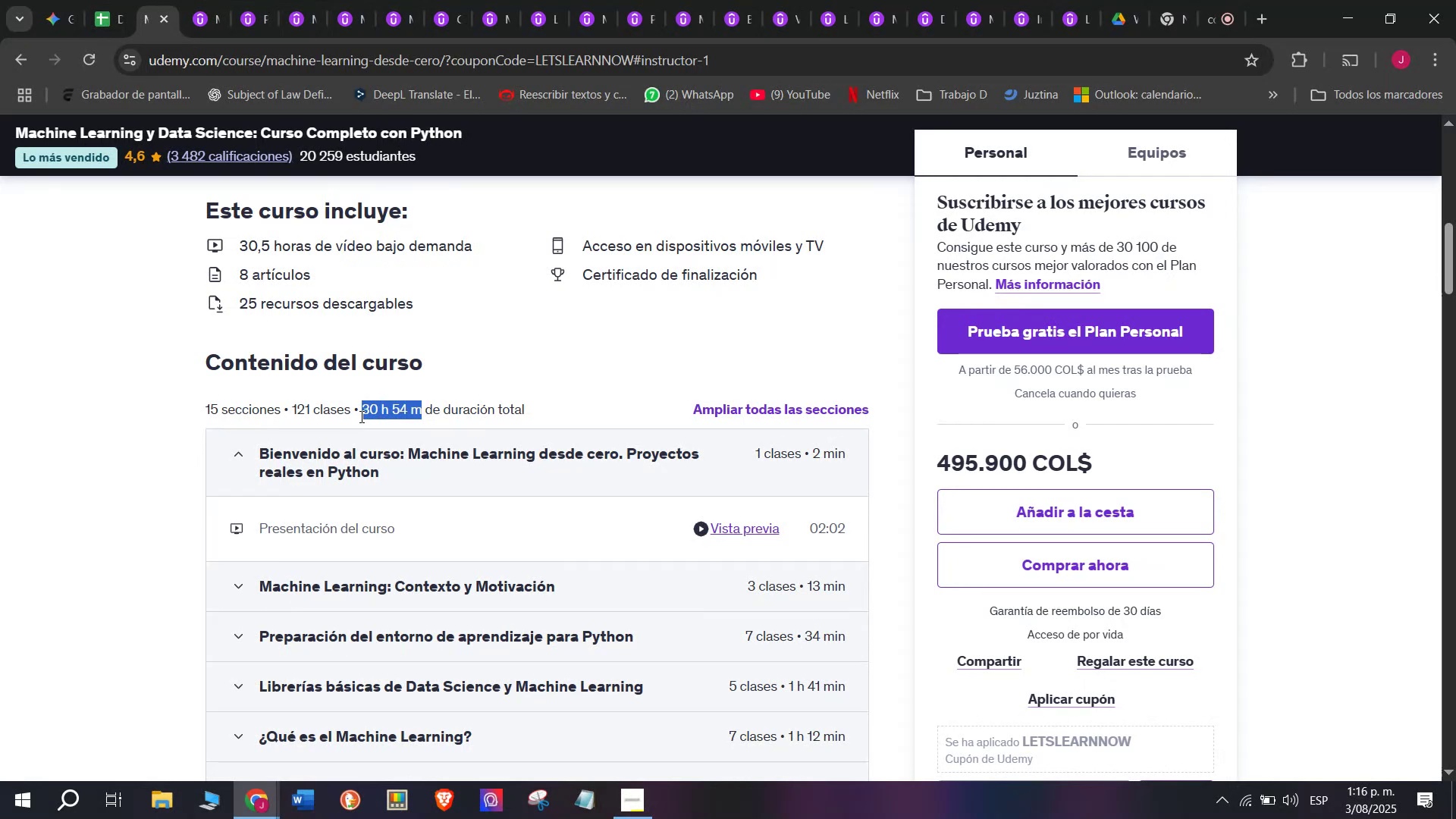 
key(Control+C)
 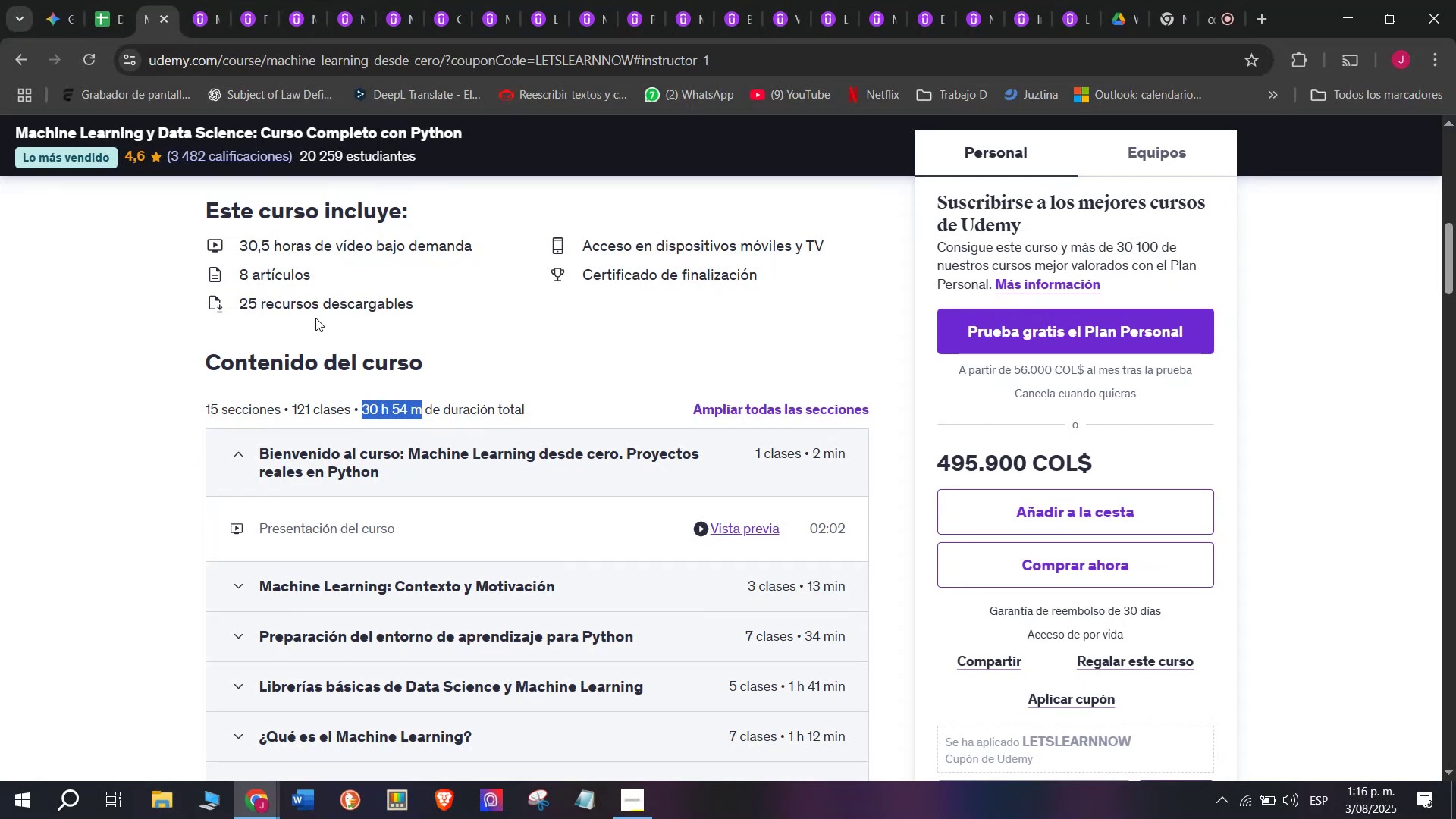 
key(Break)
 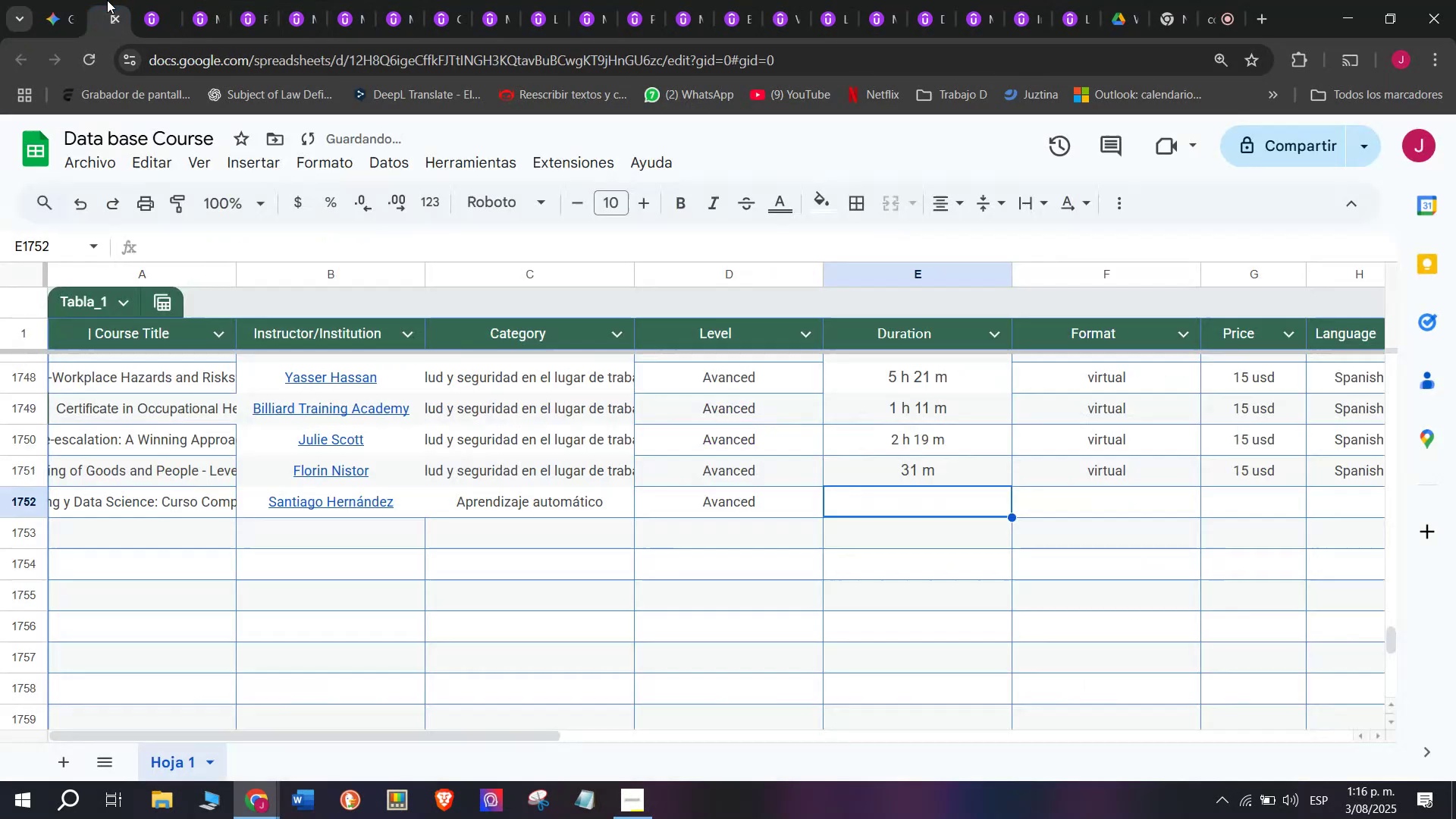 
key(Control+ControlLeft)
 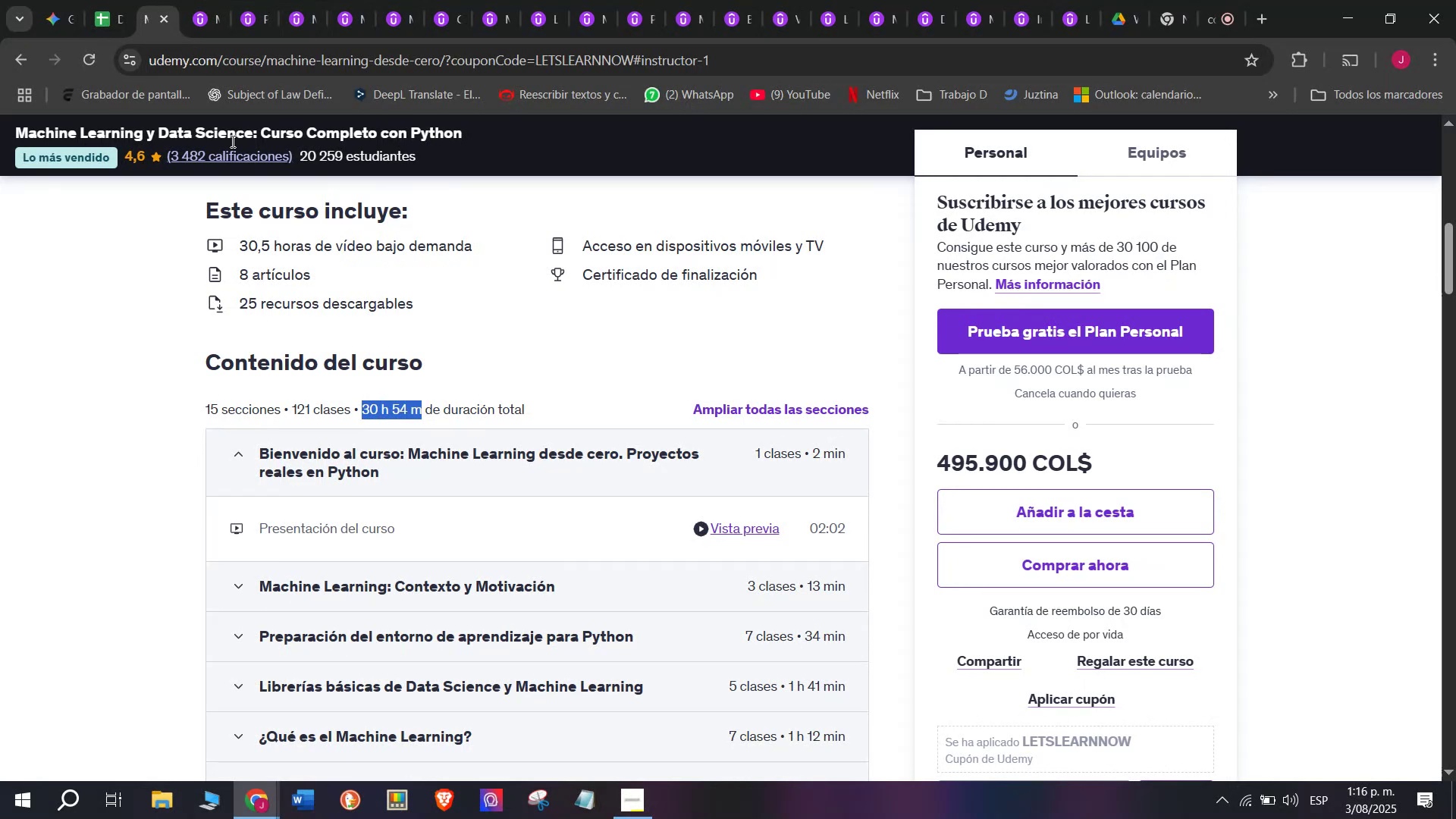 
key(Control+C)
 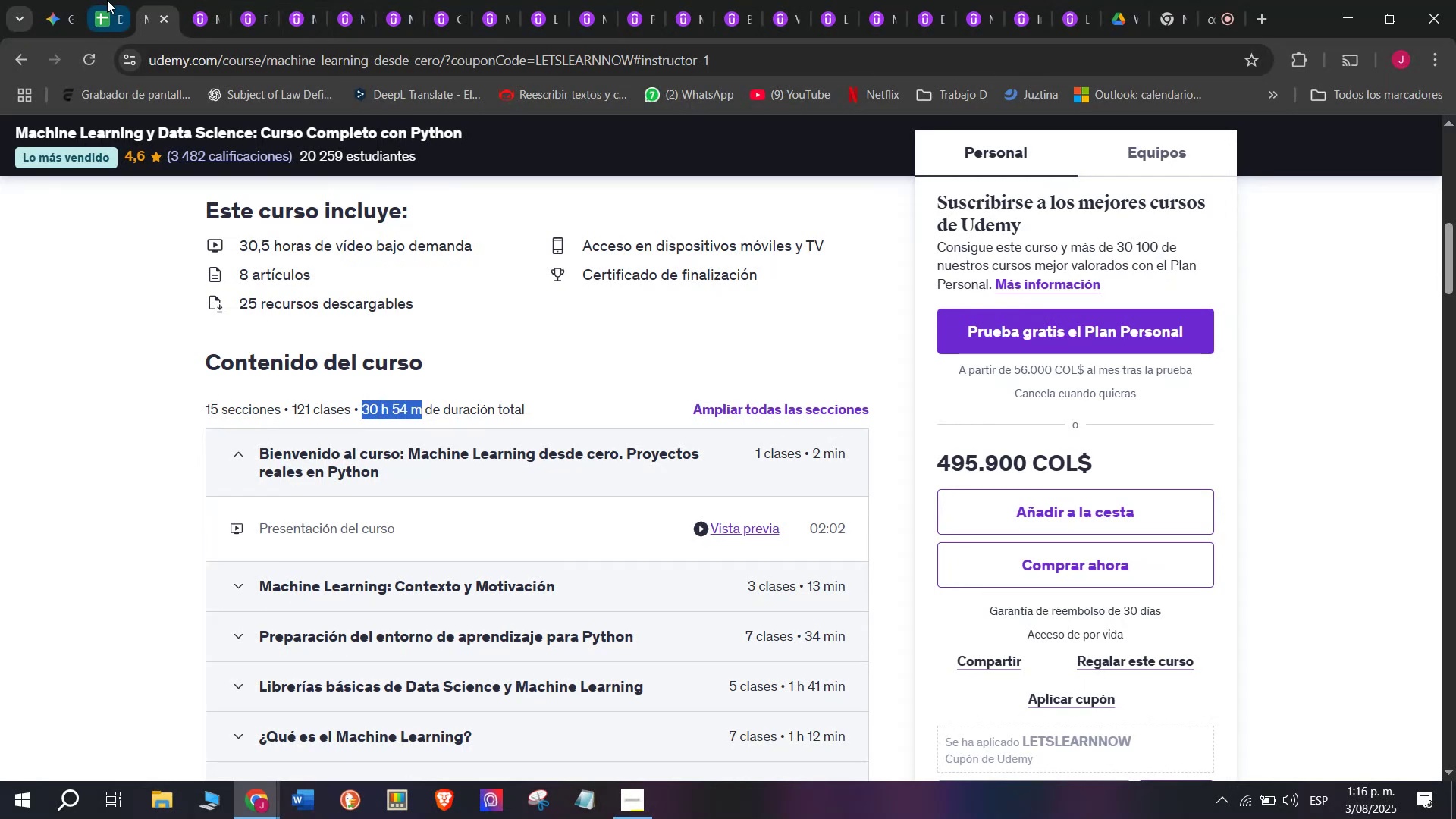 
left_click([107, 0])
 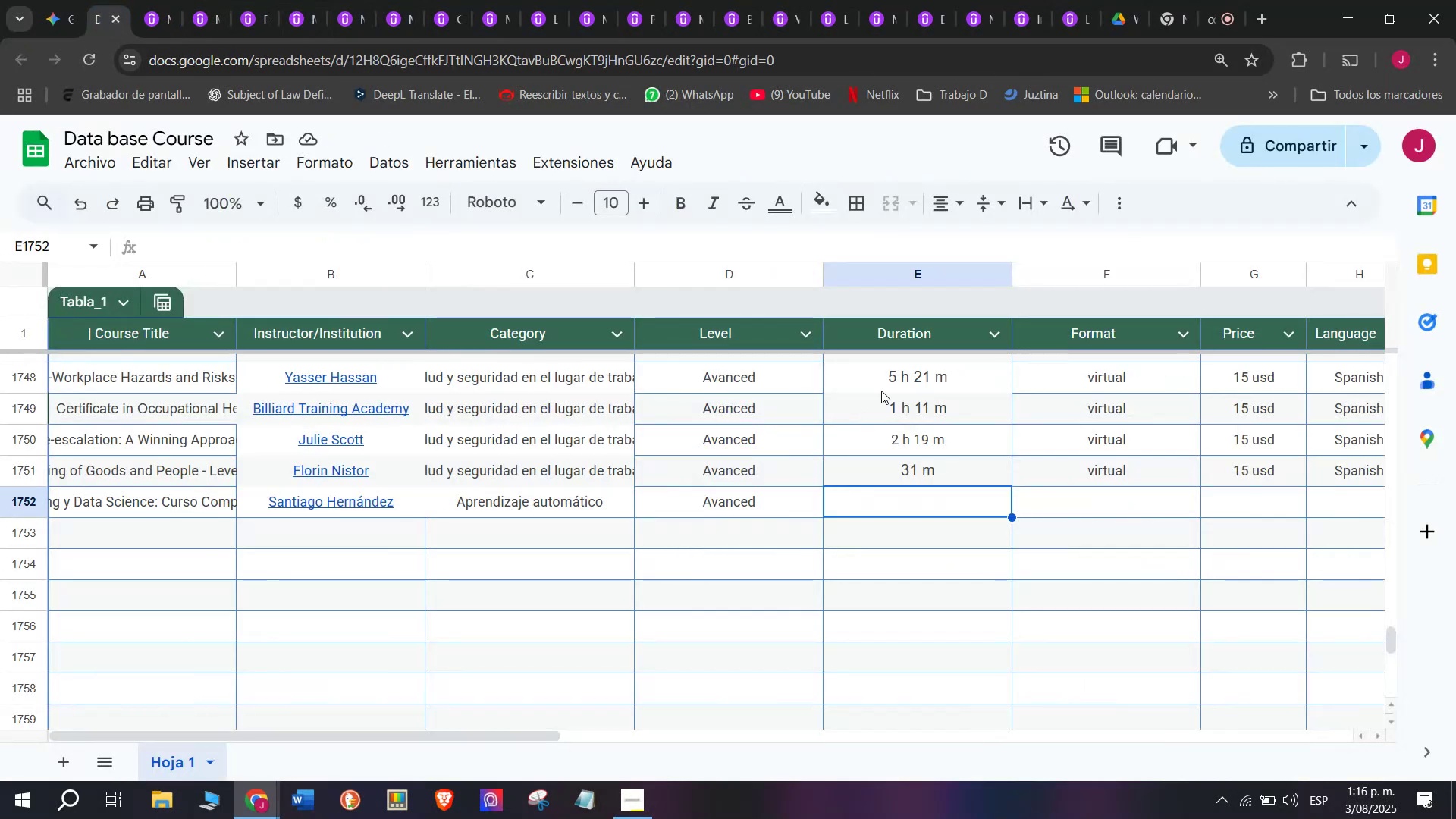 
key(Control+ControlLeft)
 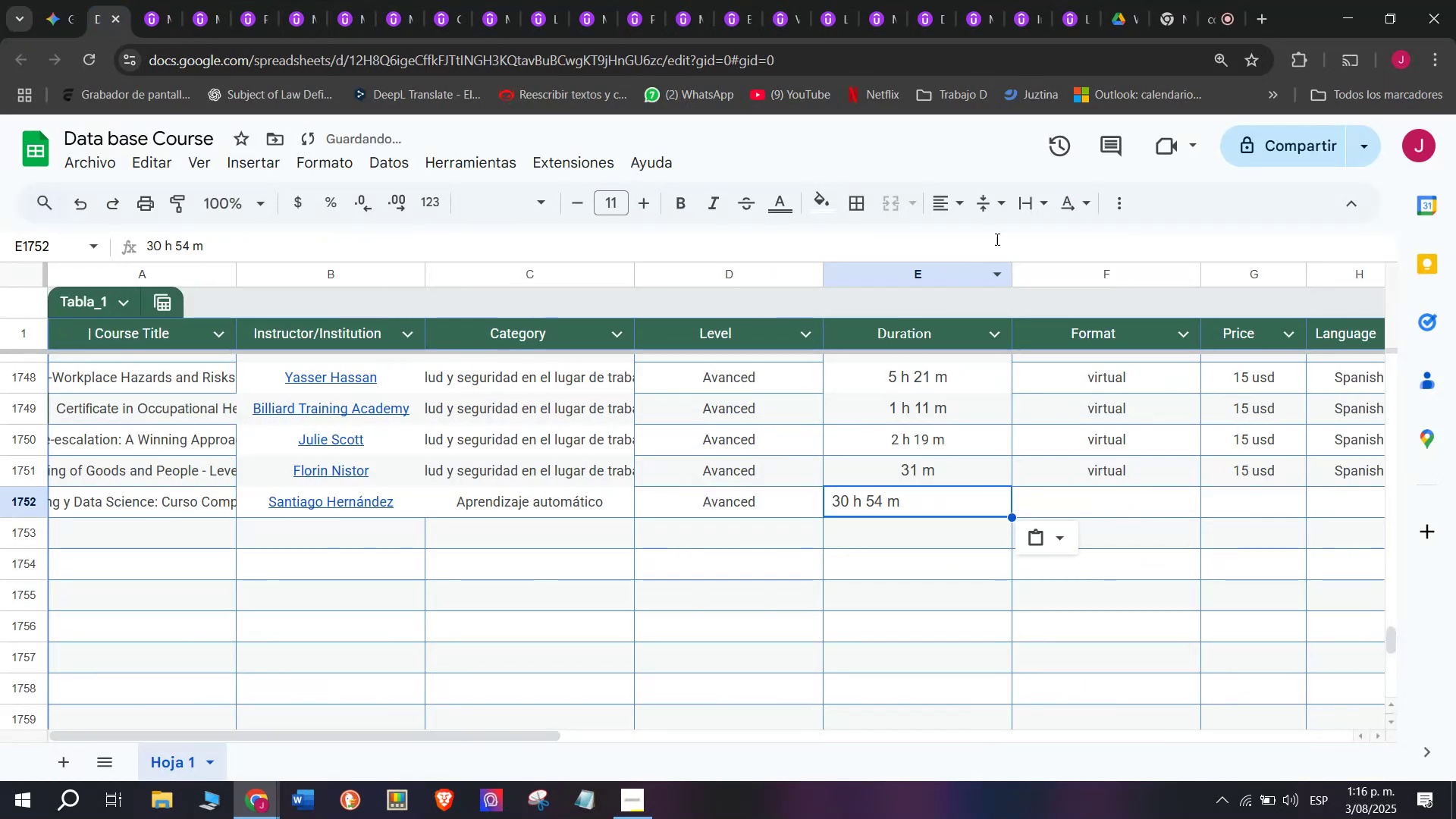 
key(Z)
 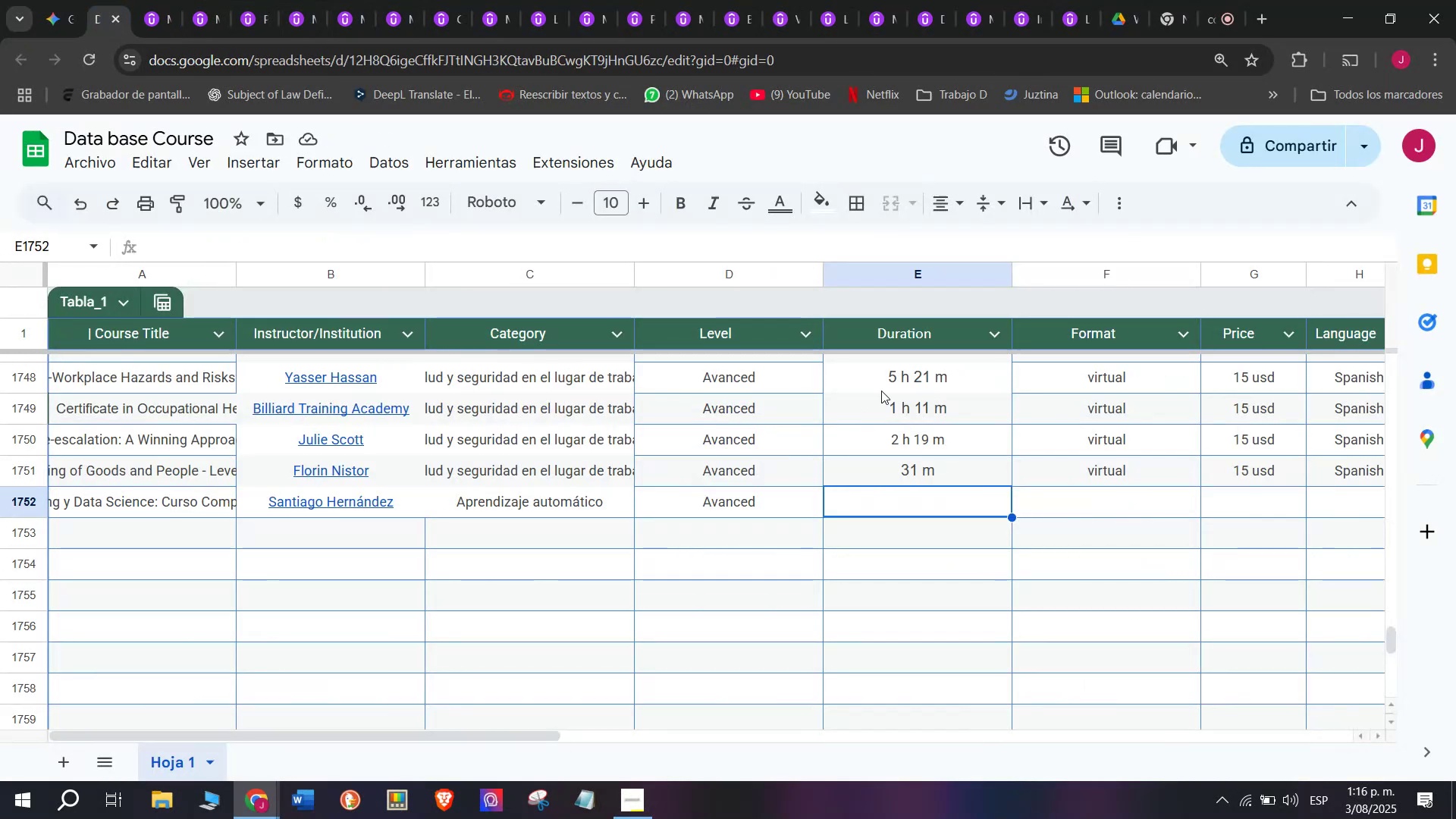 
key(Control+V)
 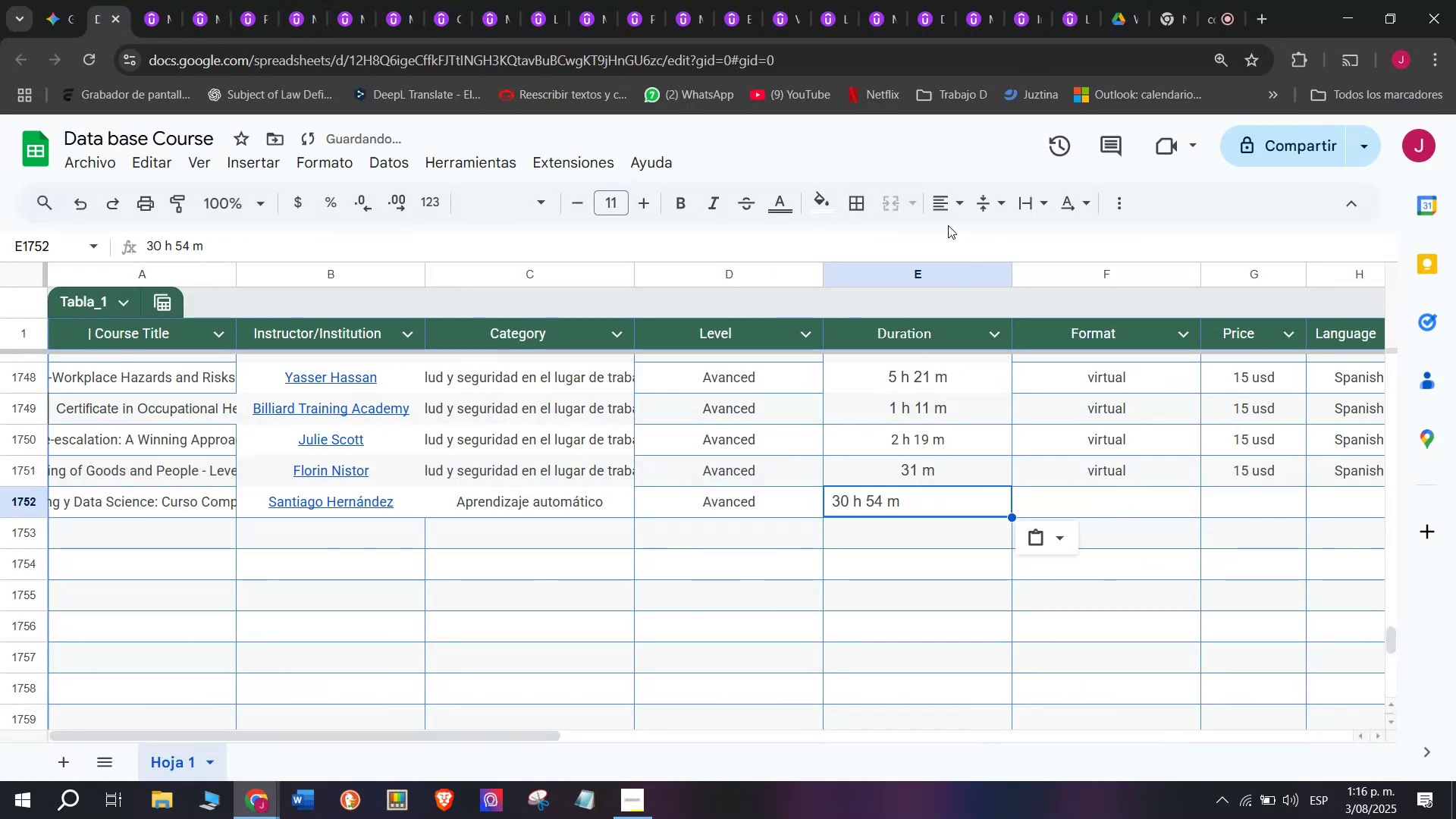 
left_click([943, 206])
 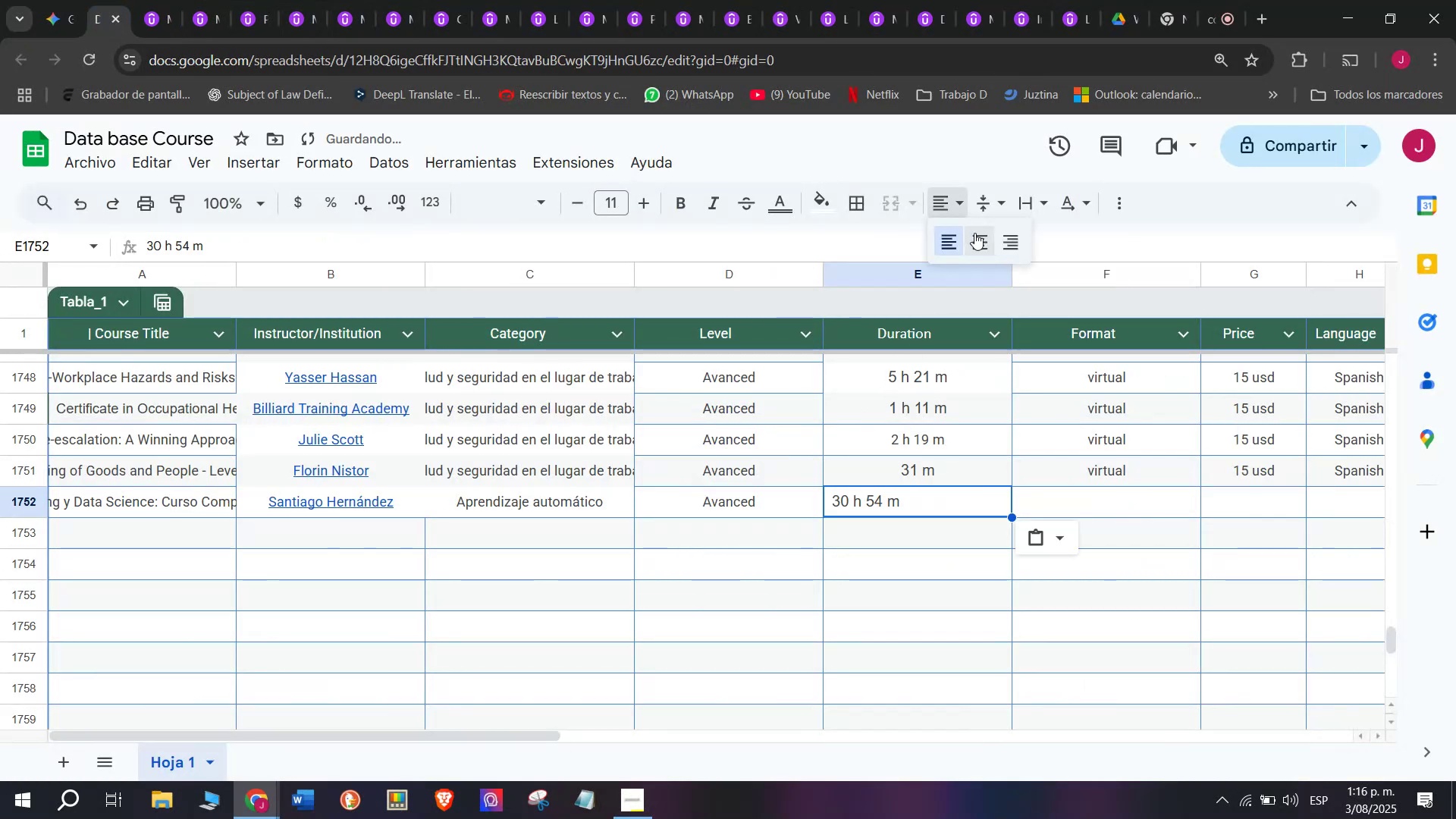 
left_click([974, 235])
 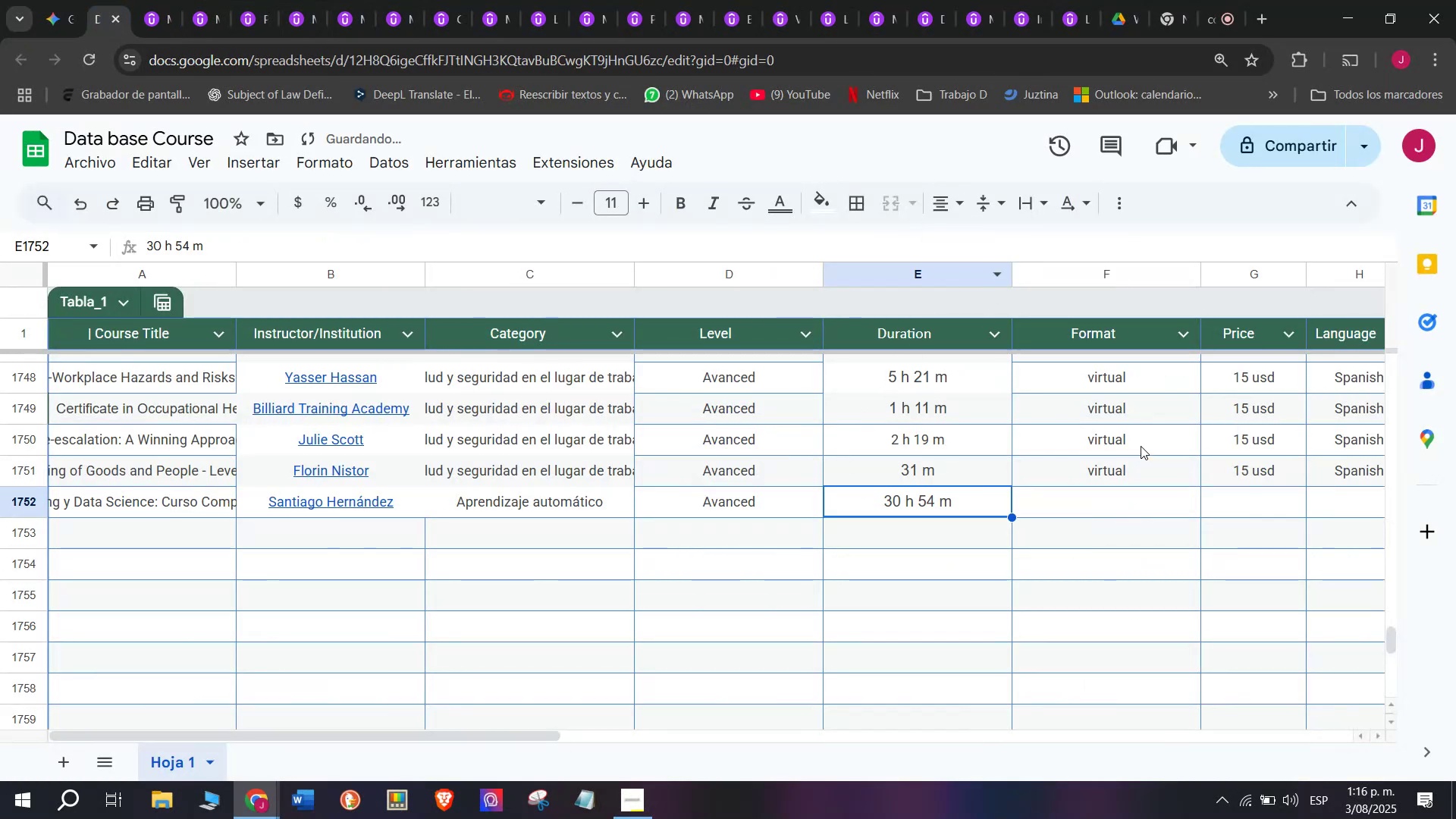 
left_click([1156, 481])
 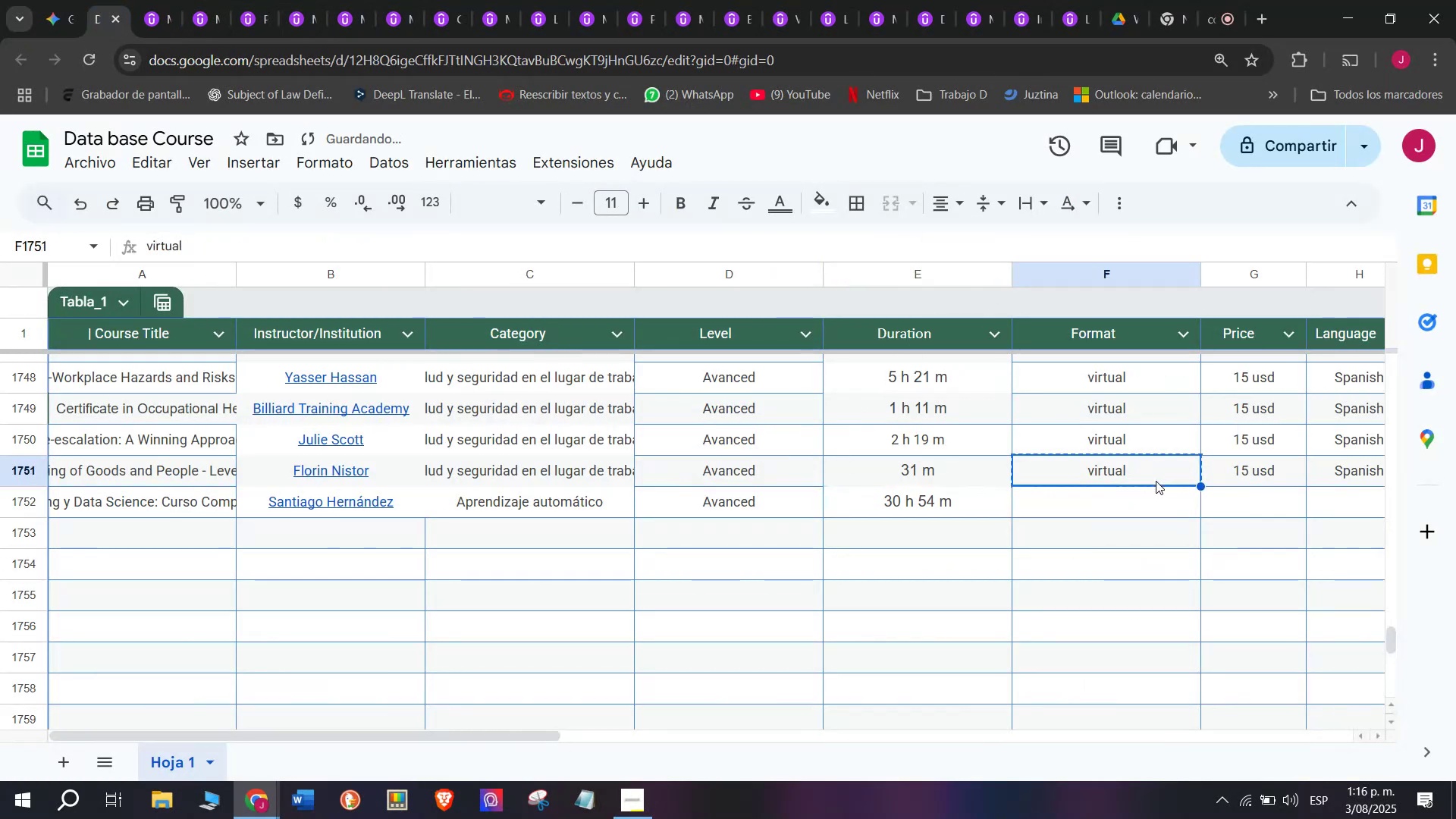 
key(Break)
 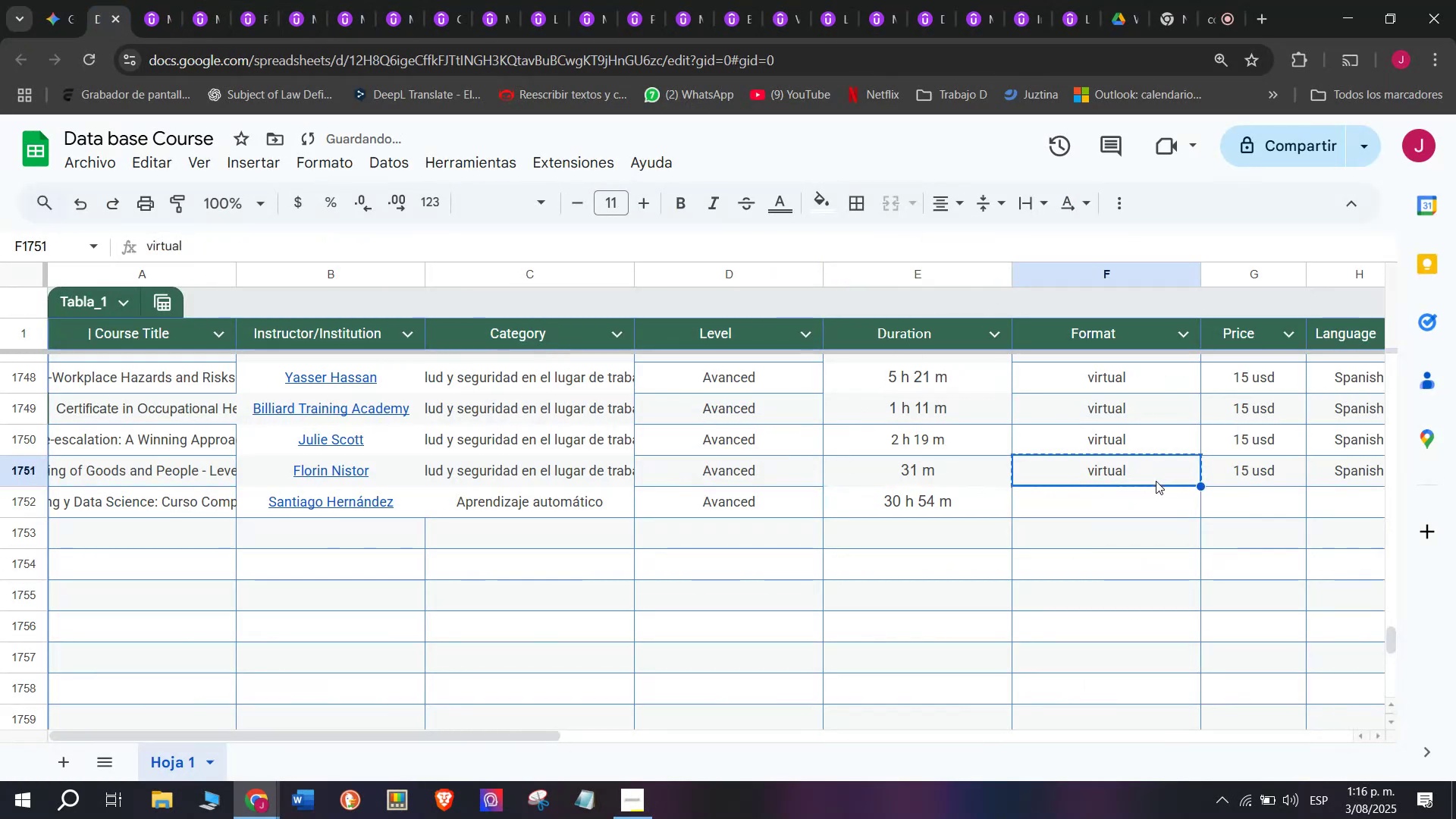 
key(Control+ControlLeft)
 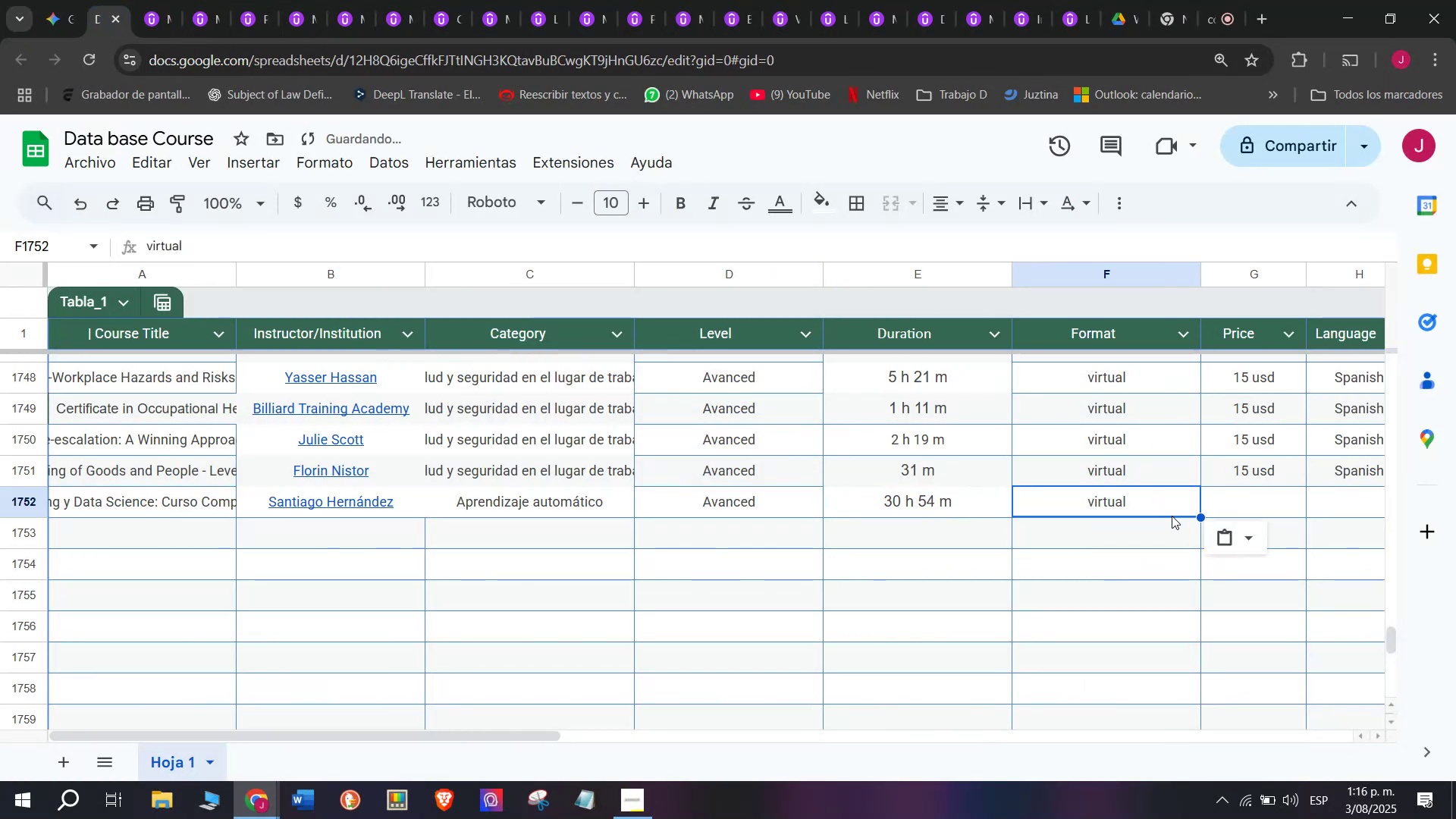 
key(Control+C)
 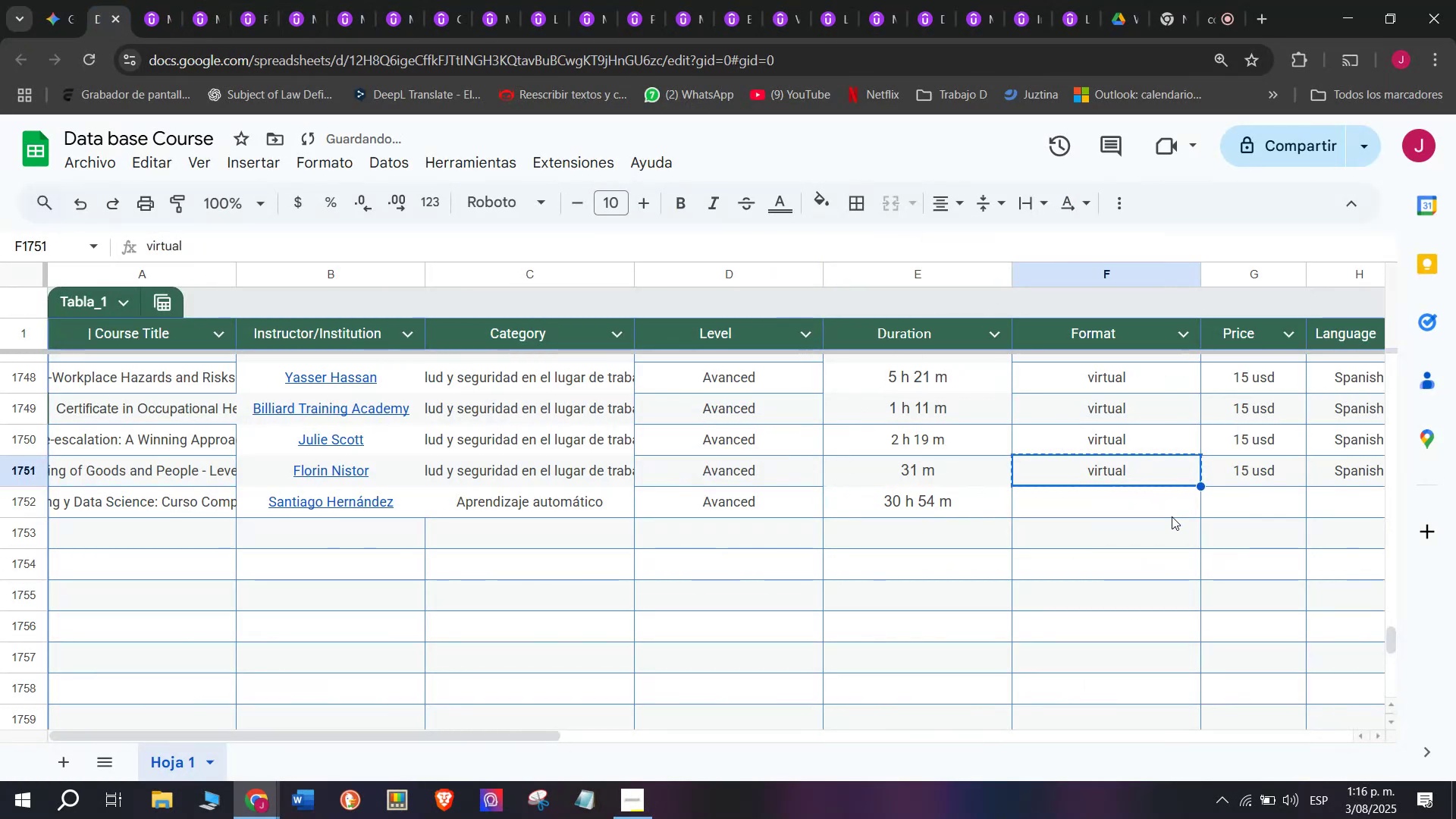 
double_click([1172, 516])
 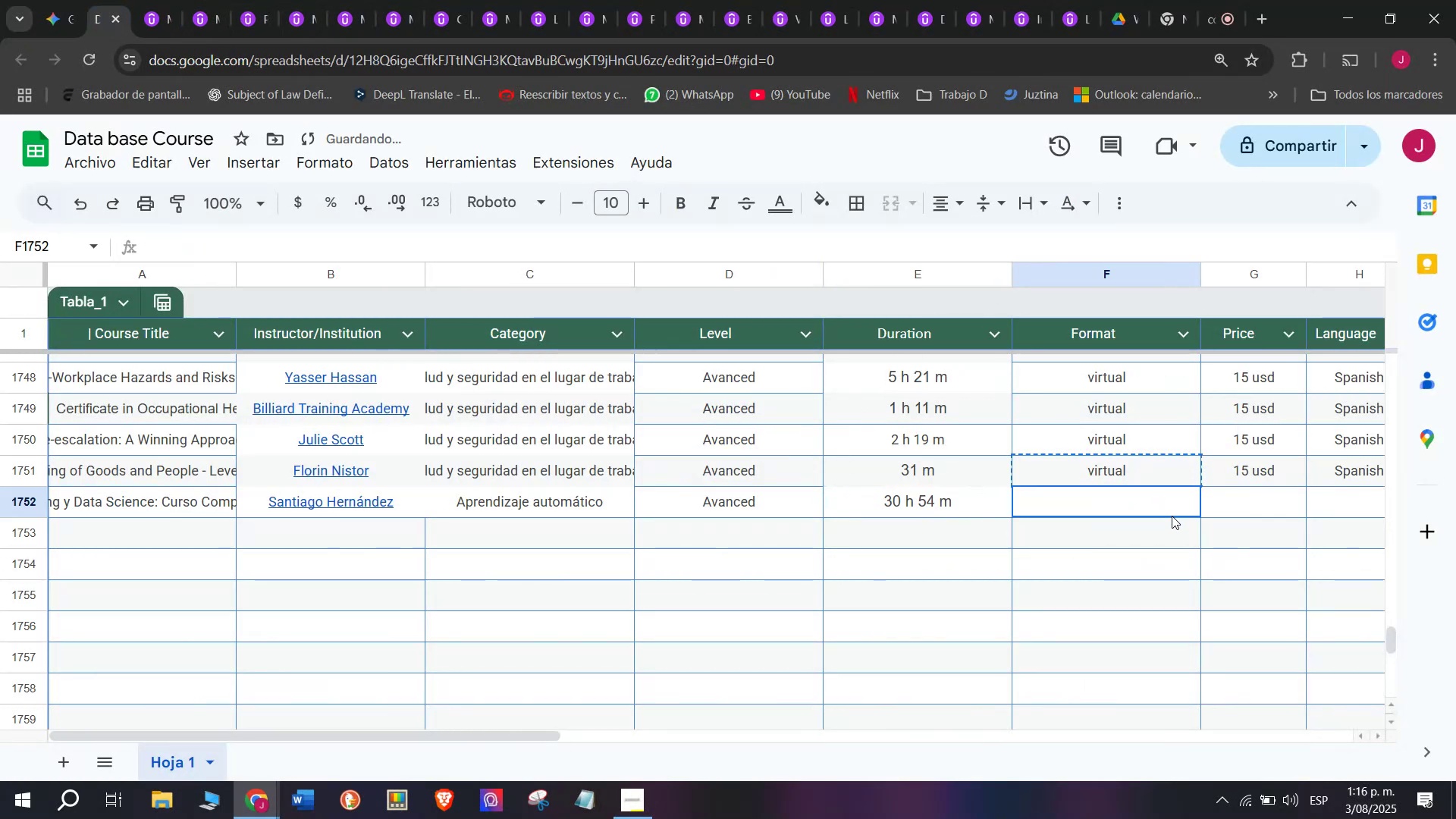 
key(Control+ControlLeft)
 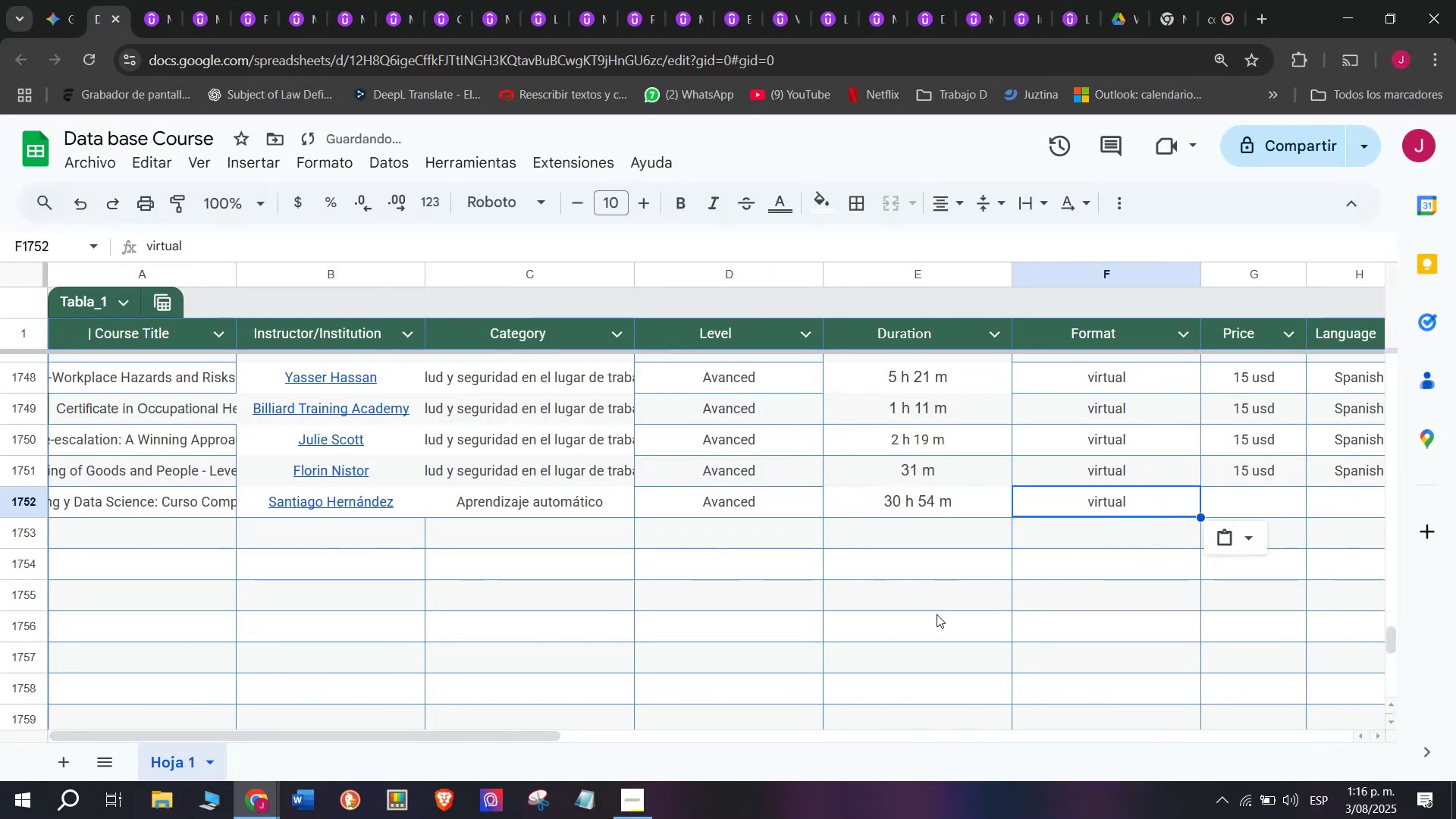 
key(Z)
 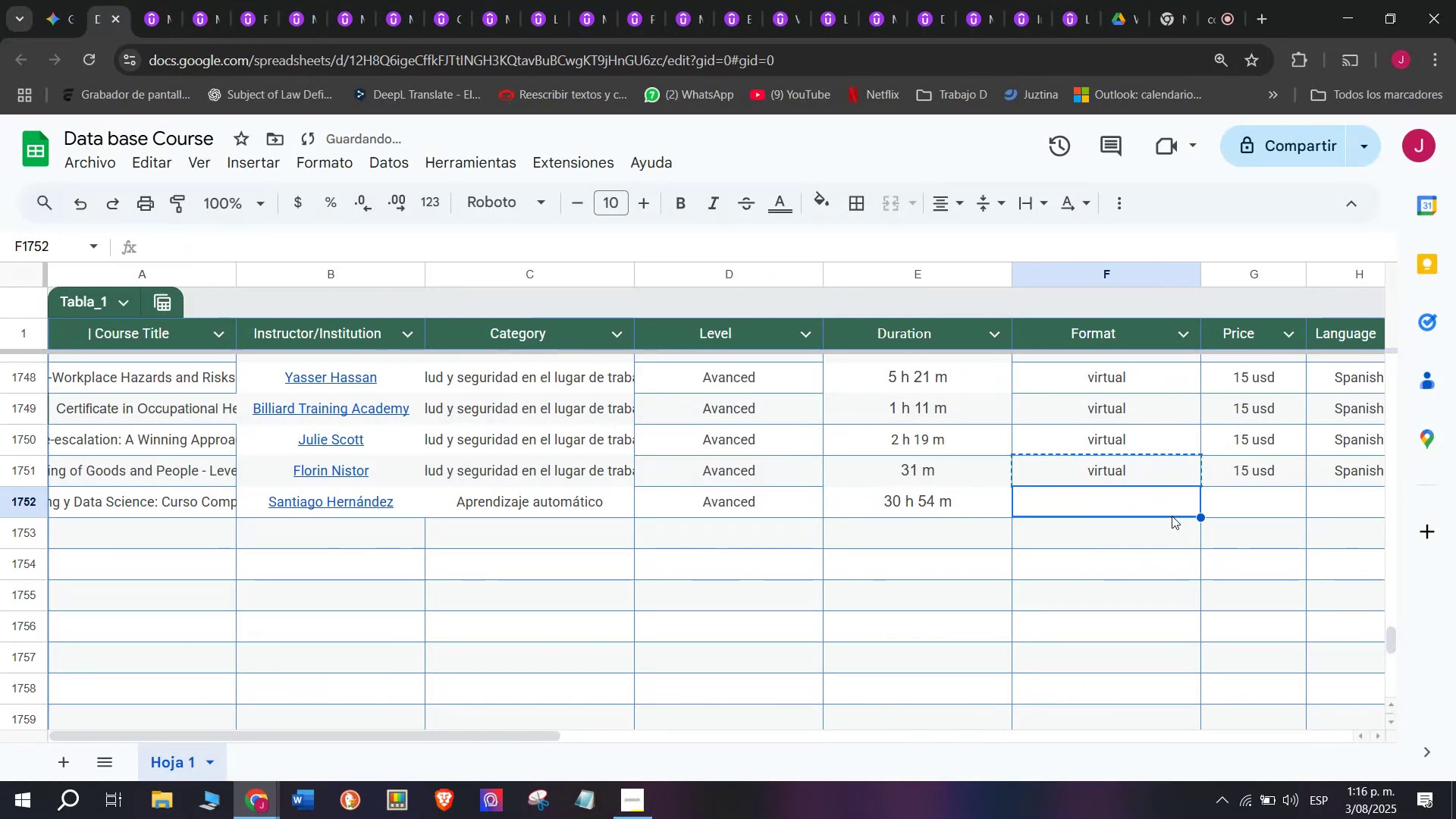 
key(Control+V)
 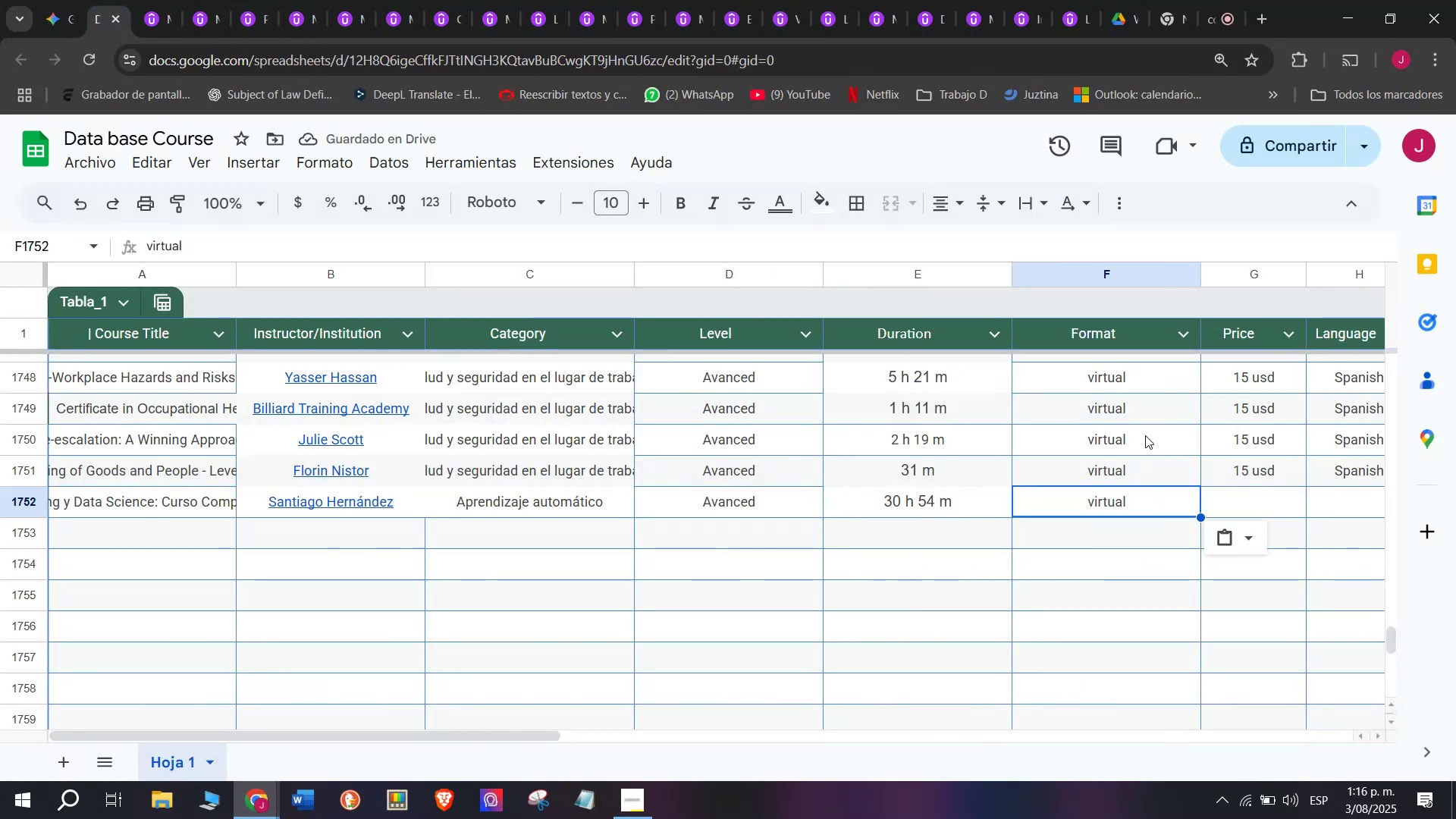 
left_click([1269, 467])
 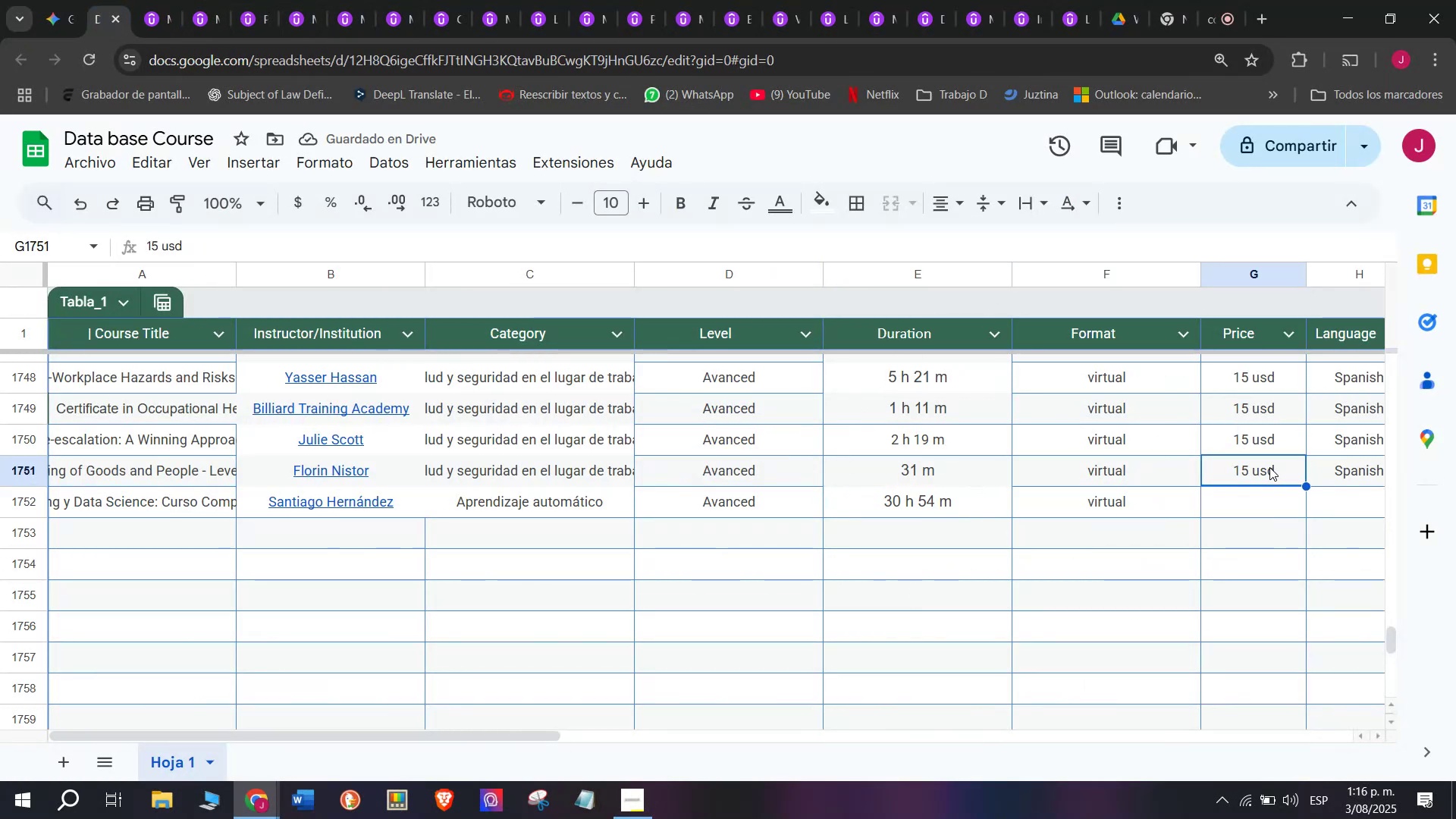 
key(Break)
 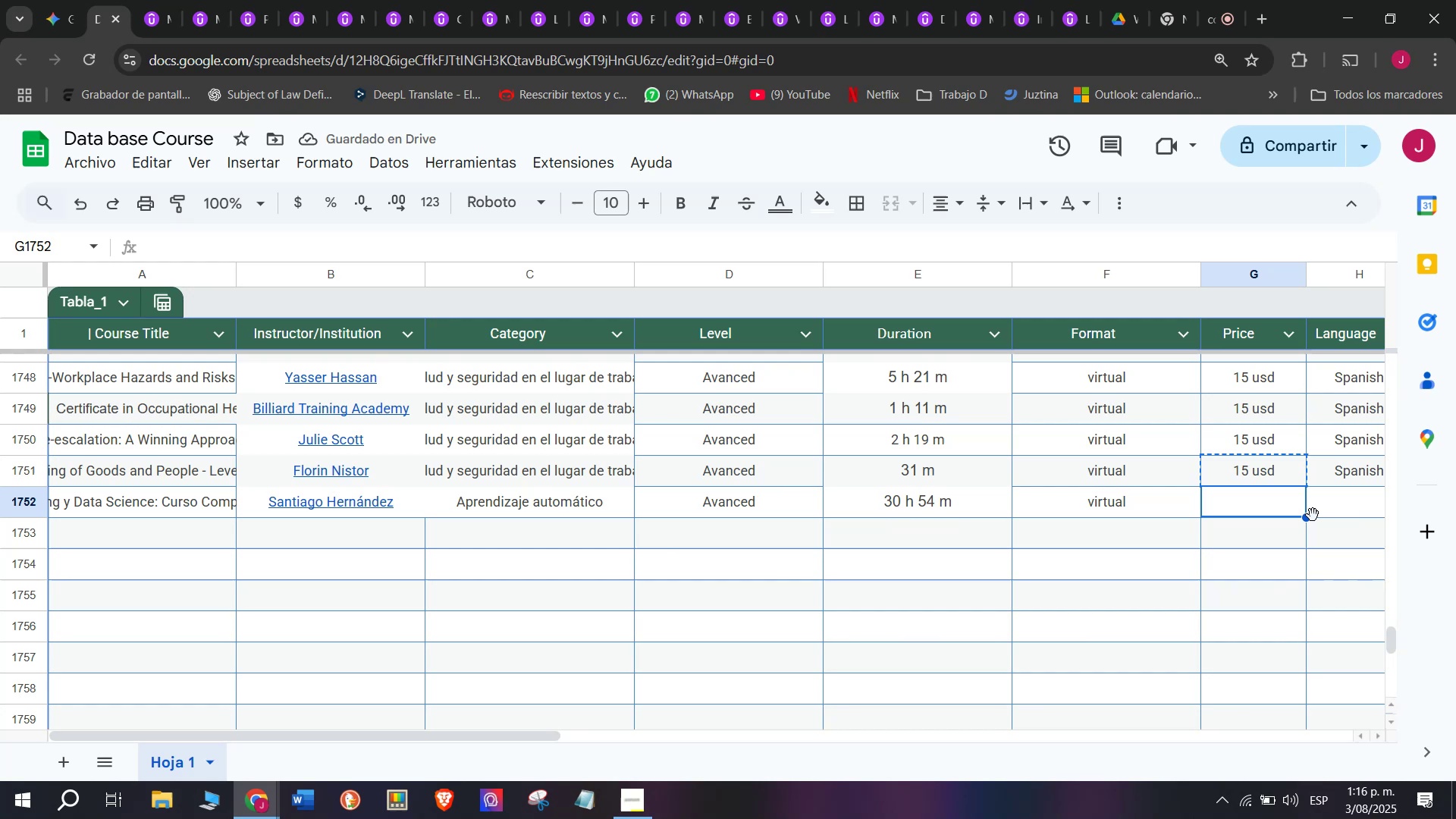 
key(Control+ControlLeft)
 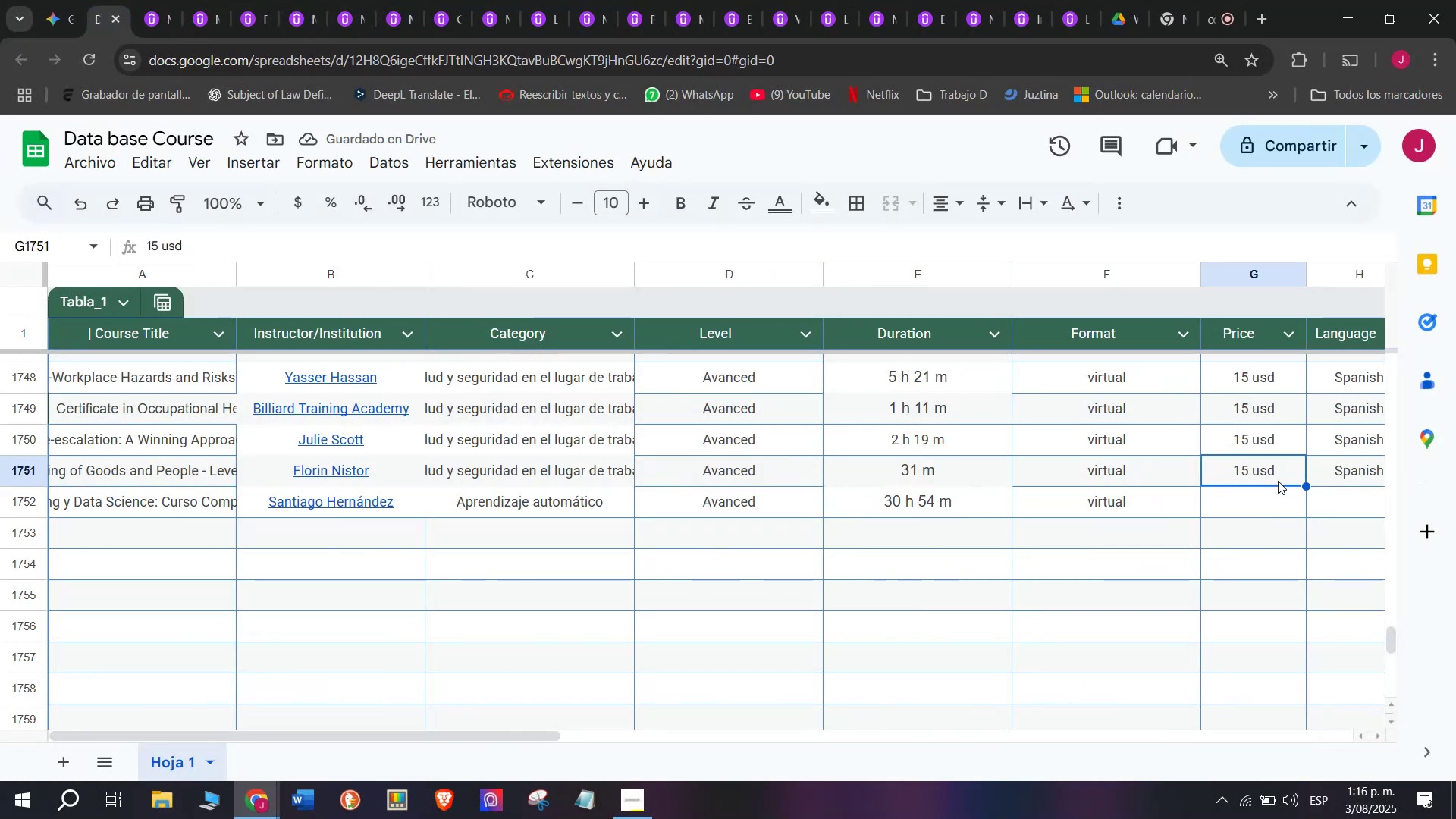 
key(Control+C)
 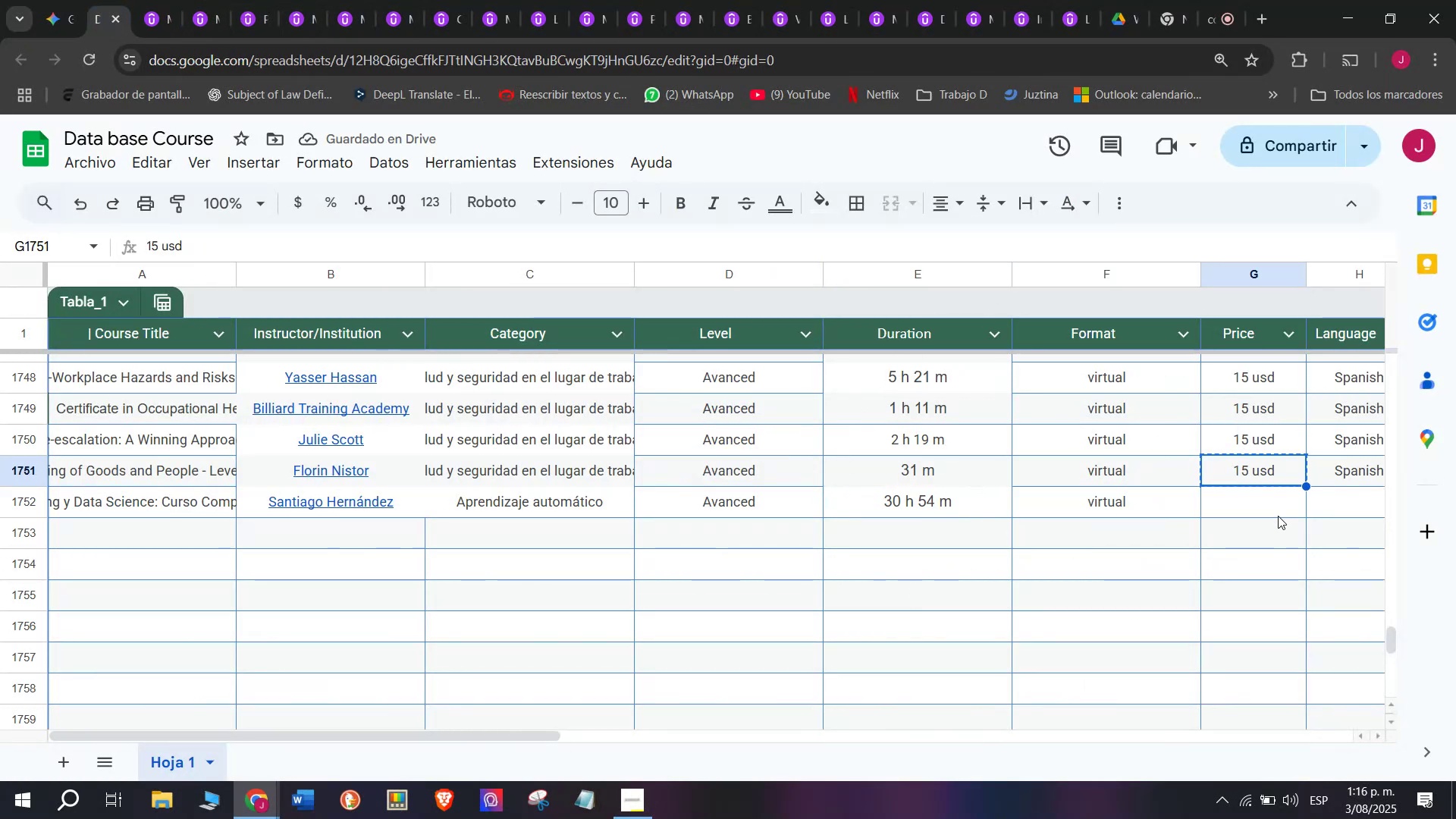 
double_click([1278, 516])
 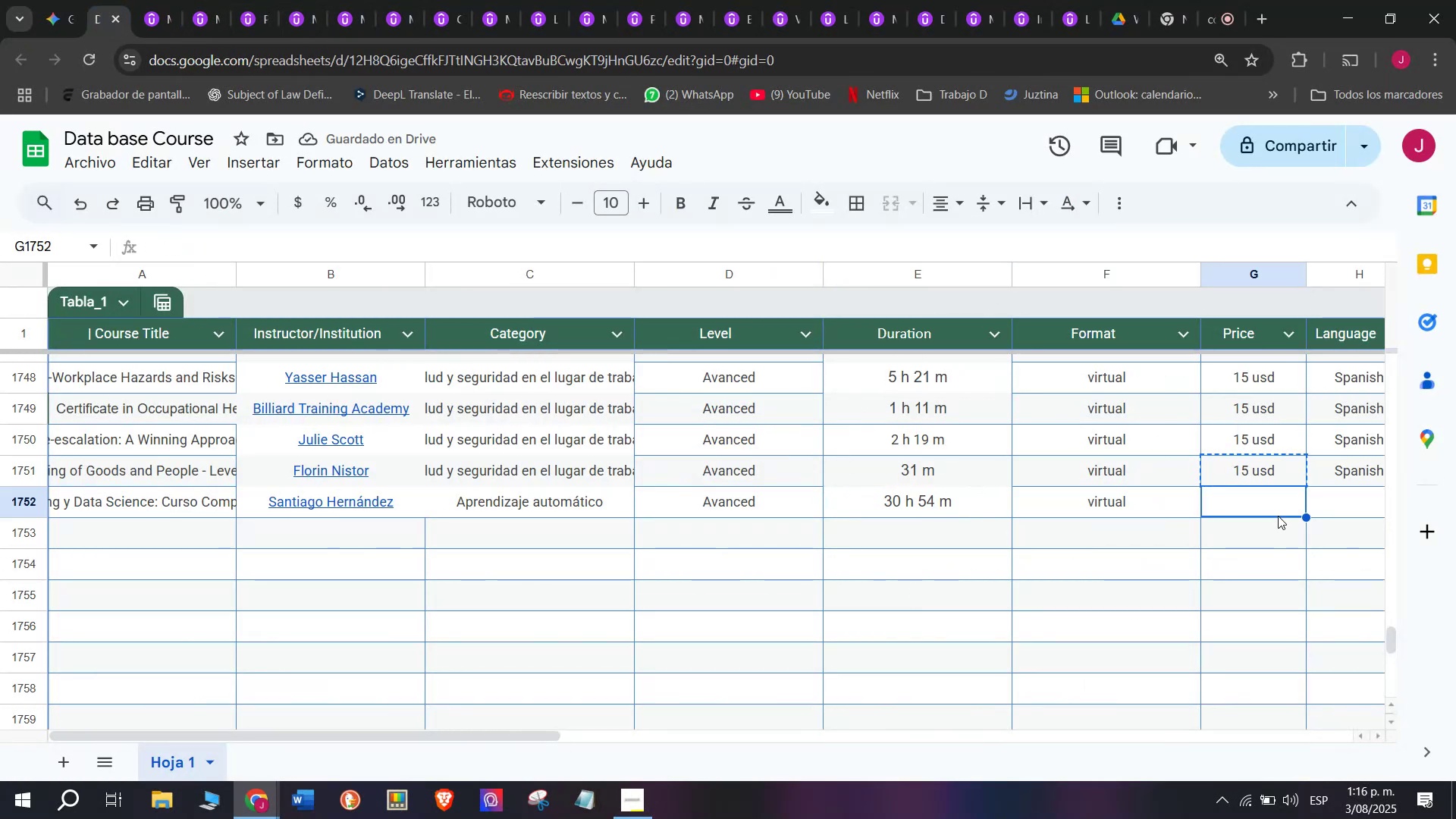 
key(Z)
 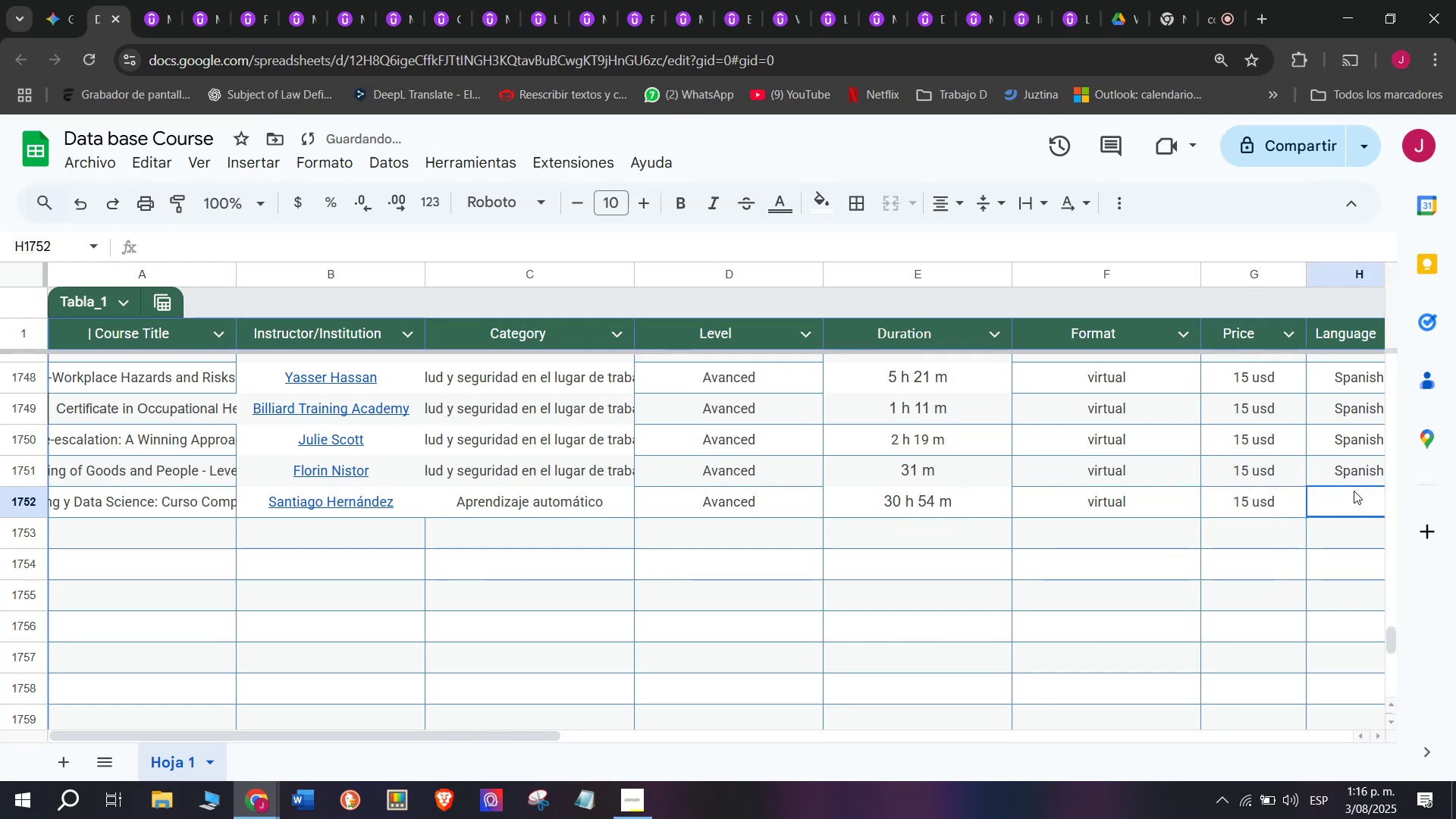 
key(Control+ControlLeft)
 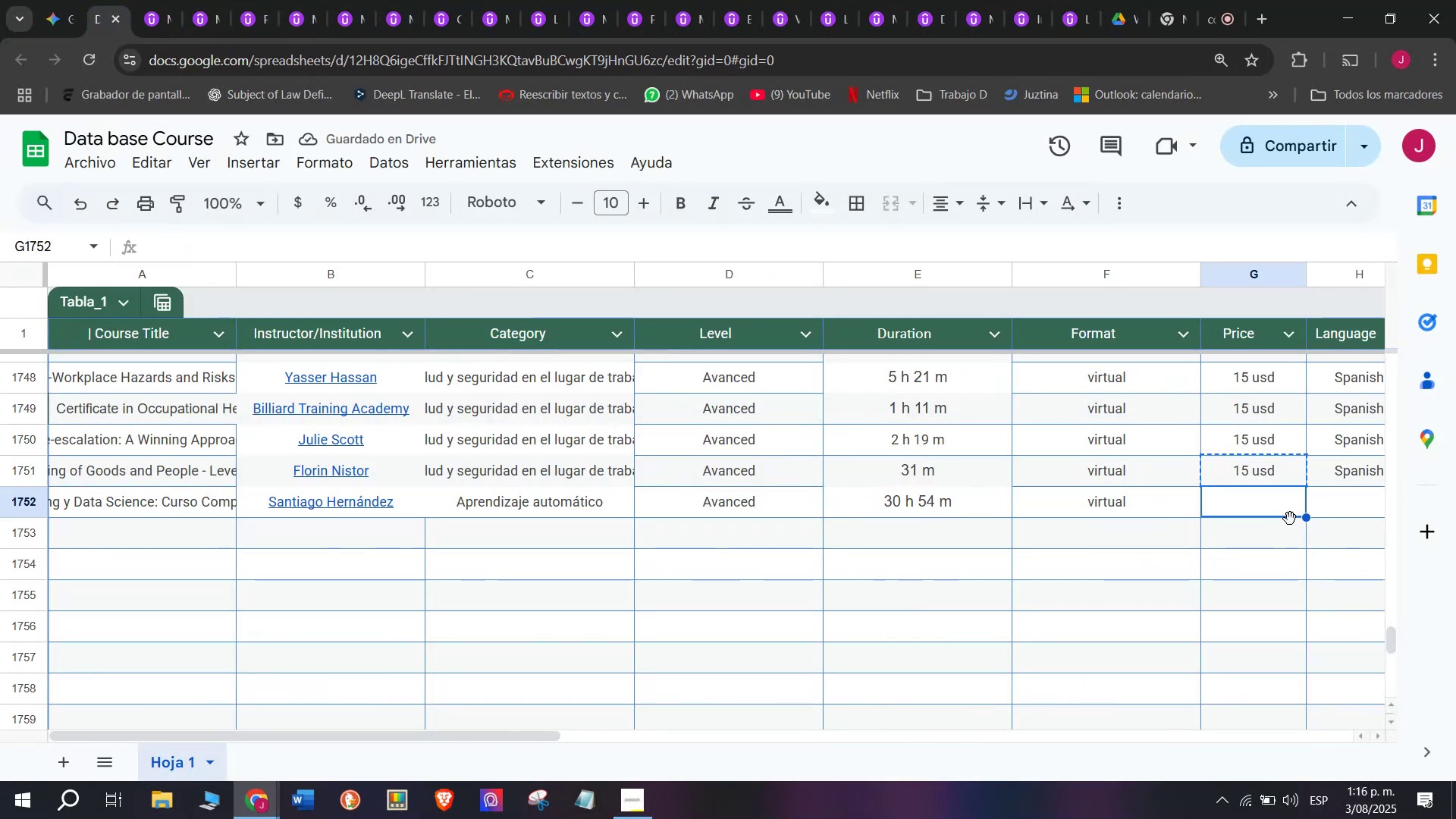 
key(Control+V)
 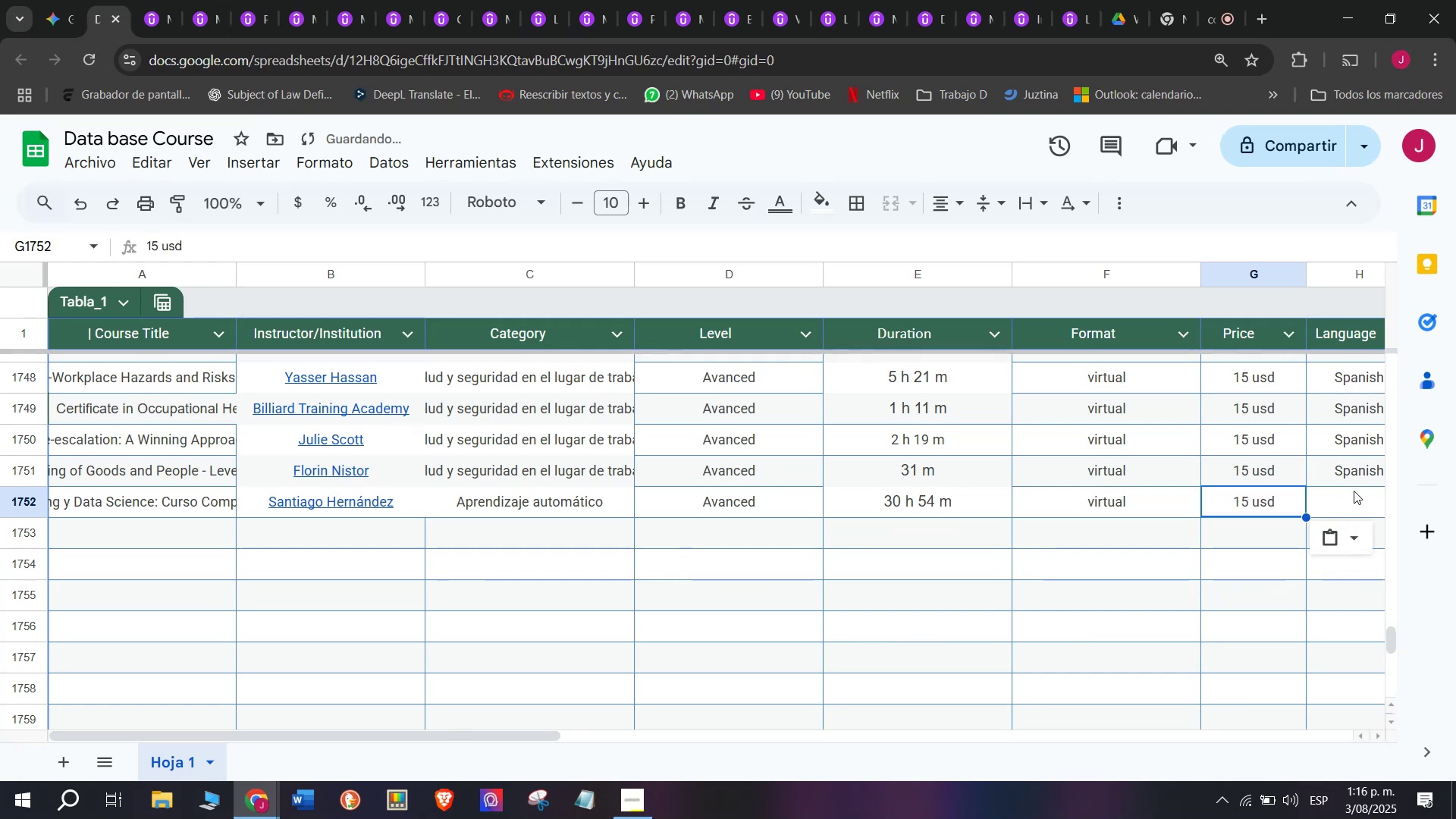 
triple_click([1354, 491])
 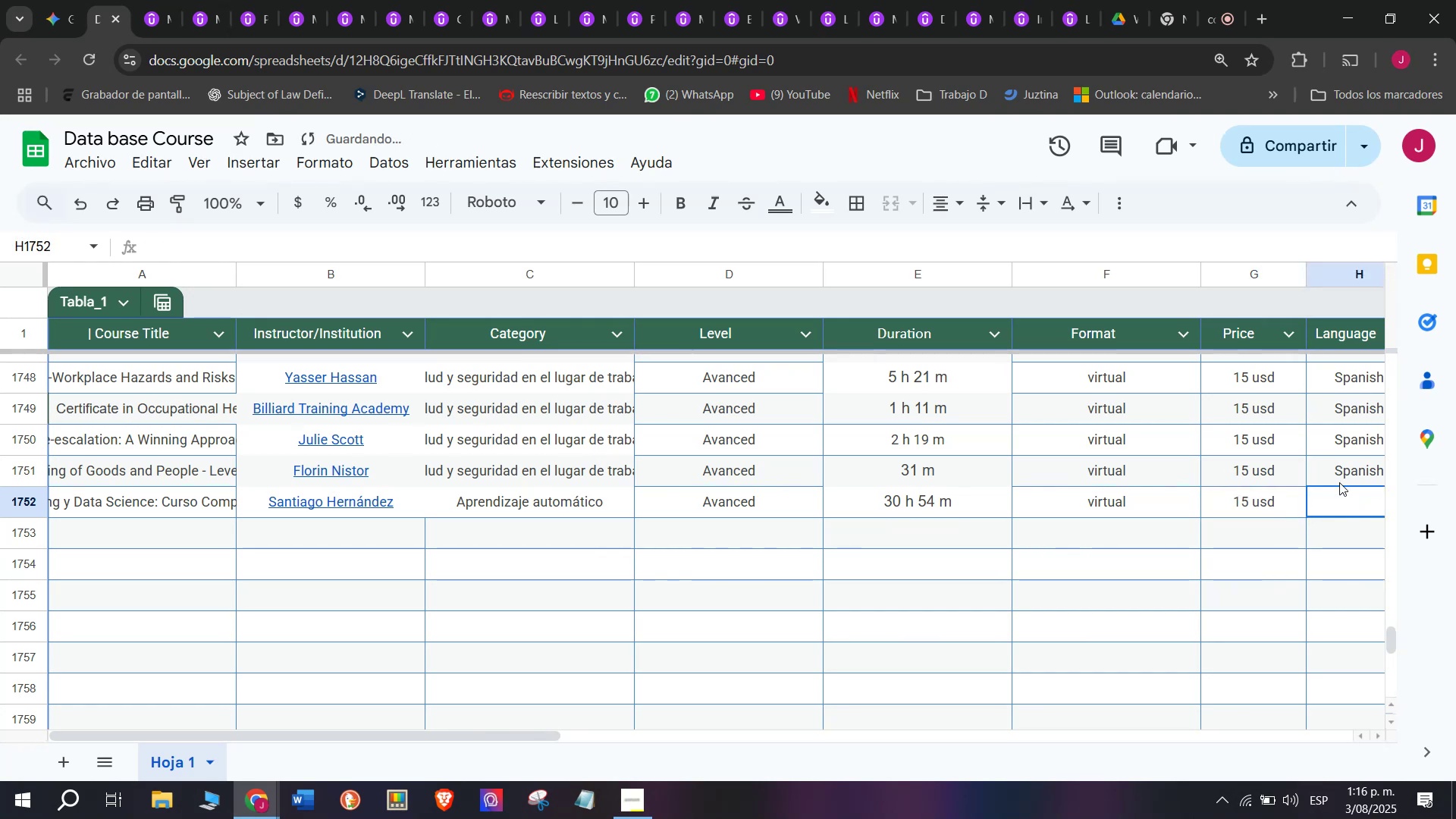 
left_click([1339, 482])
 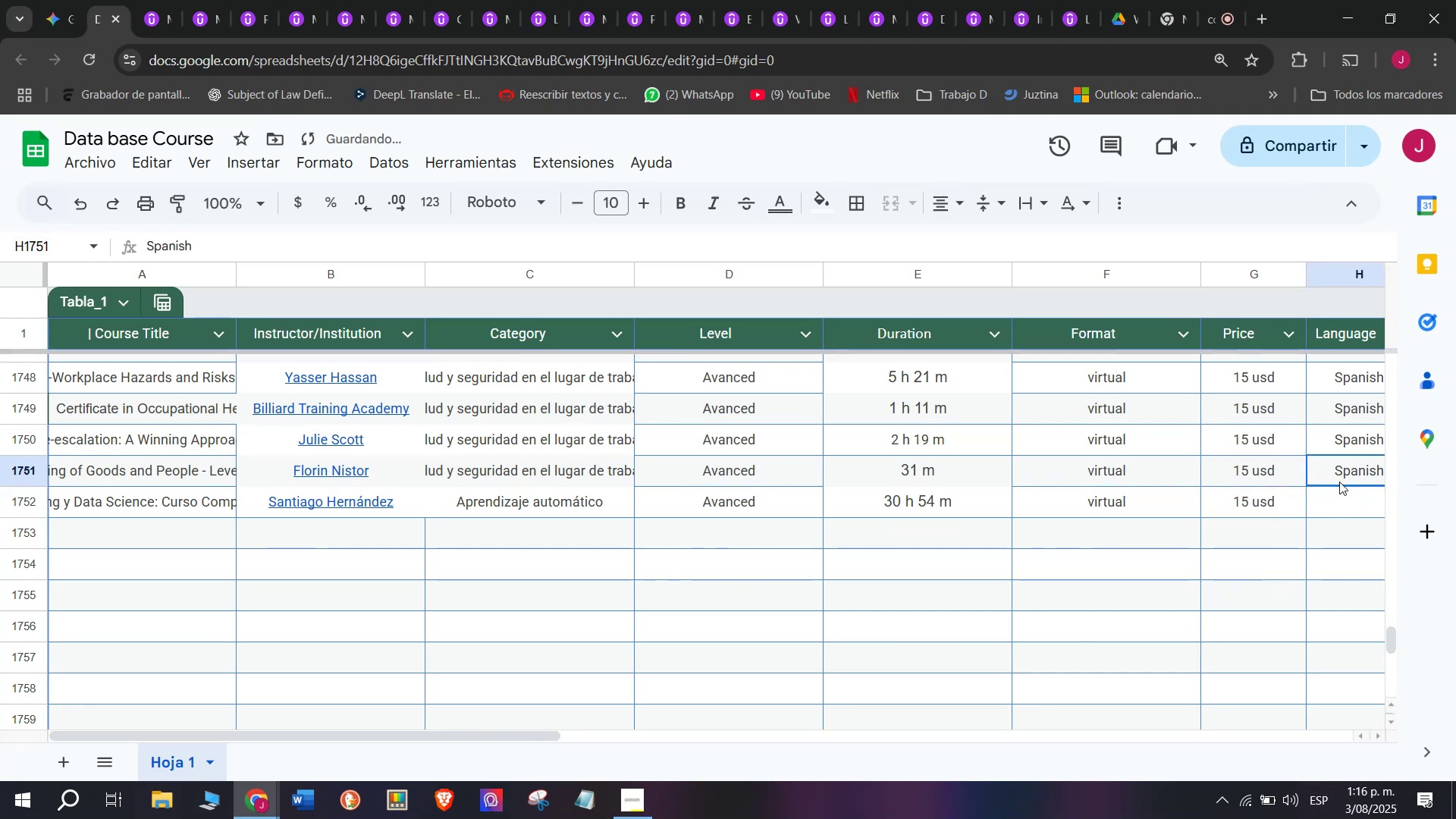 
key(Control+ControlLeft)
 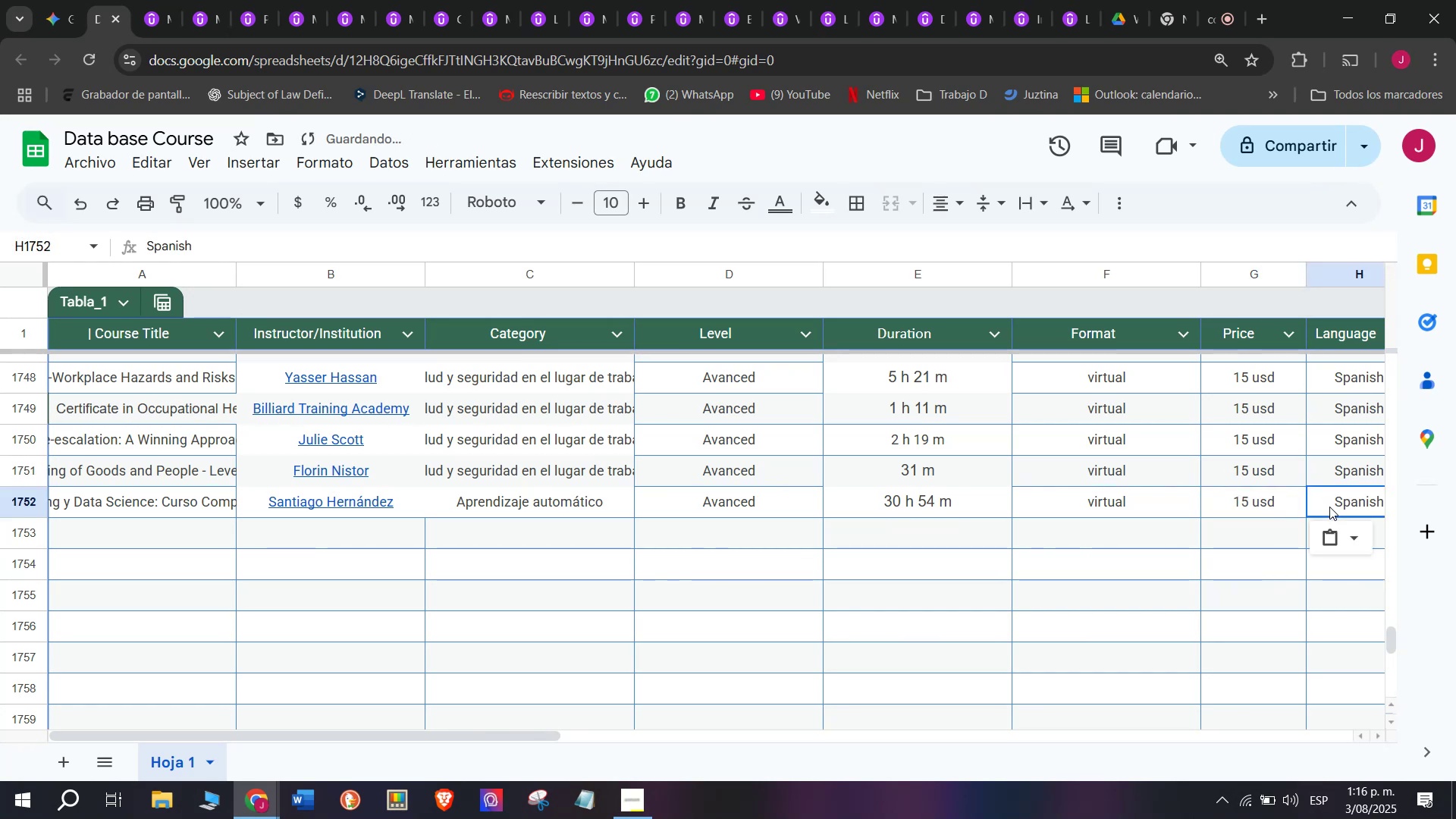 
key(Break)
 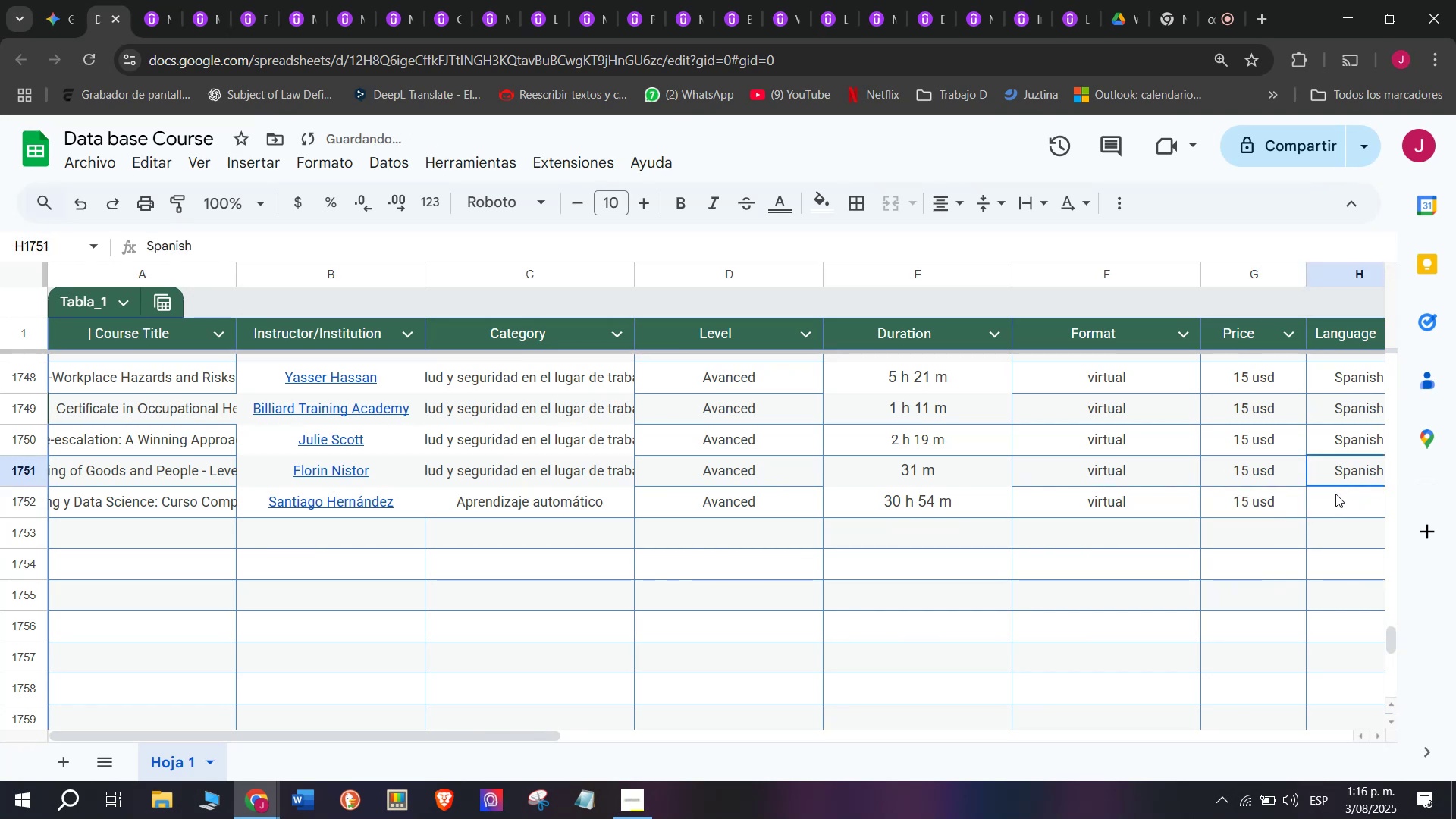 
key(Control+C)
 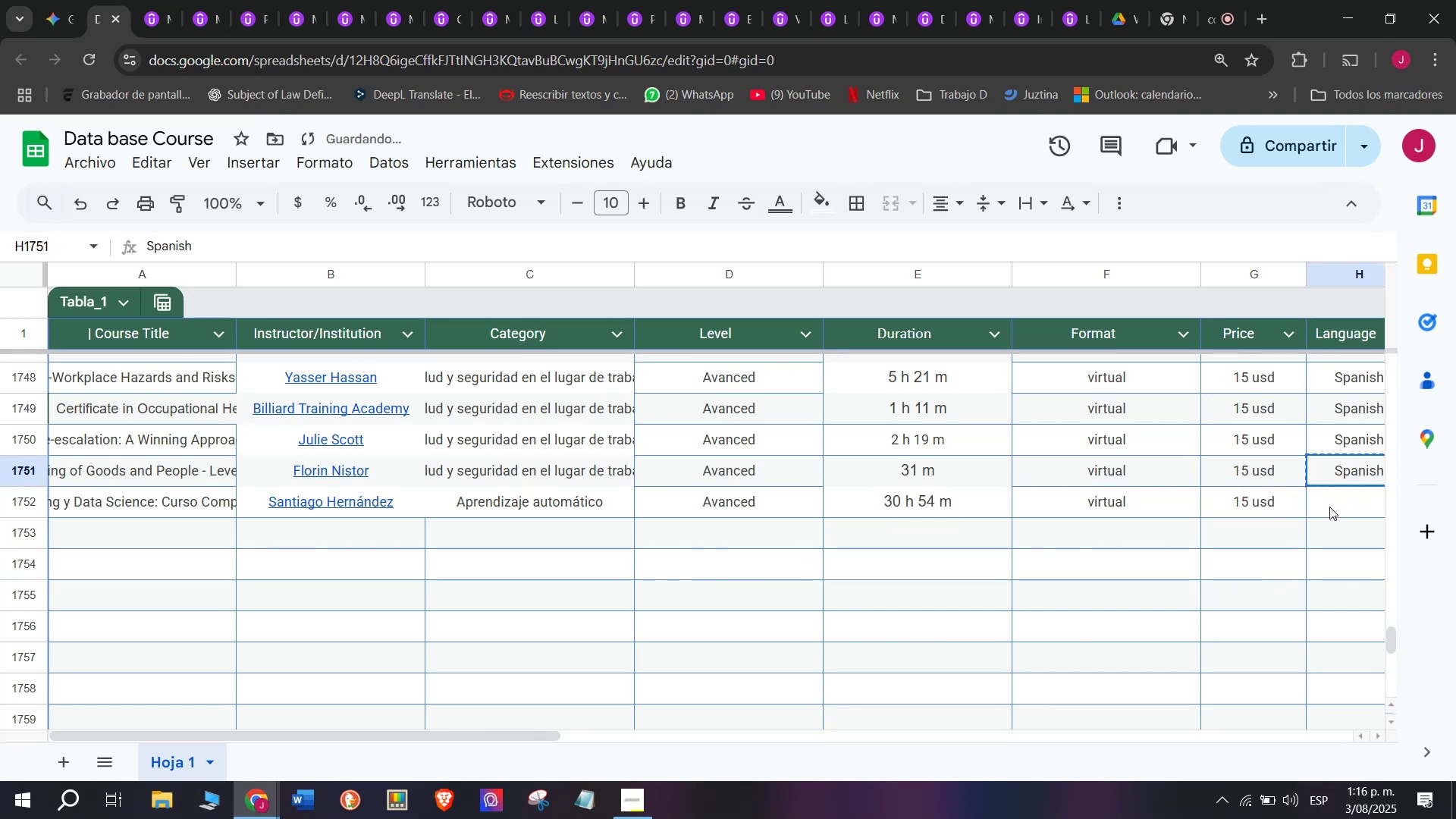 
key(Z)
 